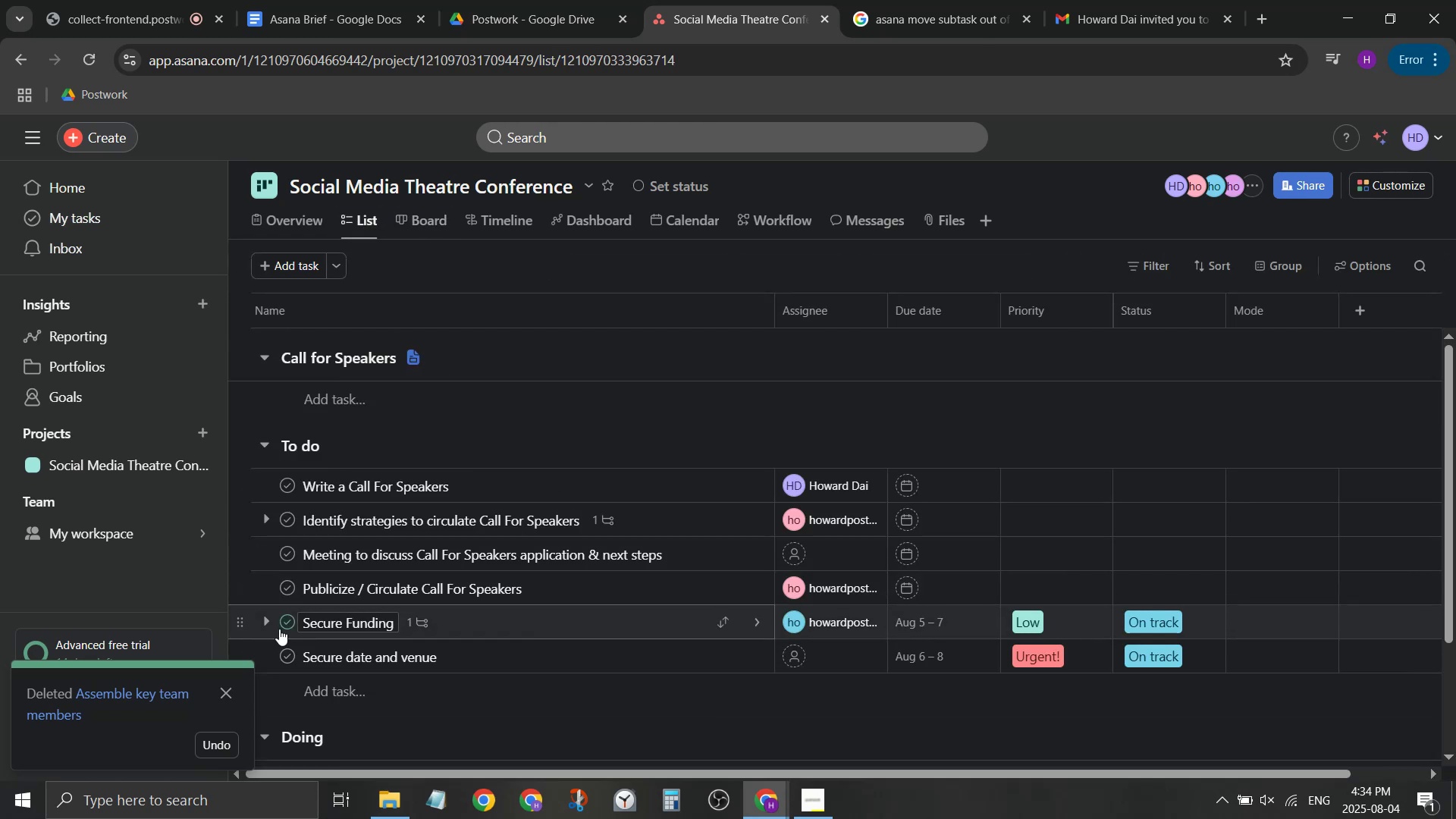 
mouse_move([235, 628])
 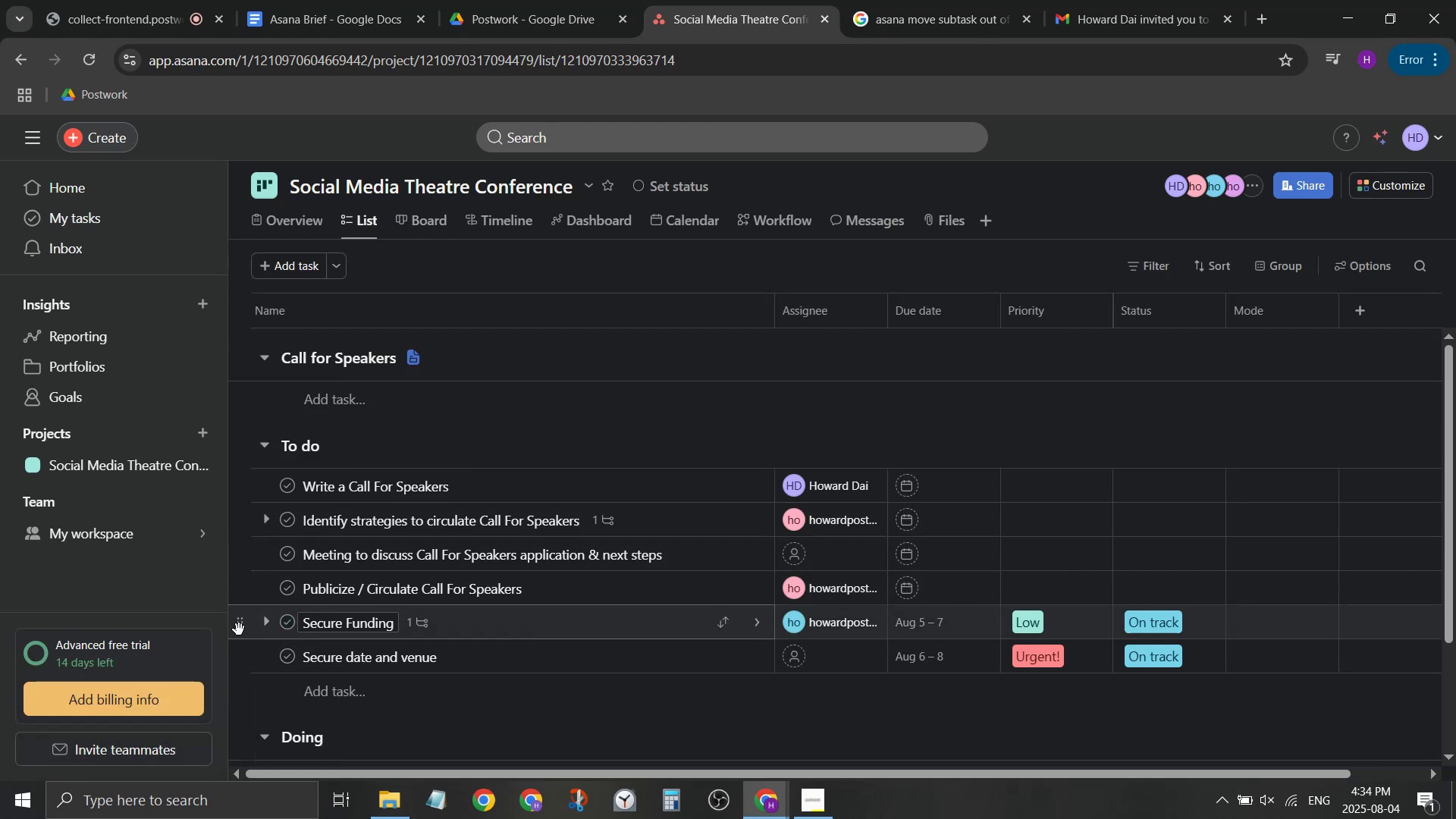 
left_click_drag(start_coordinate=[239, 629], to_coordinate=[270, 614])
 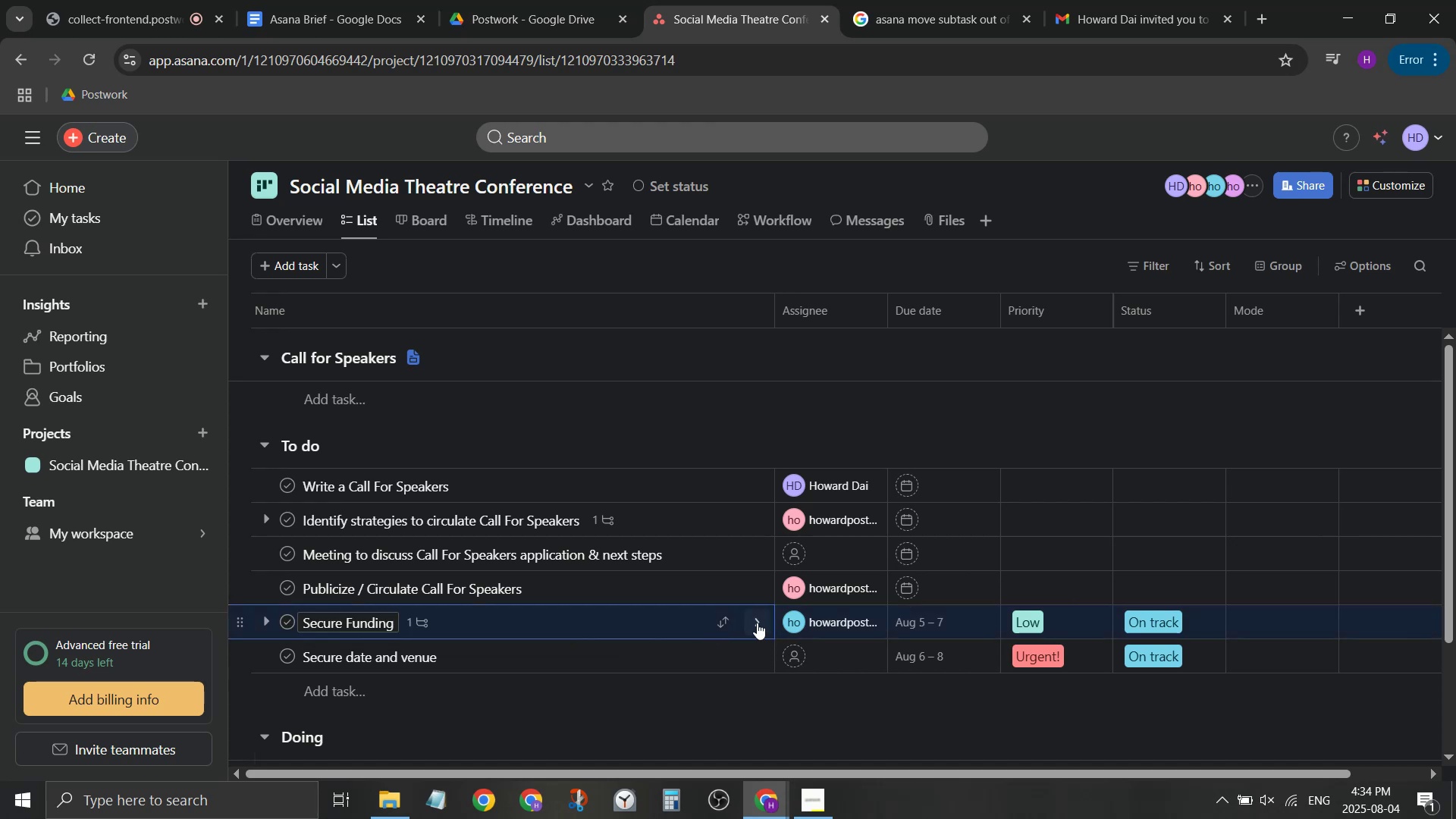 
left_click([757, 623])
 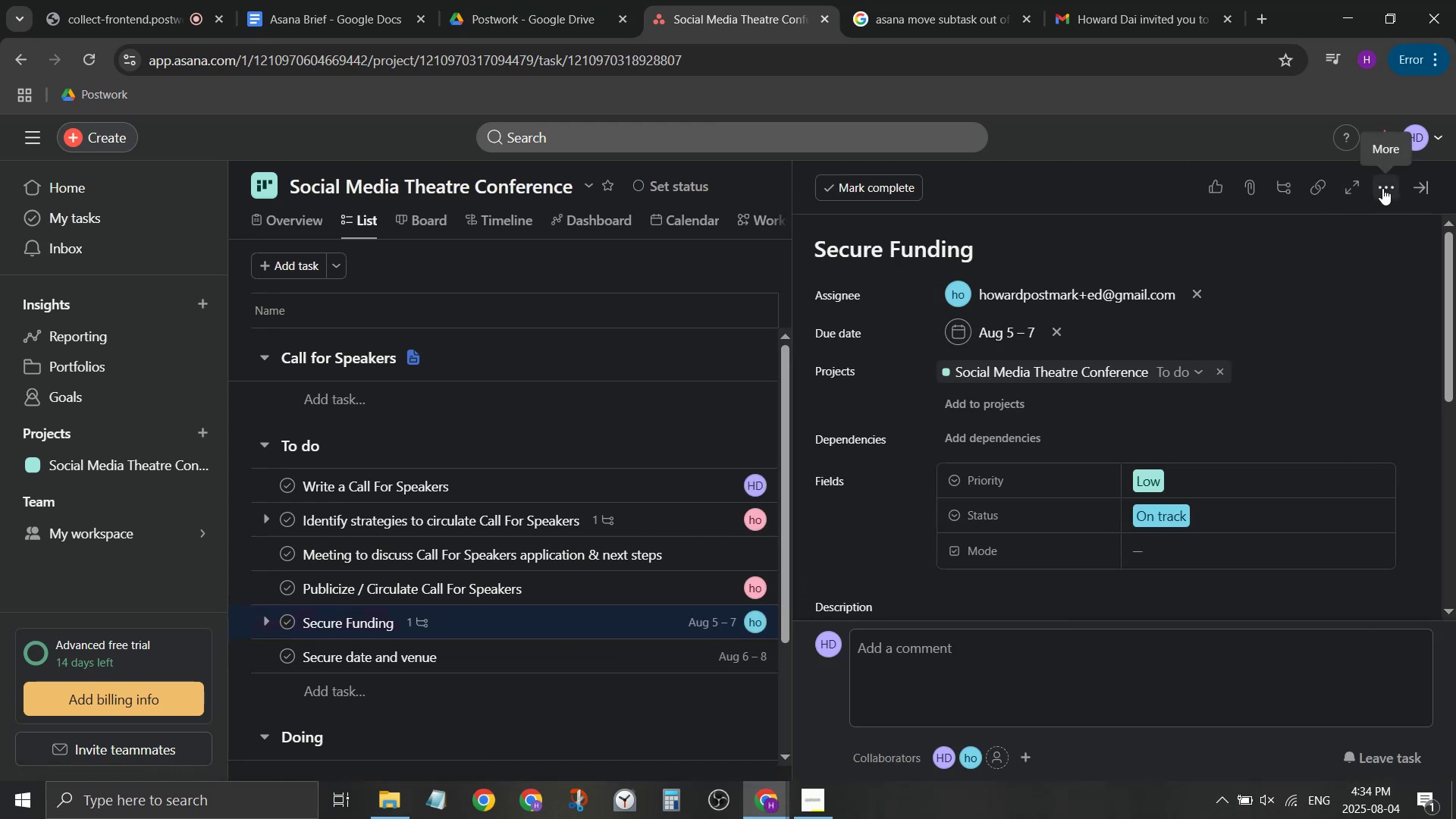 
left_click([1259, 594])
 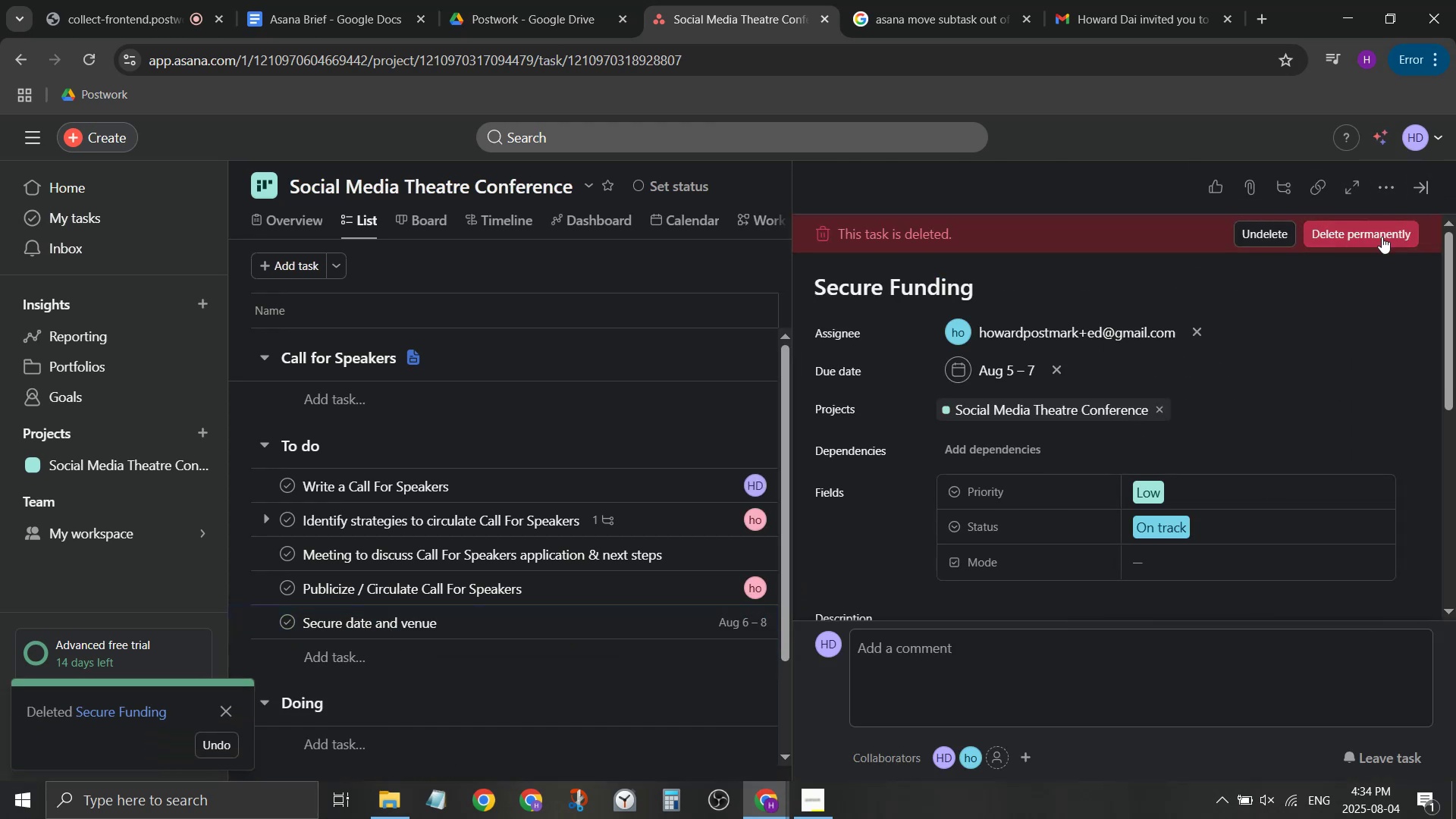 
left_click([1408, 196])
 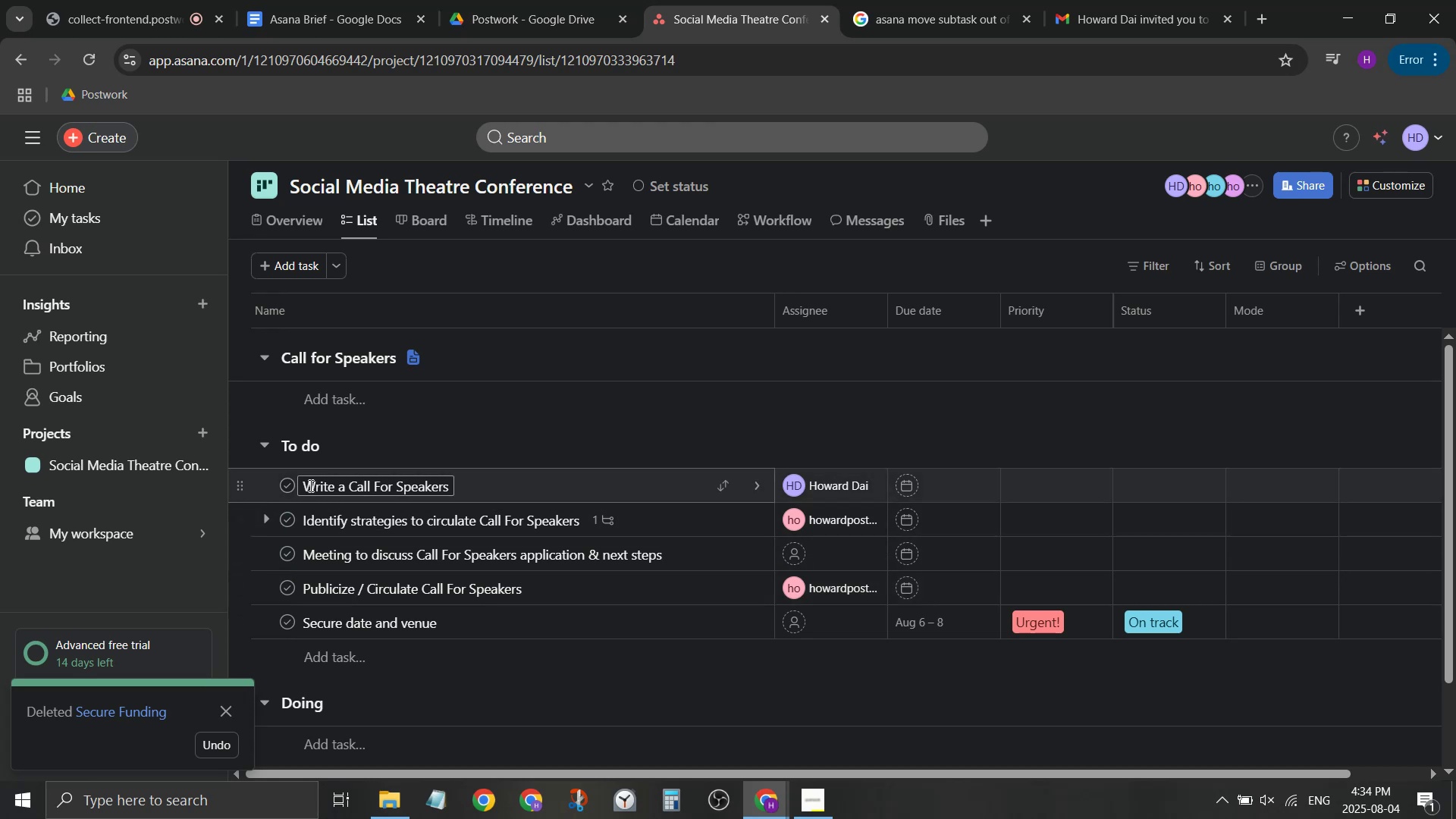 
wait(5.53)
 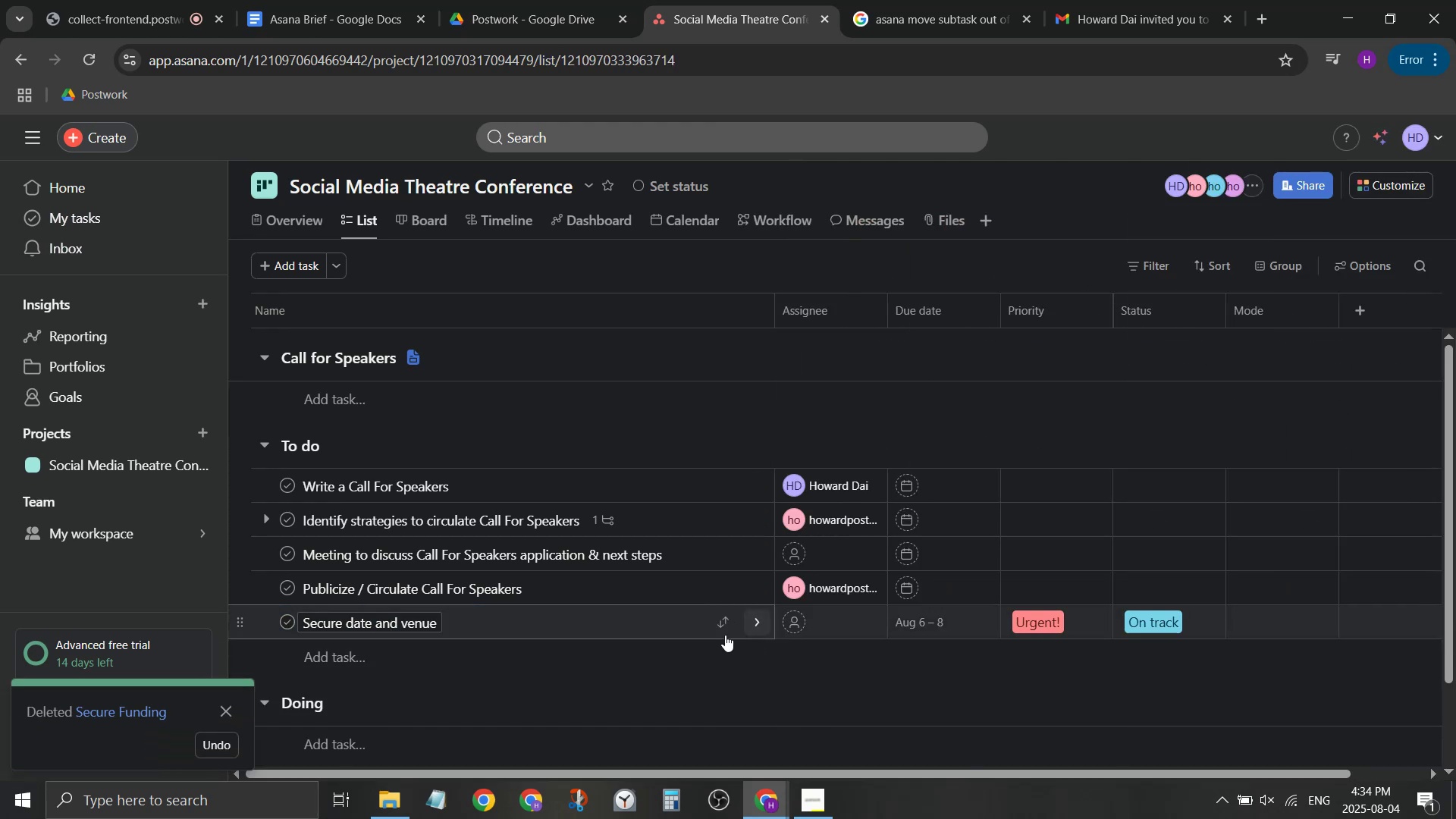 
left_click([562, 480])
 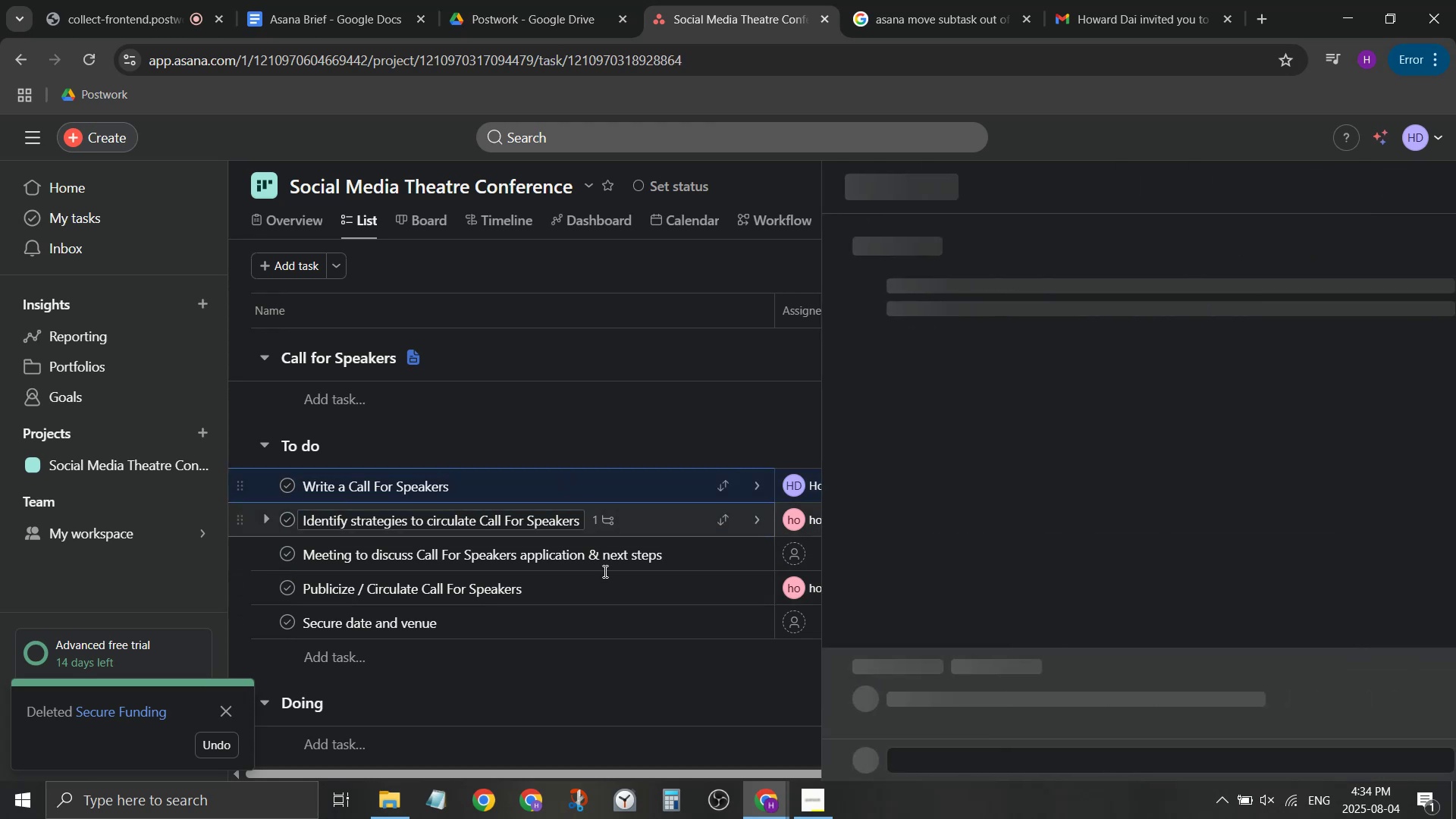 
hold_key(key=ShiftLeft, duration=0.79)
left_click([592, 581])
 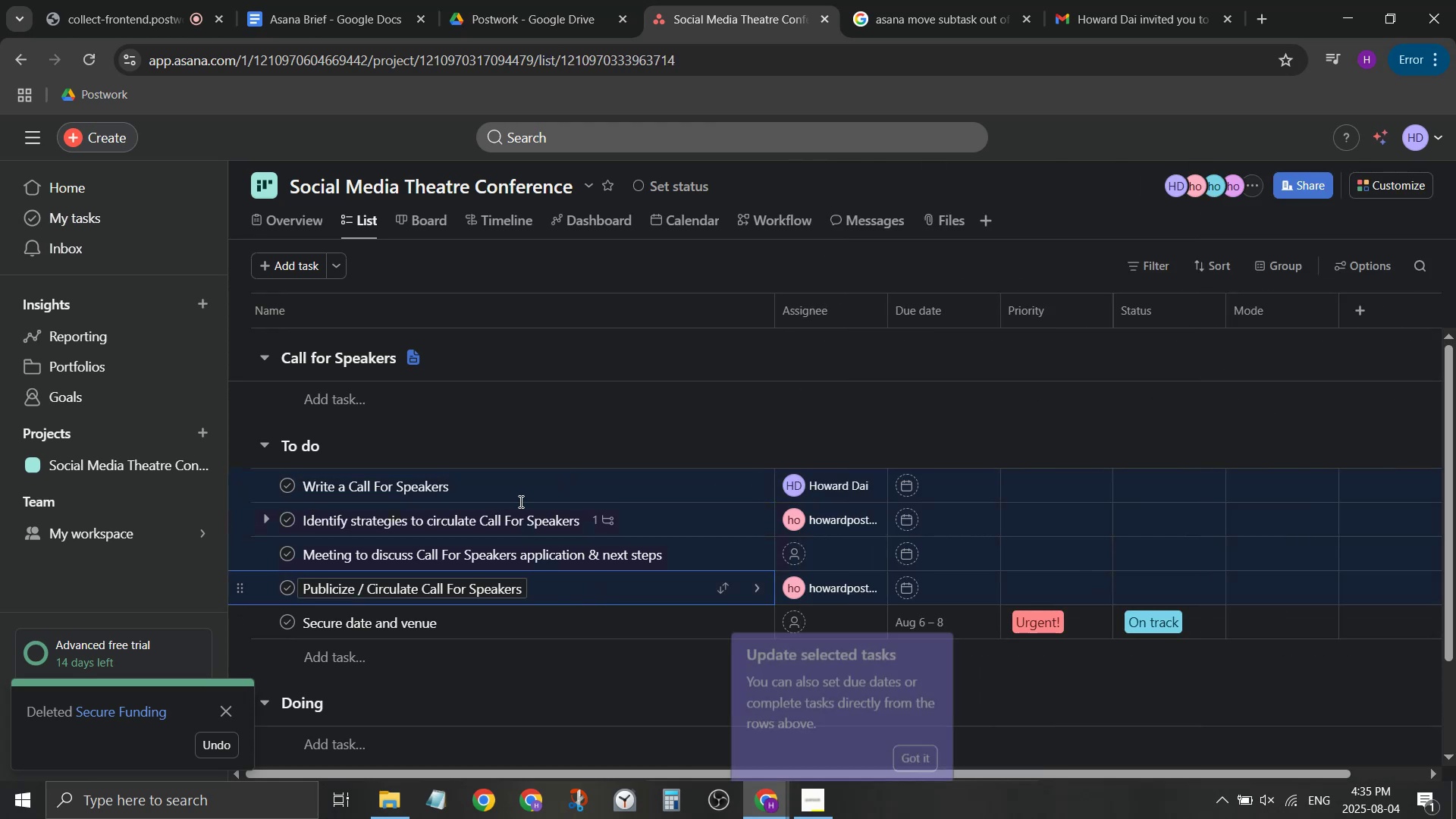 
left_click_drag(start_coordinate=[525, 485], to_coordinate=[544, 378])
 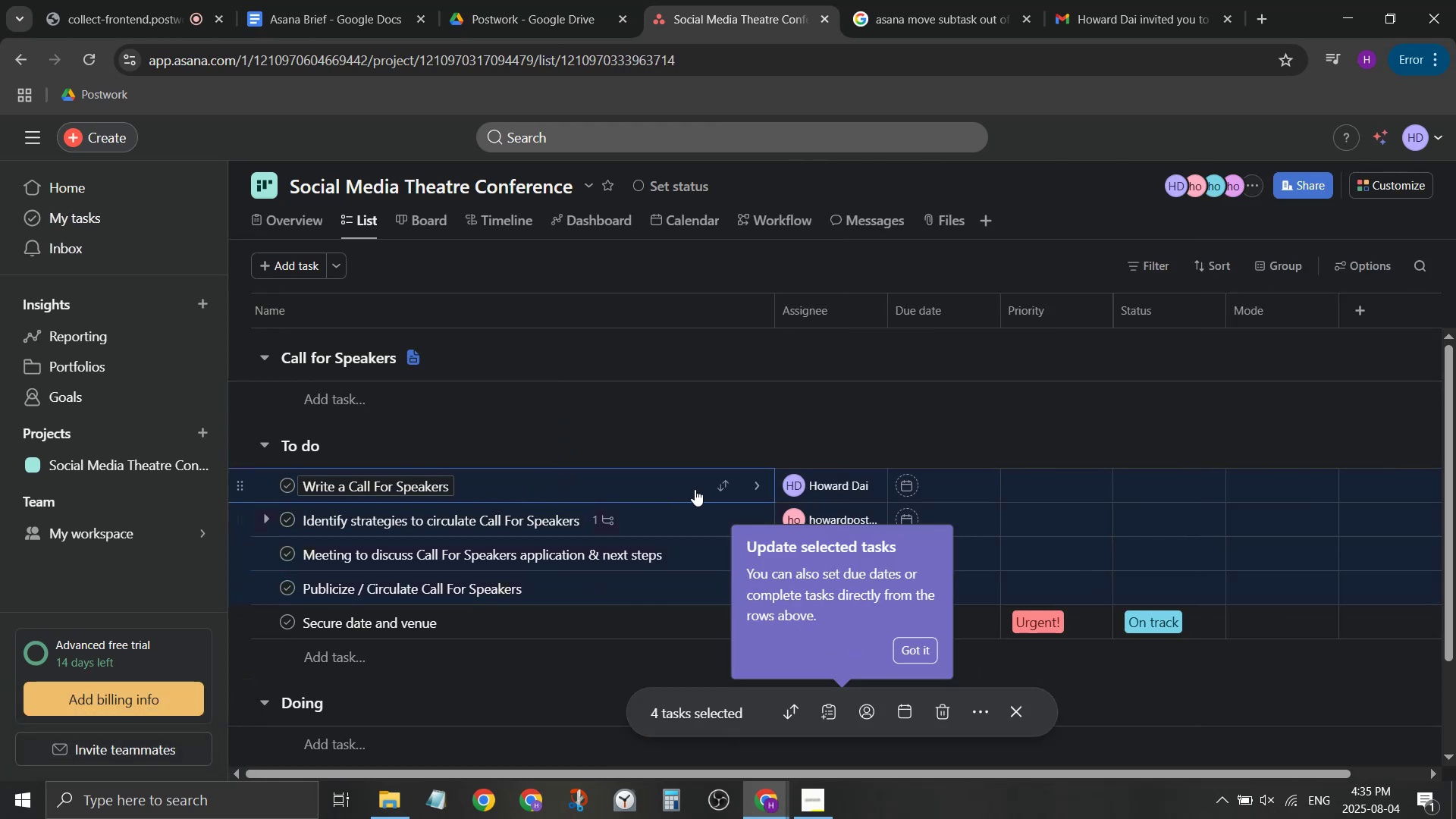 
left_click([725, 482])
 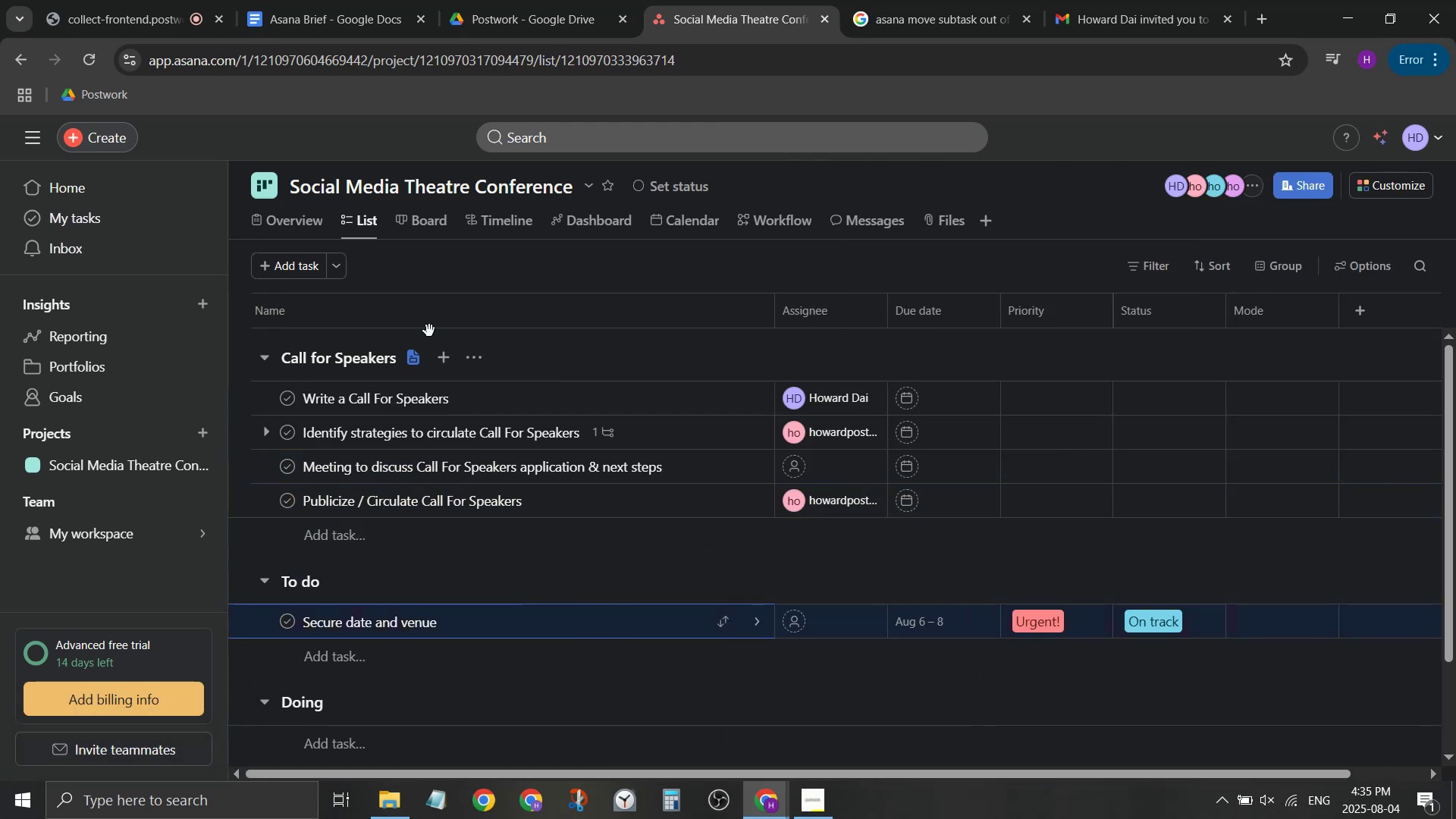 
left_click([434, 226])
 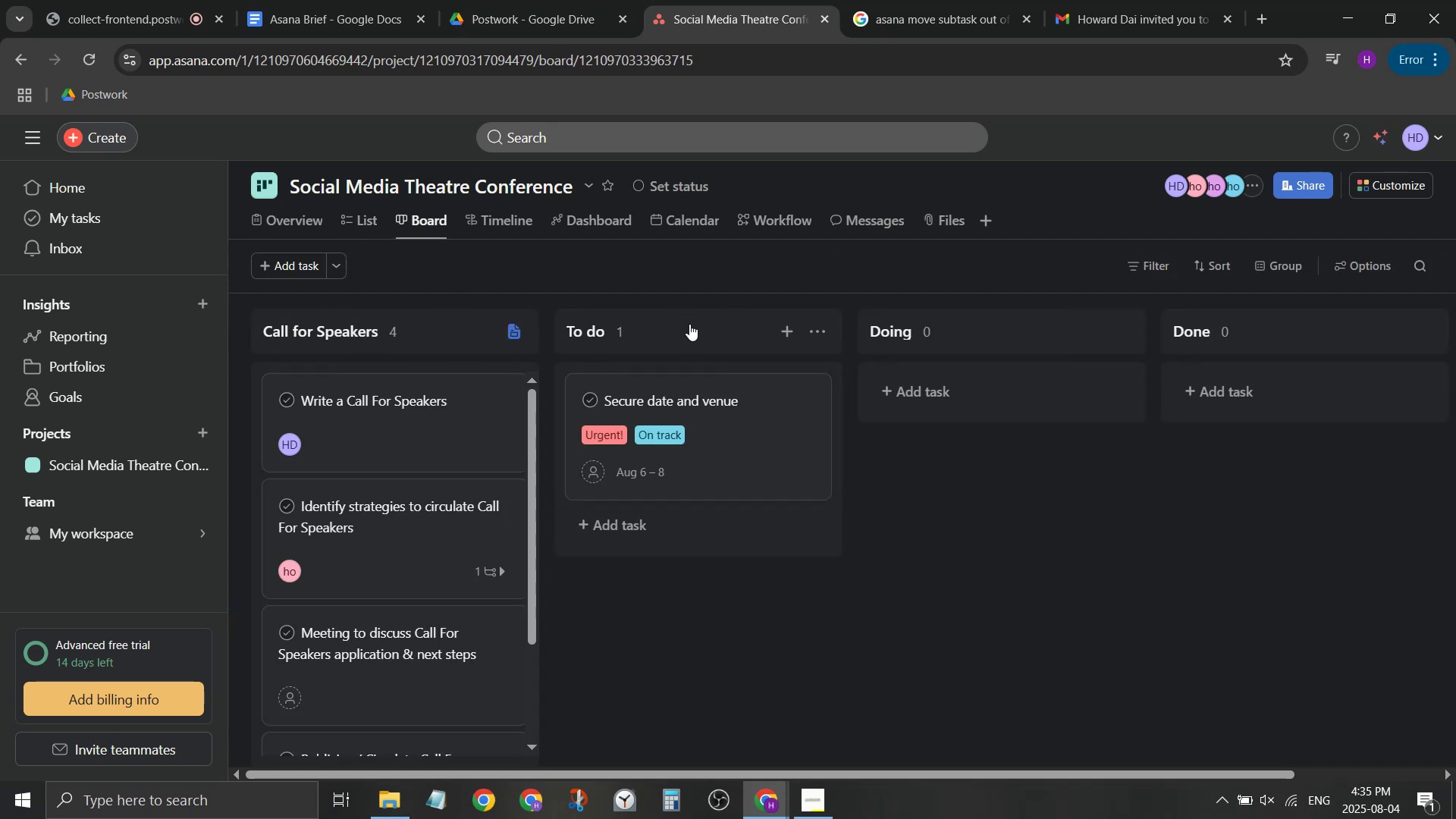 
scroll: coordinate [388, 582], scroll_direction: none, amount: 0.0
 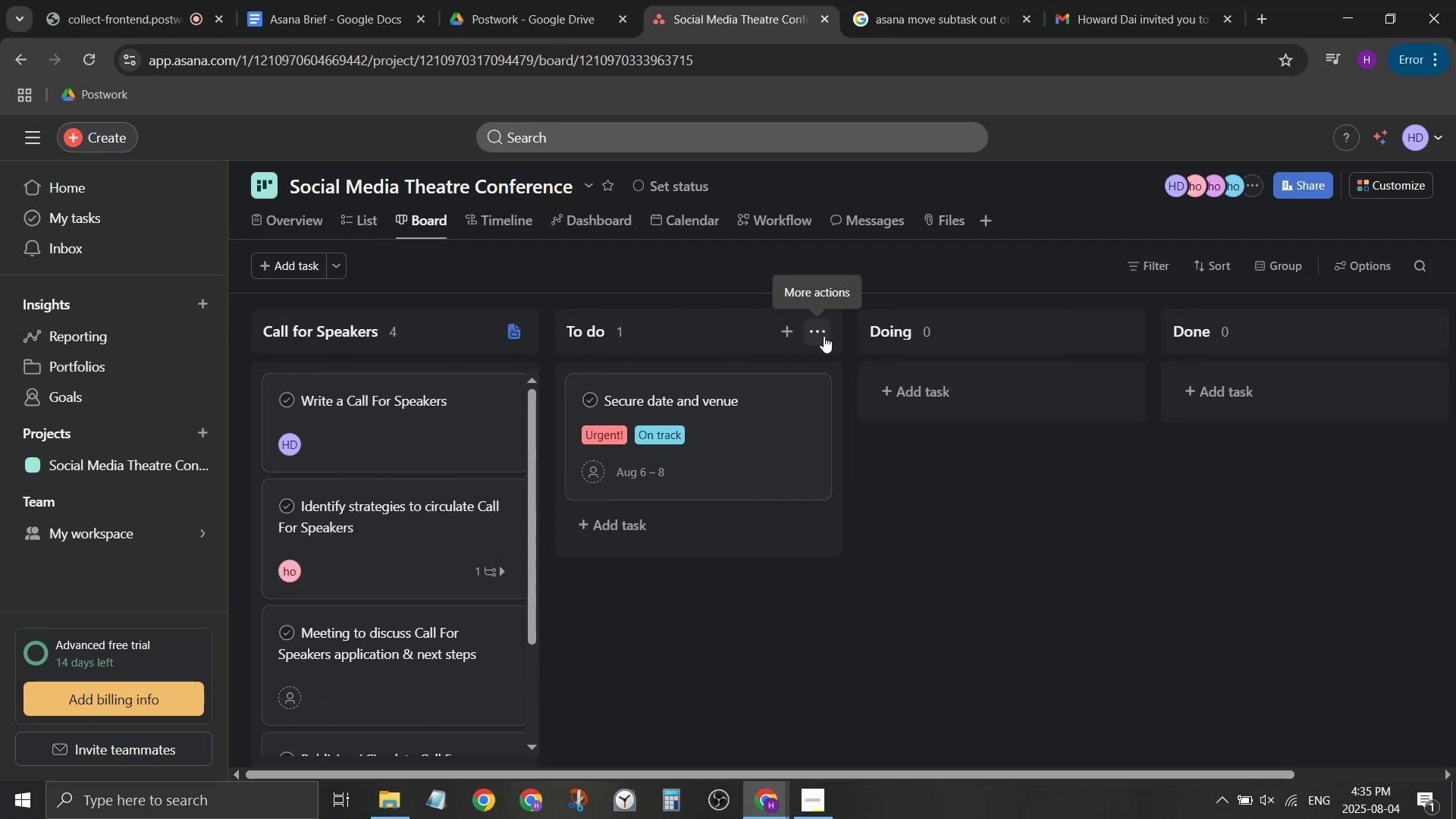 
left_click([824, 336])
 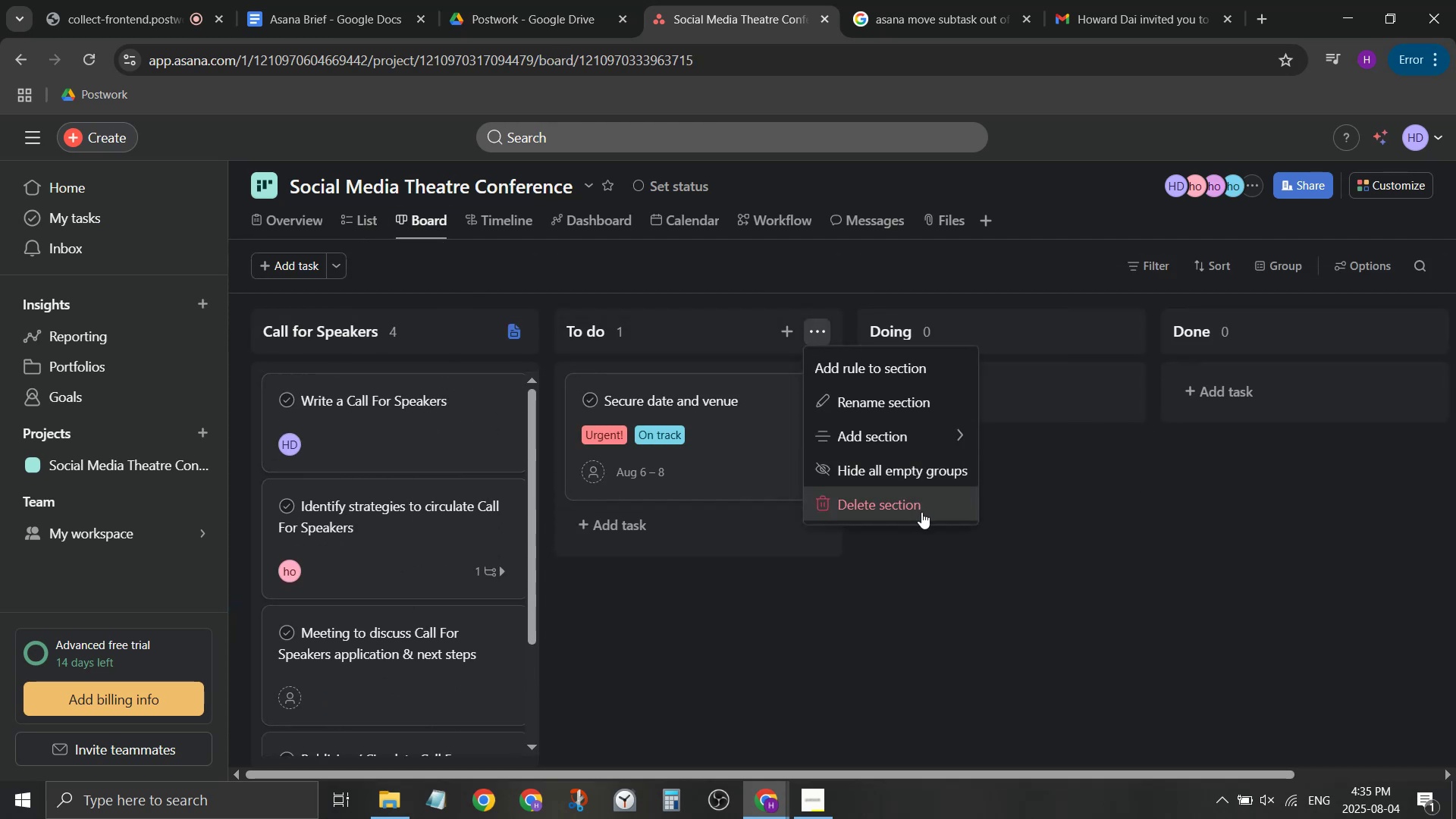 
left_click([921, 513])
 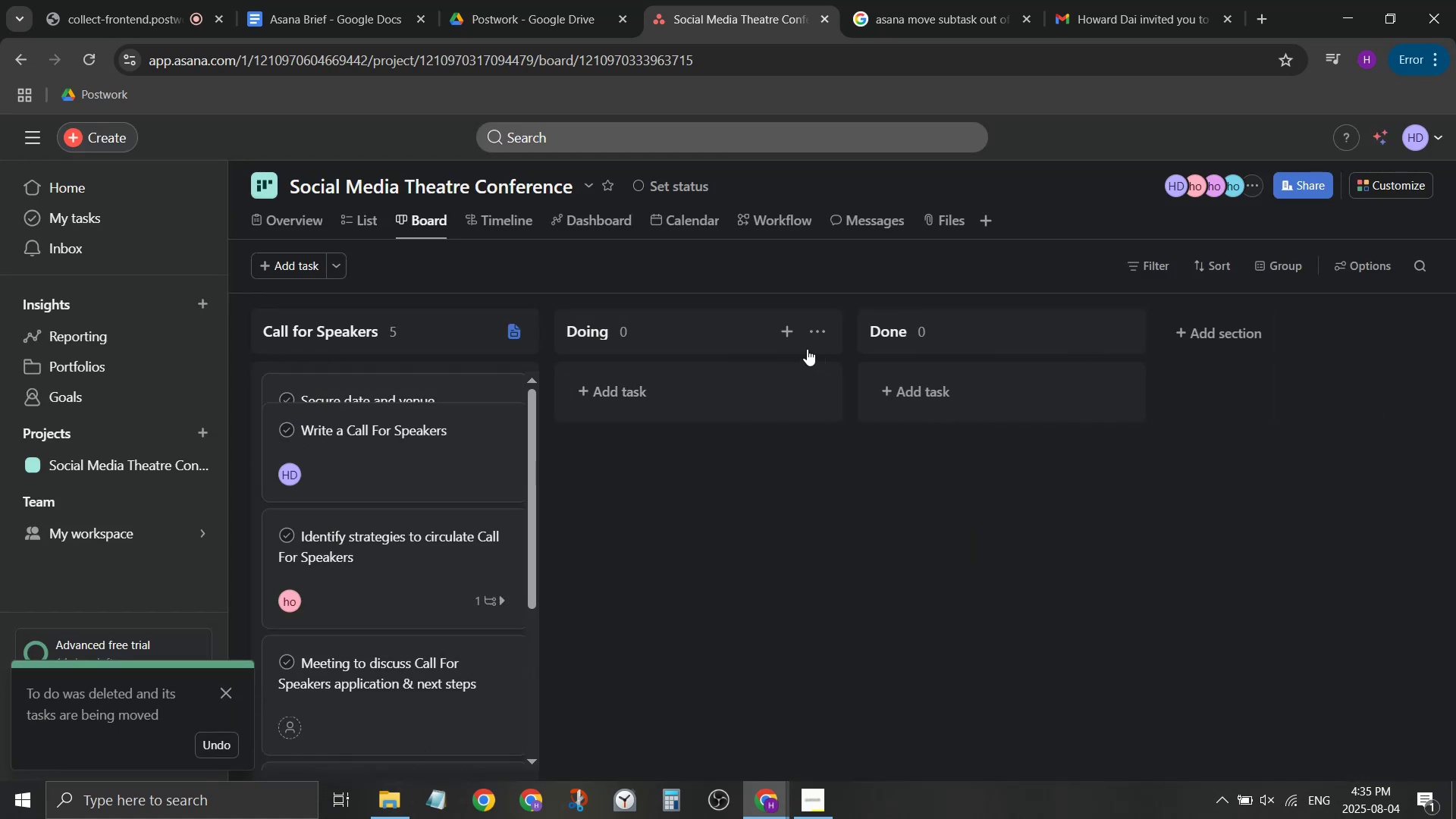 
left_click([827, 337])
 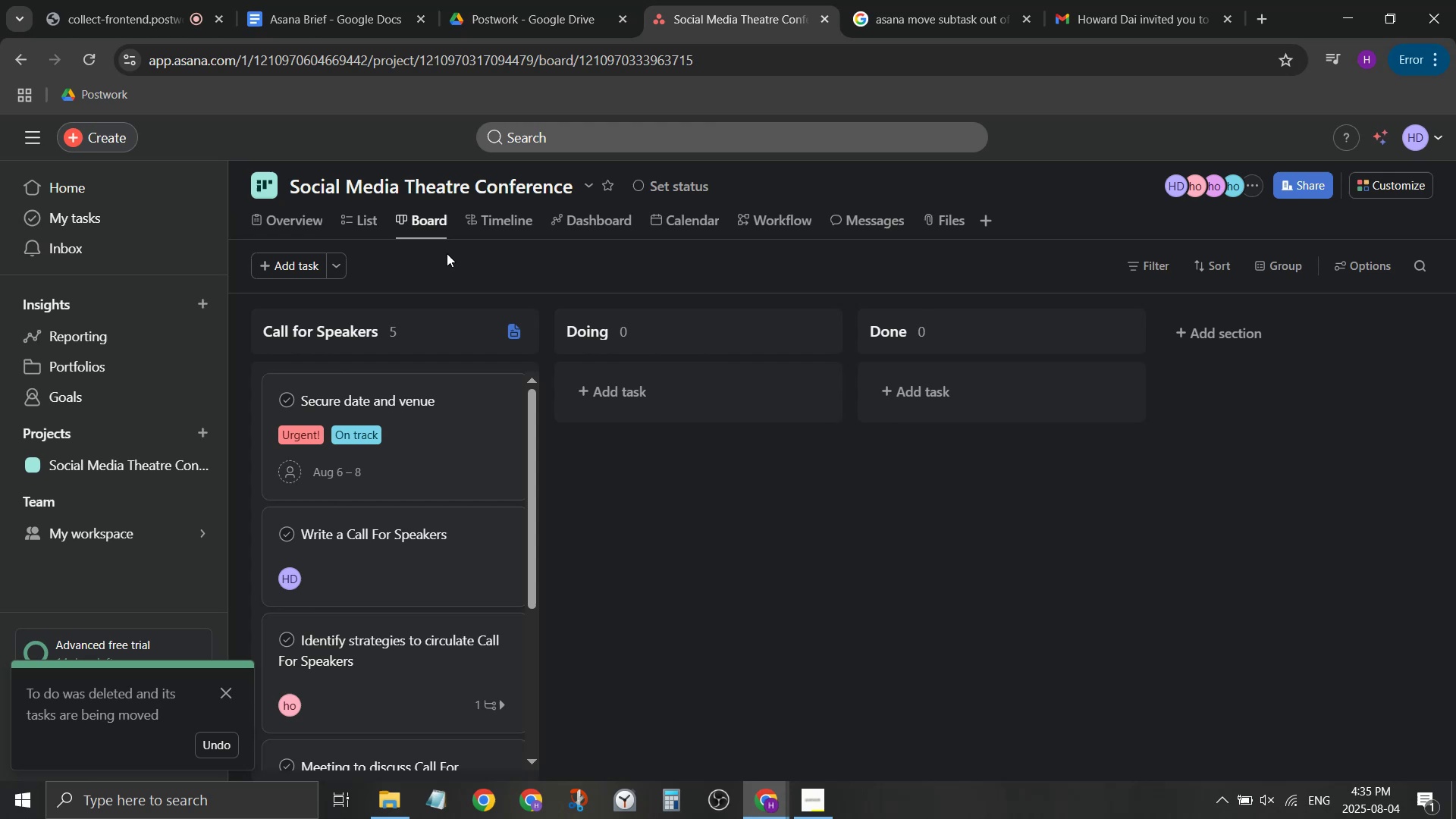 
wait(7.8)
 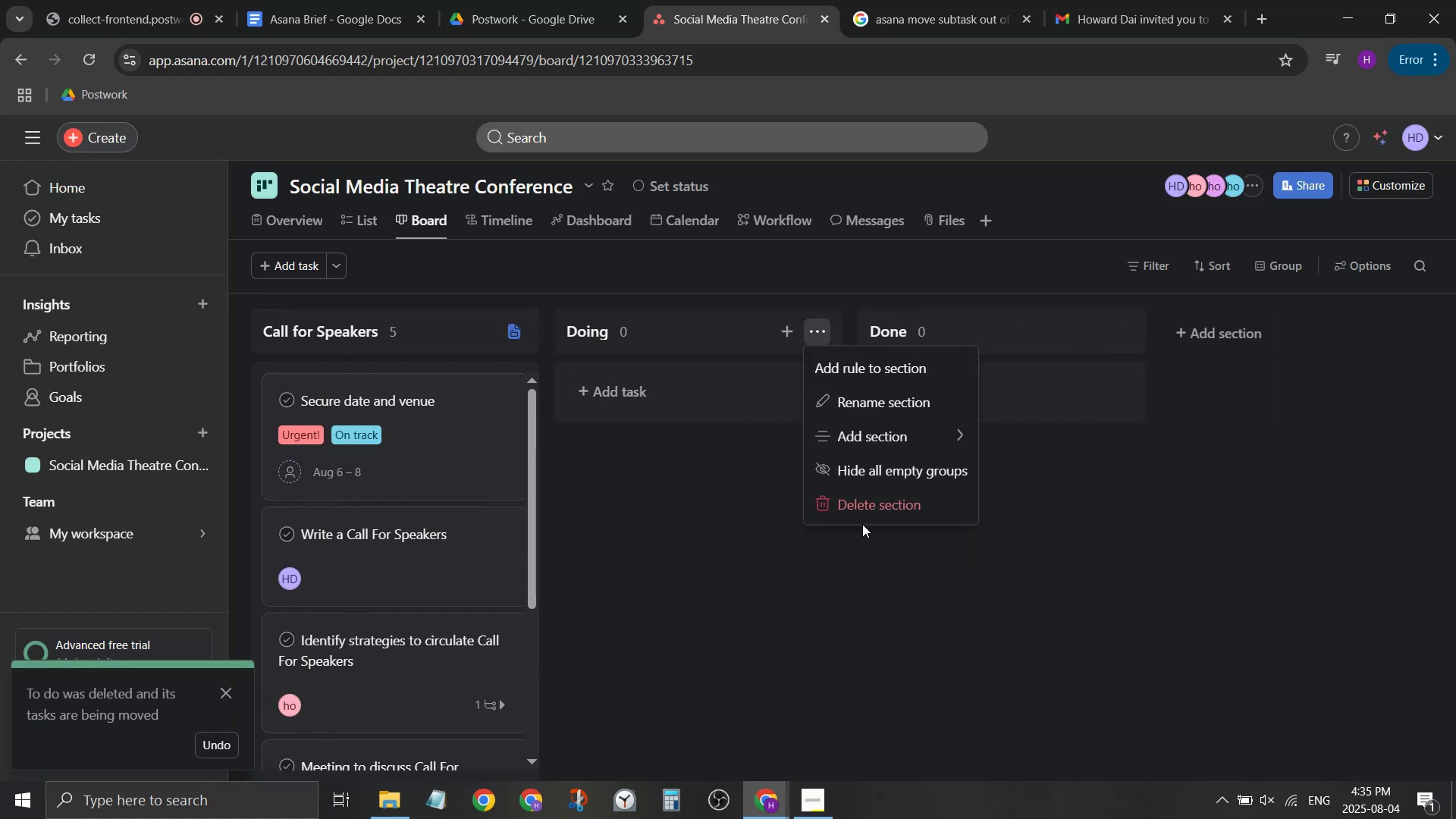 
left_click([816, 325])
 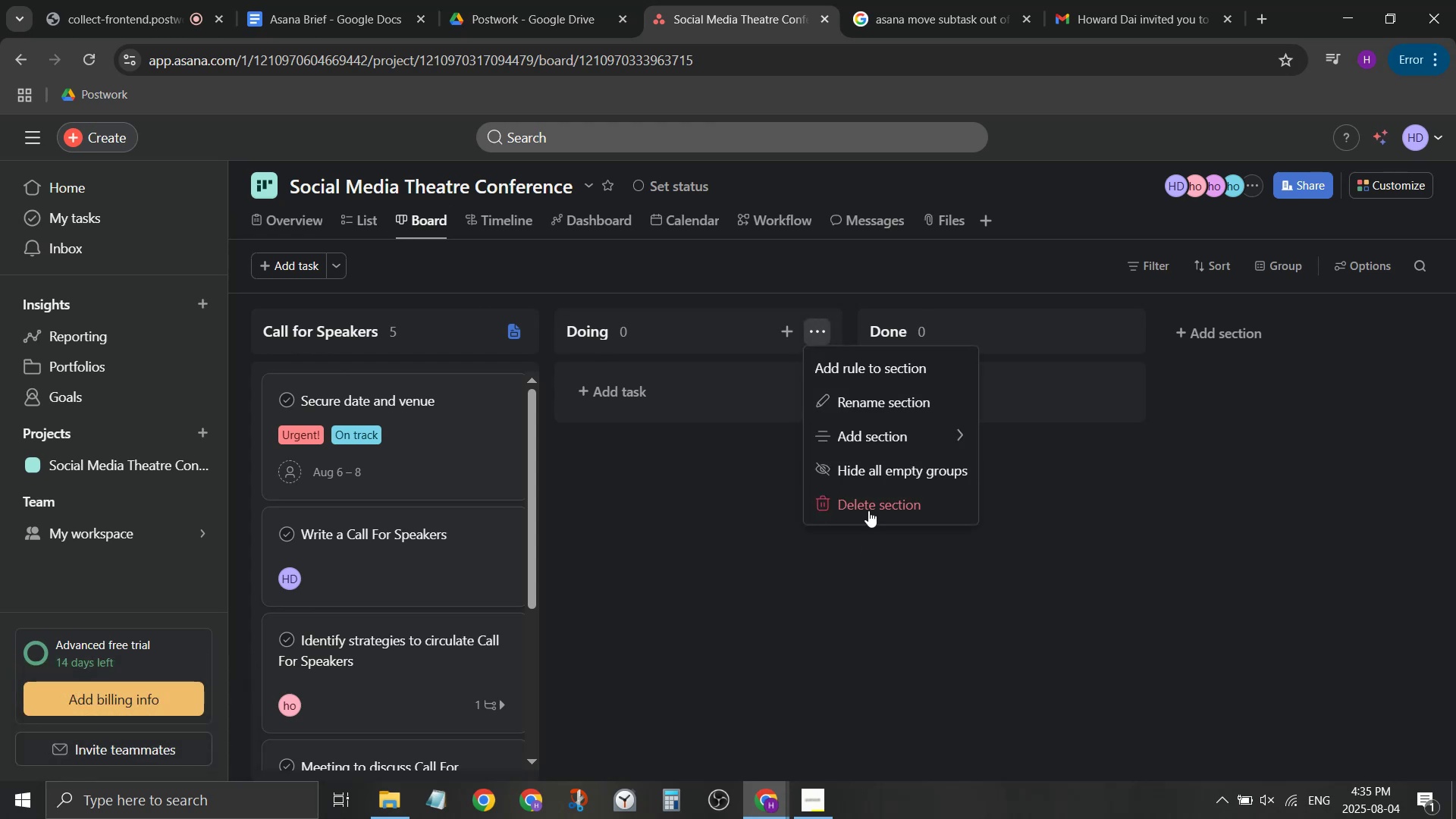 
left_click([867, 498])
 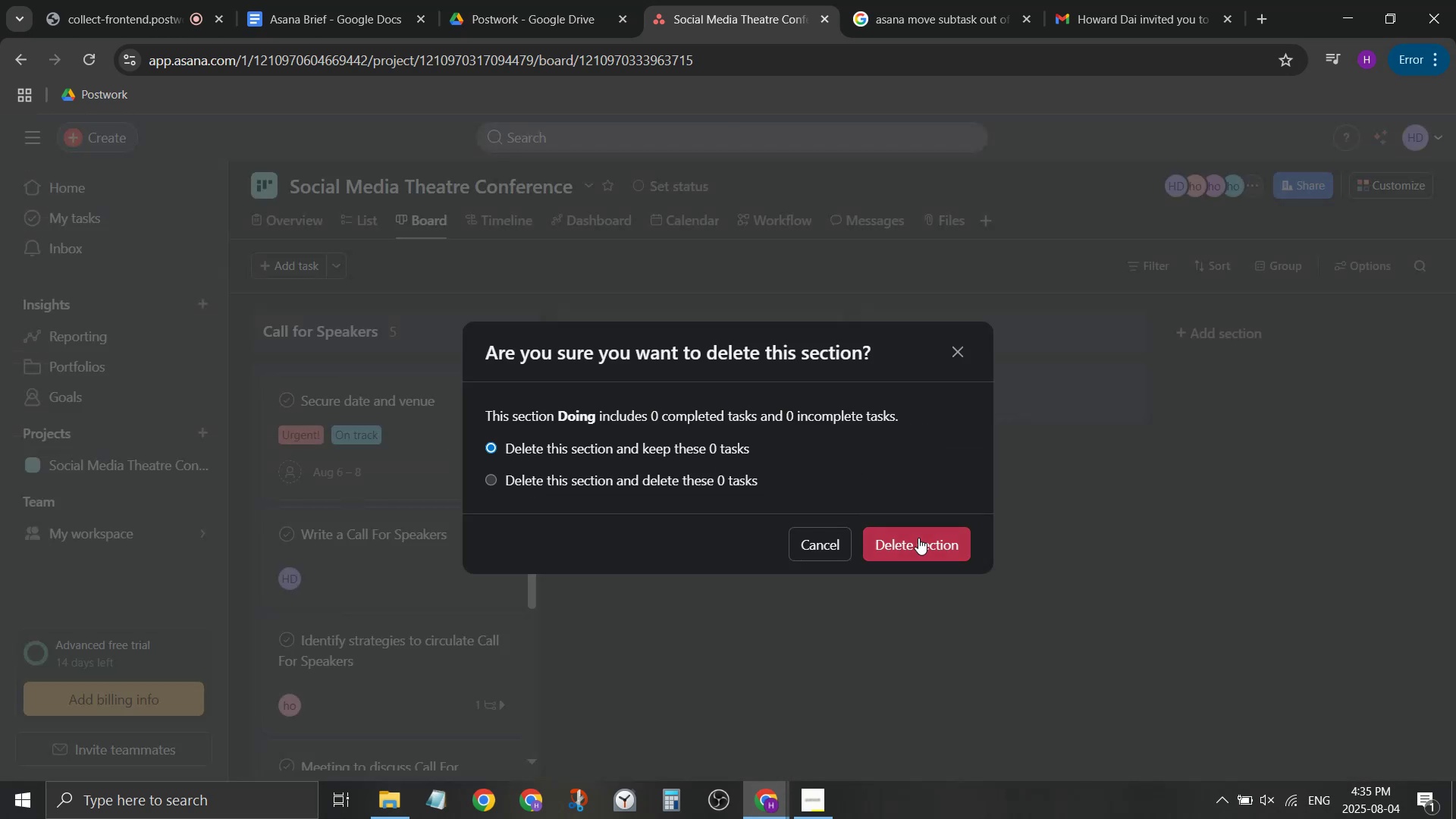 
left_click([917, 544])
 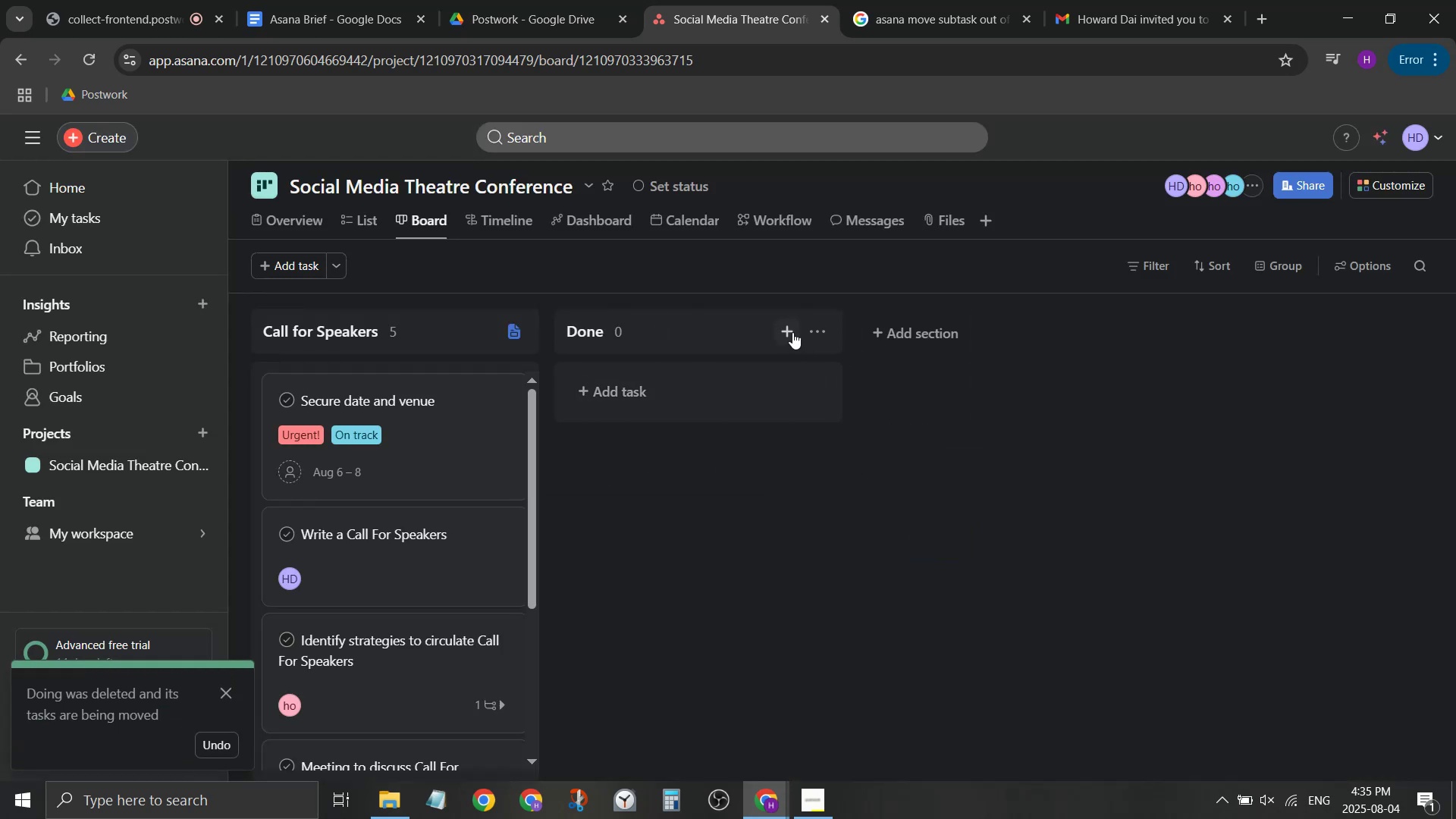 
left_click([810, 332])
 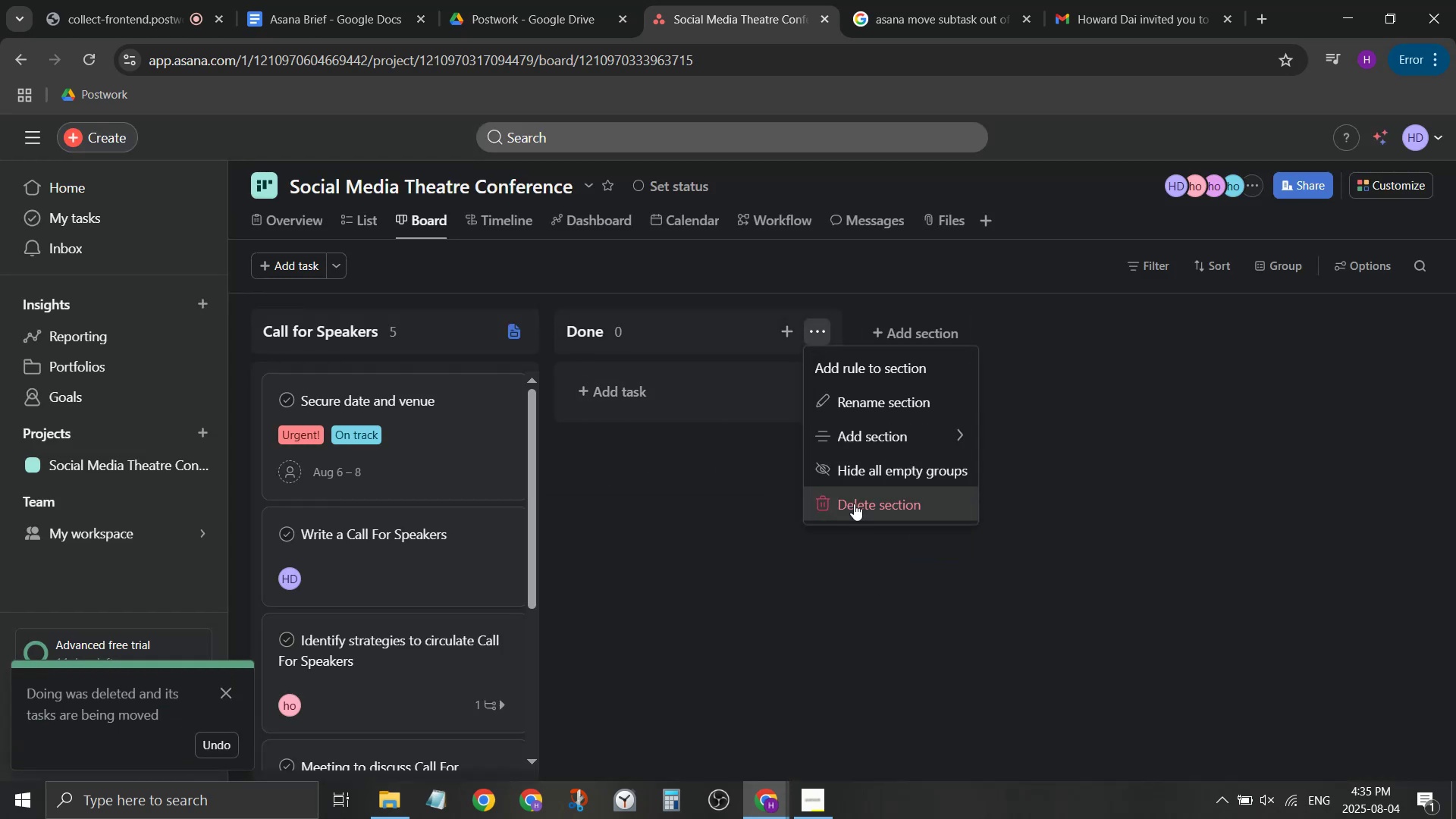 
left_click([854, 504])
 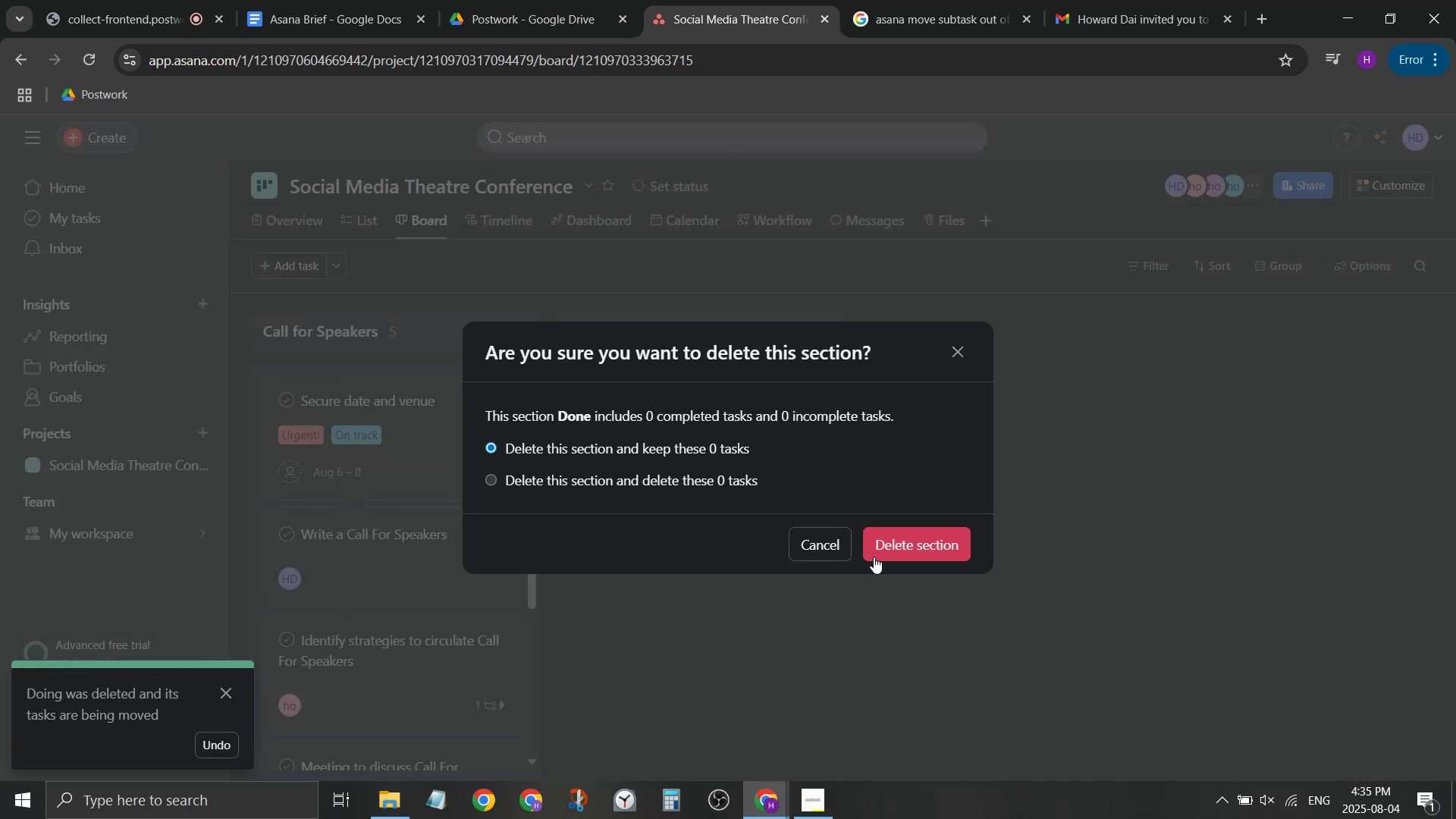 
left_click([892, 536])
 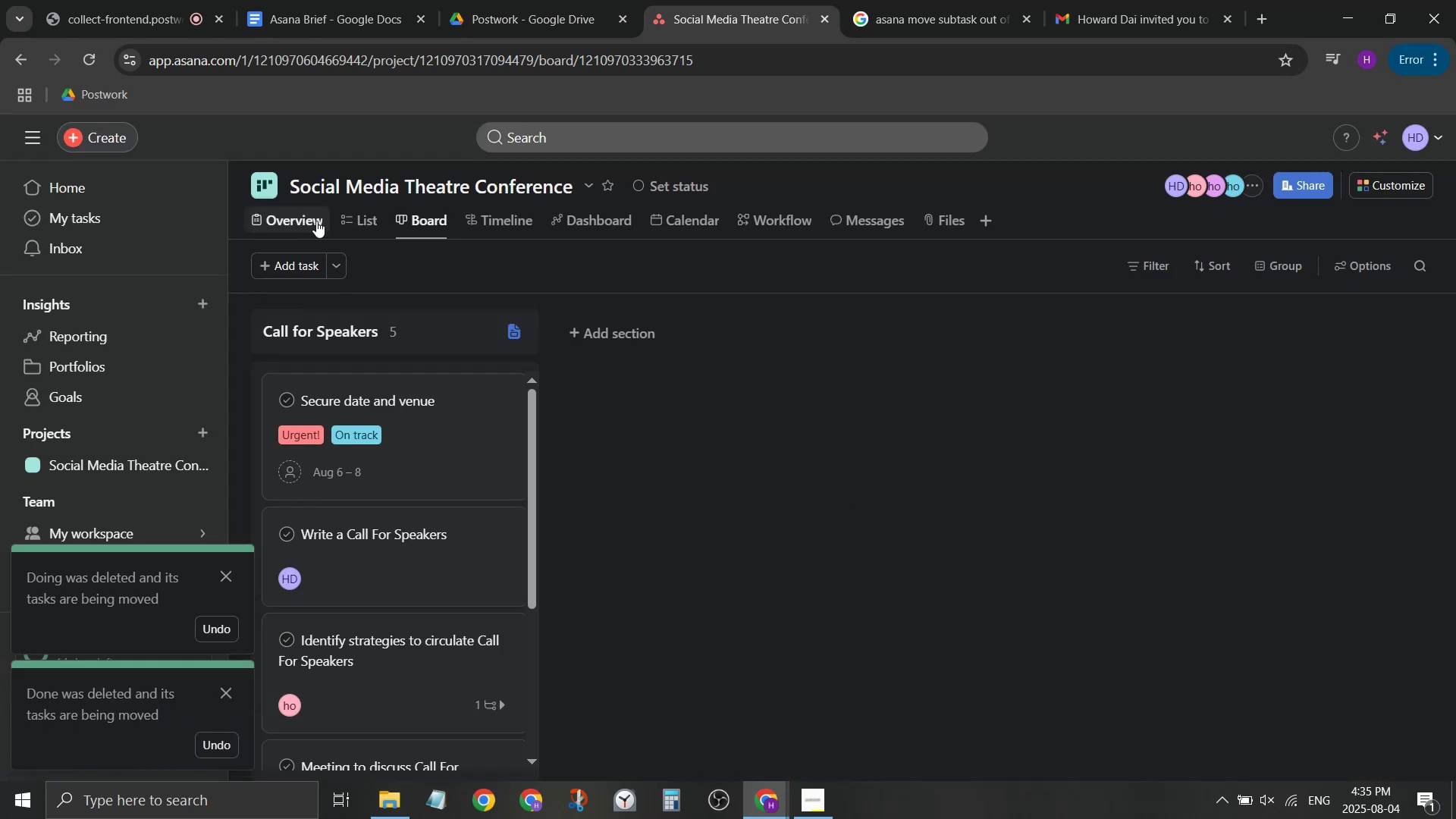 
left_click([336, 224])
 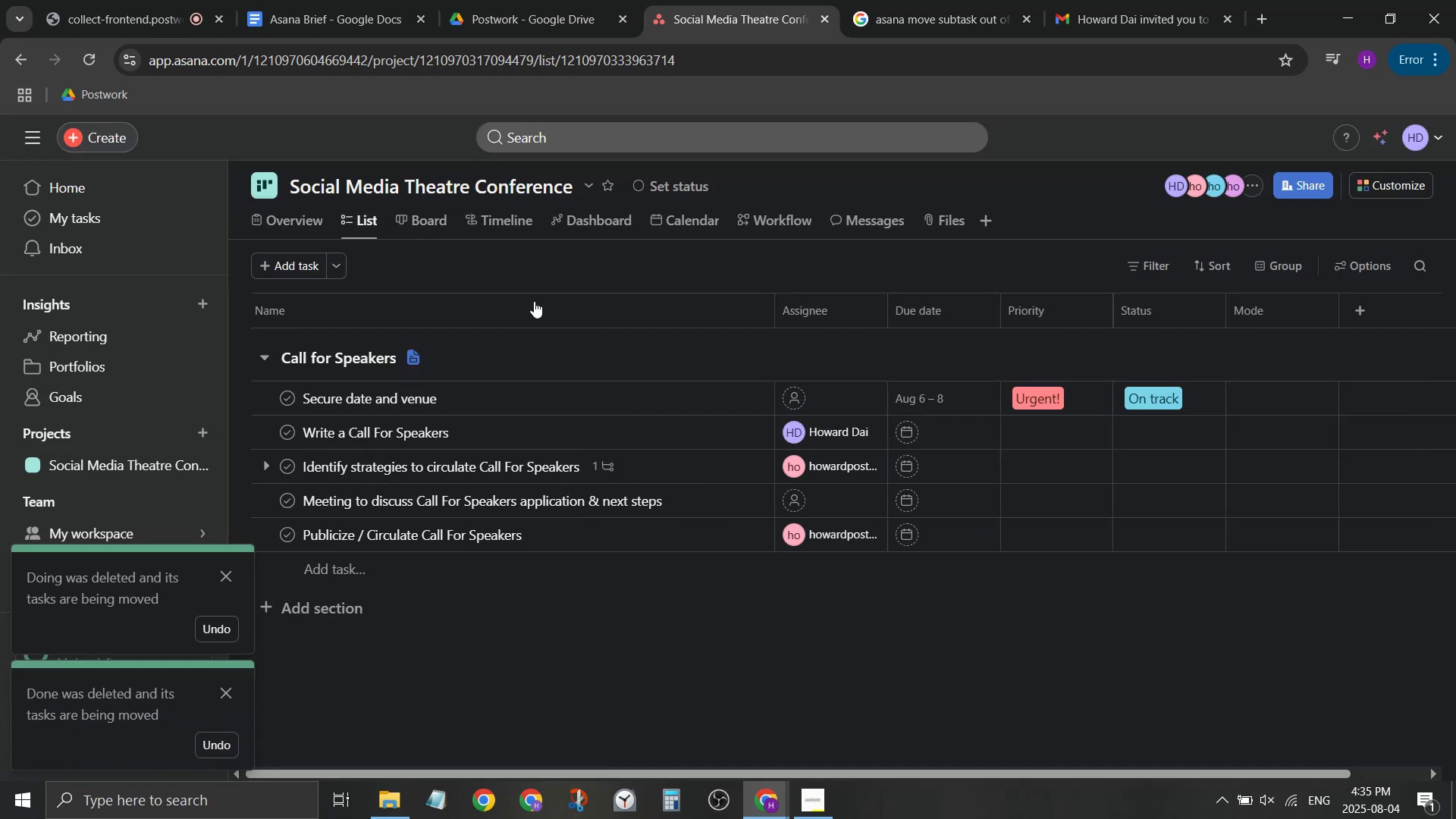 
scroll: coordinate [578, 469], scroll_direction: down, amount: 1.0
 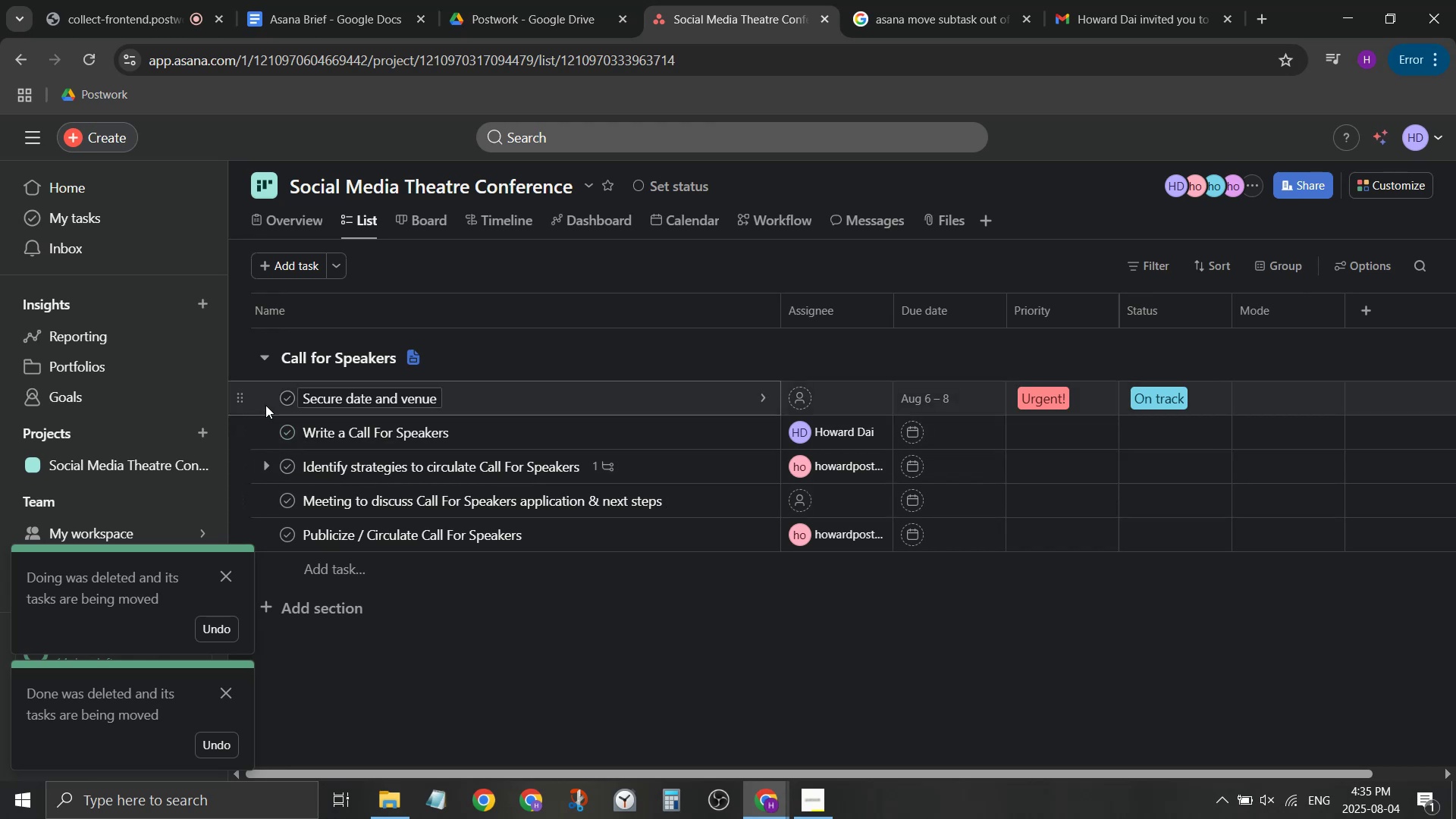 
left_click([340, 603])
 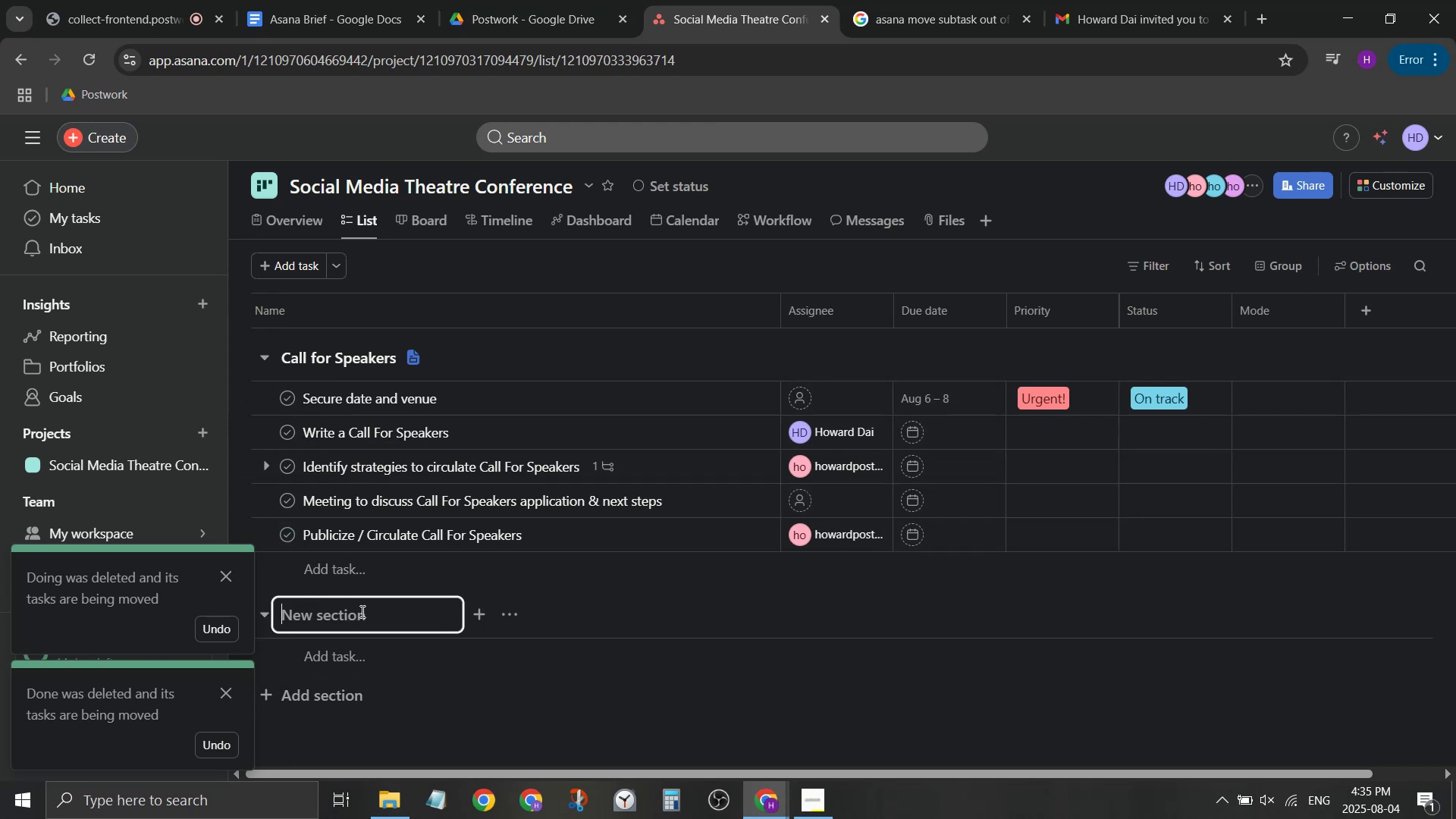 
left_click([362, 609])
 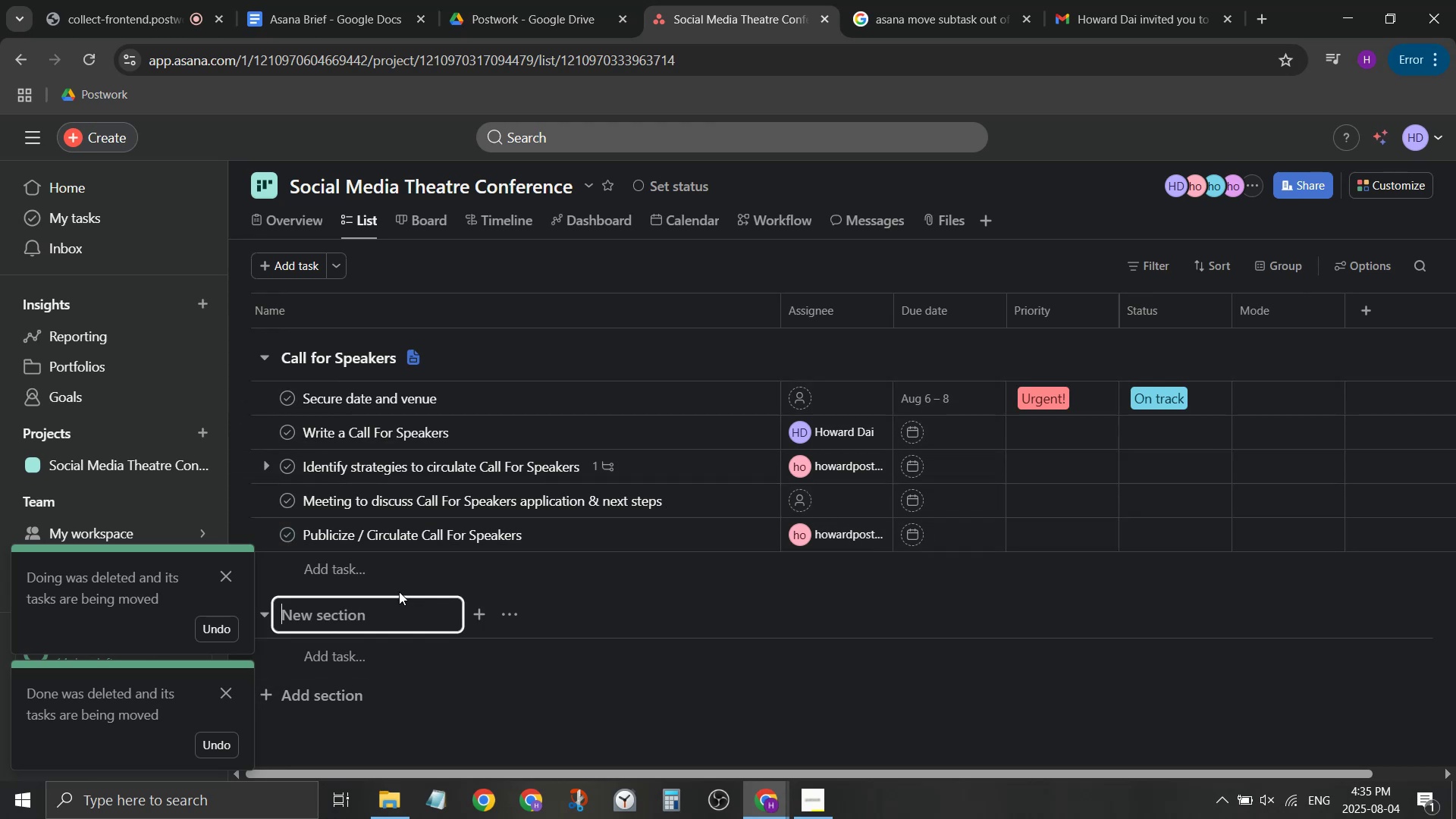 
type(Fudnin)
key(Backspace)
key(Backspace)
key(Backspace)
key(Backspace)
type(di)
key(Backspace)
key(Backspace)
type(nding)
 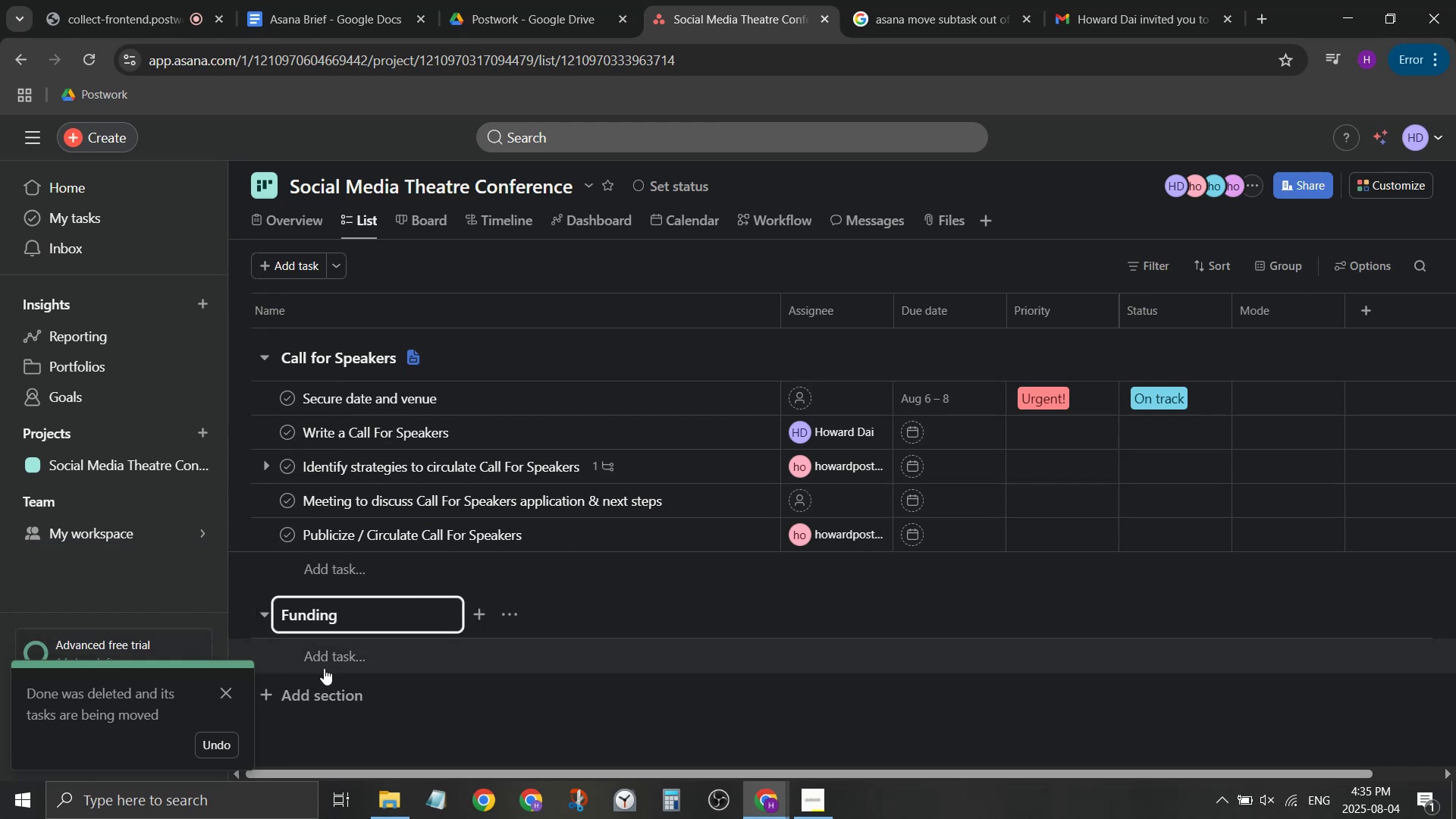 
left_click([341, 660])
 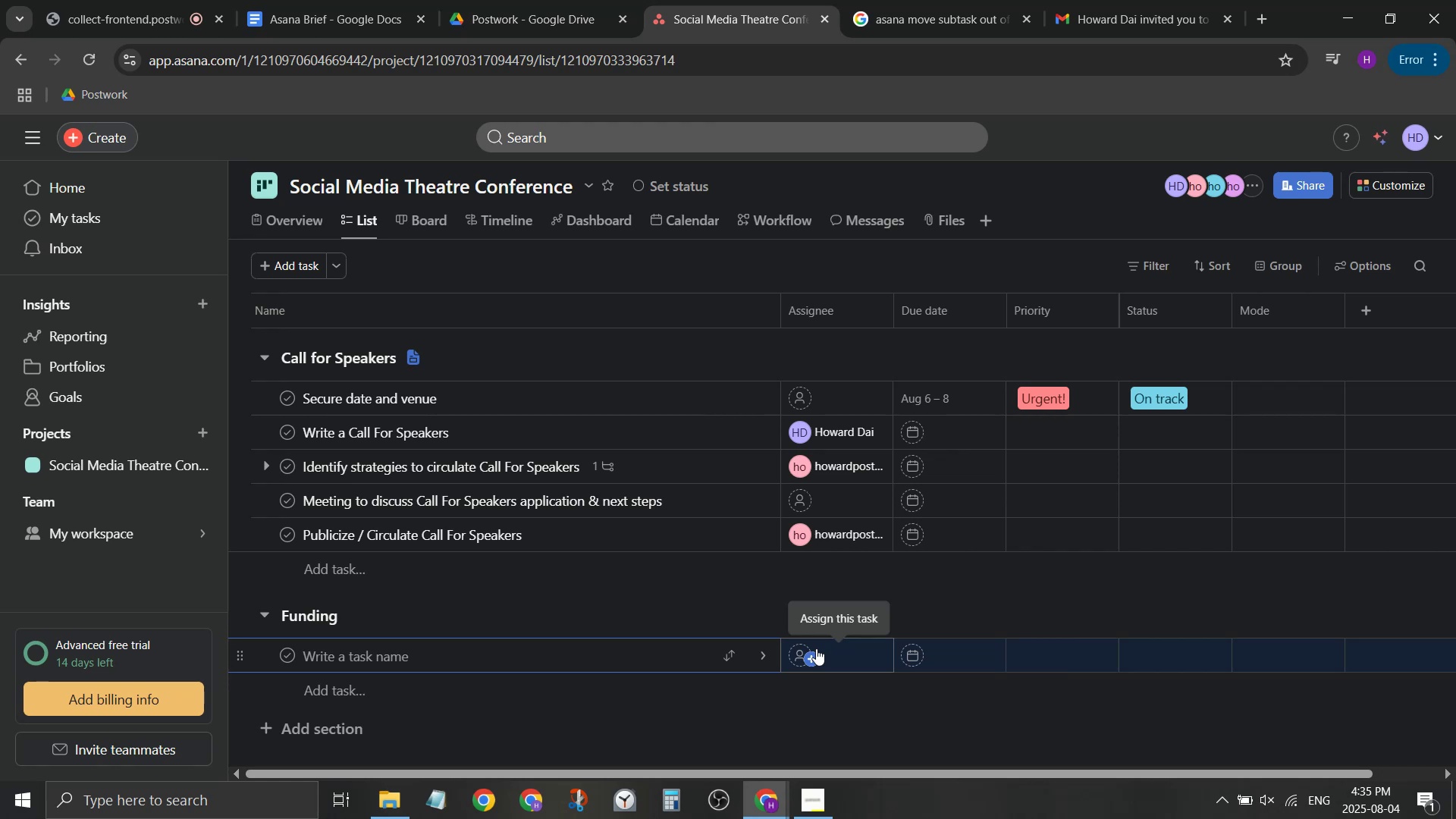 
wait(5.83)
 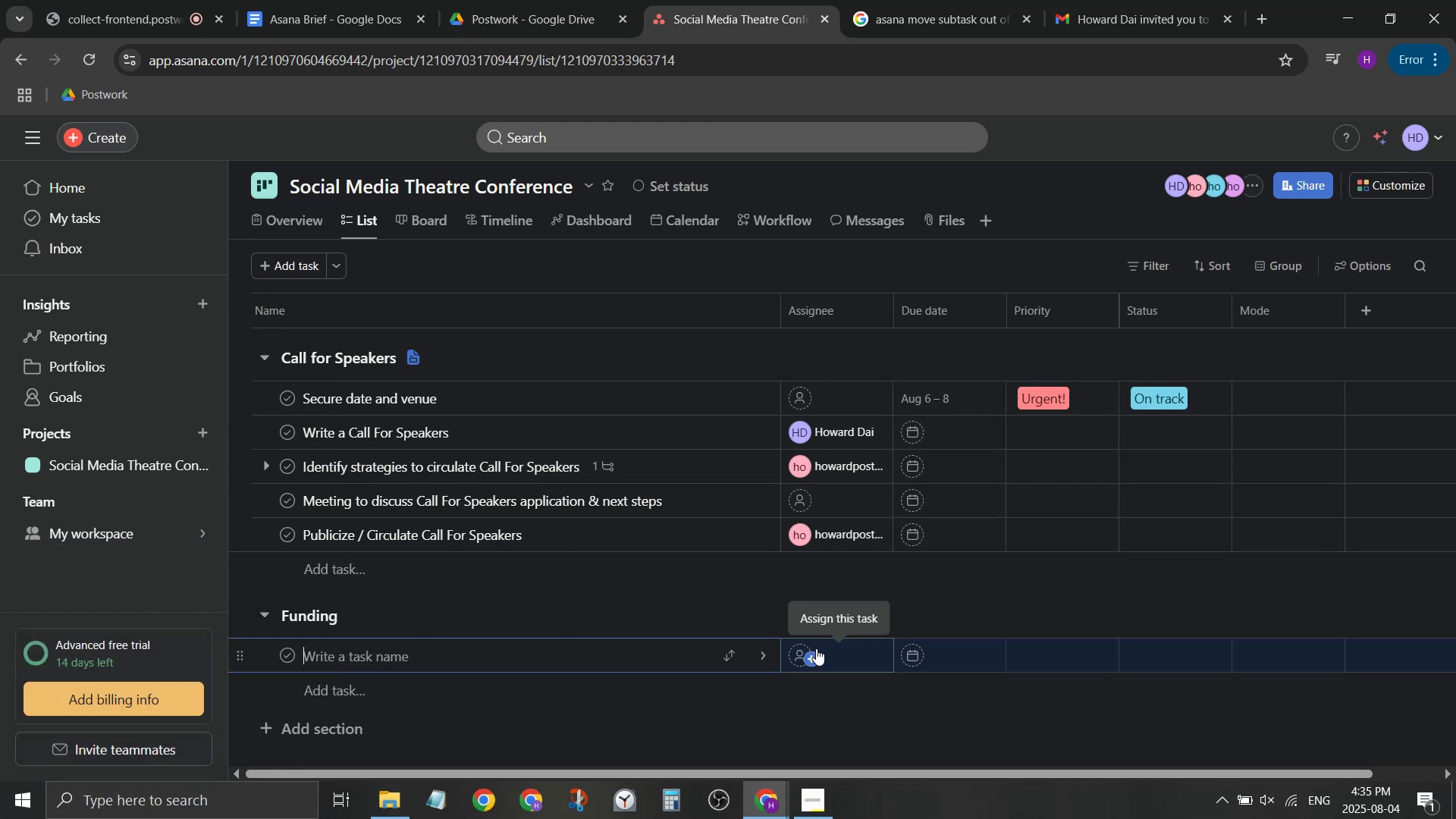 
type(Identiy P)
key(Backspace)
key(Backspace)
key(Backspace)
type(fy Privae)
key(Backspace)
type(te fun)
key(Backspace)
key(Backspace)
key(Backspace)
type(fundonig )
key(Backspace)
key(Backspace)
key(Backspace)
key(Backspace)
key(Backspace)
type(indg)
key(Backspace)
key(Backspace)
key(Backspace)
key(Backspace)
key(Backspace)
key(Backspace)
type(Pb)
key(Backspace)
key(Backspace)
type(pib)
key(Backspace)
key(Backspace)
type(ublic funding )
 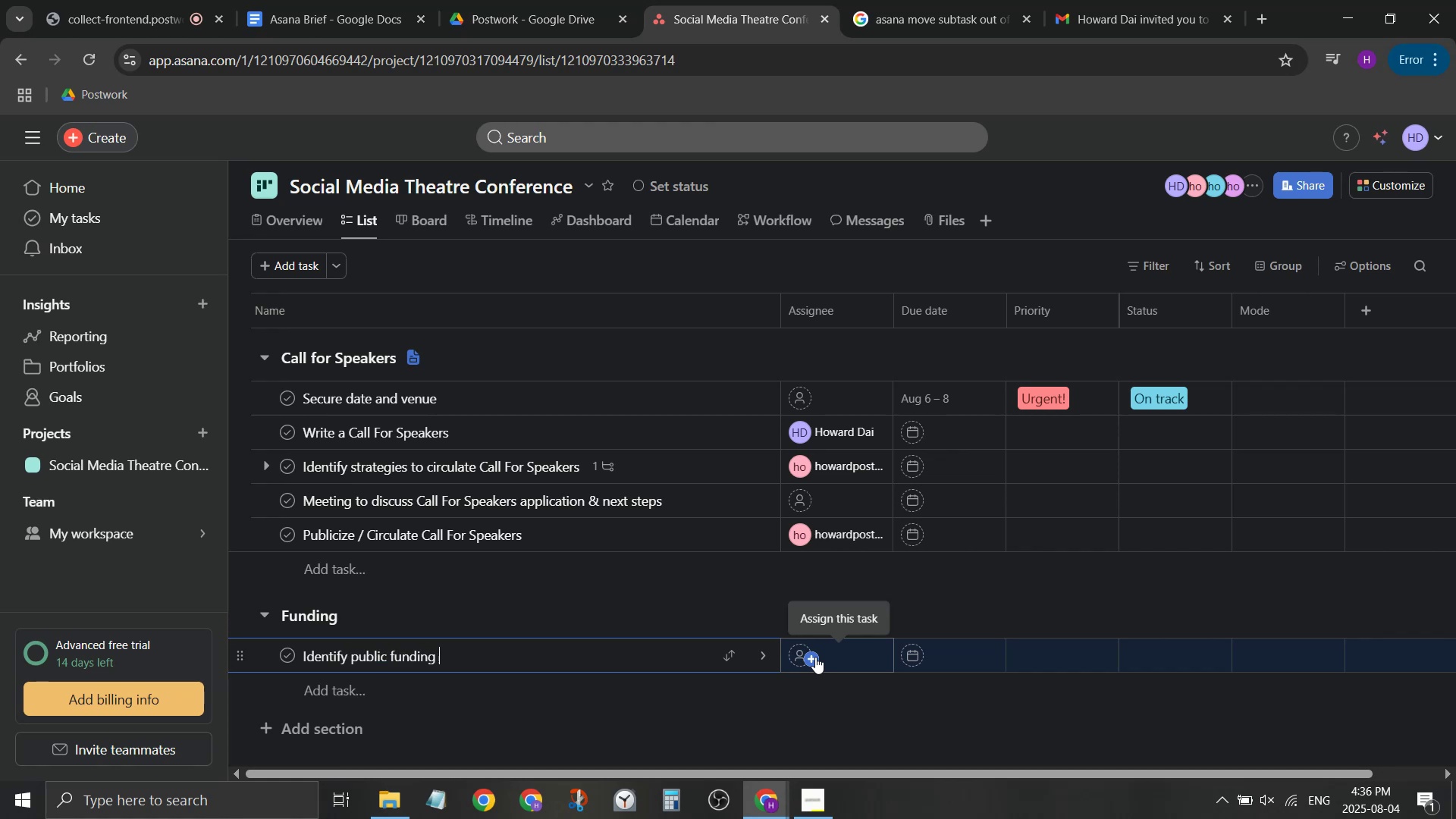 
scroll: coordinate [633, 608], scroll_direction: down, amount: 1.0
 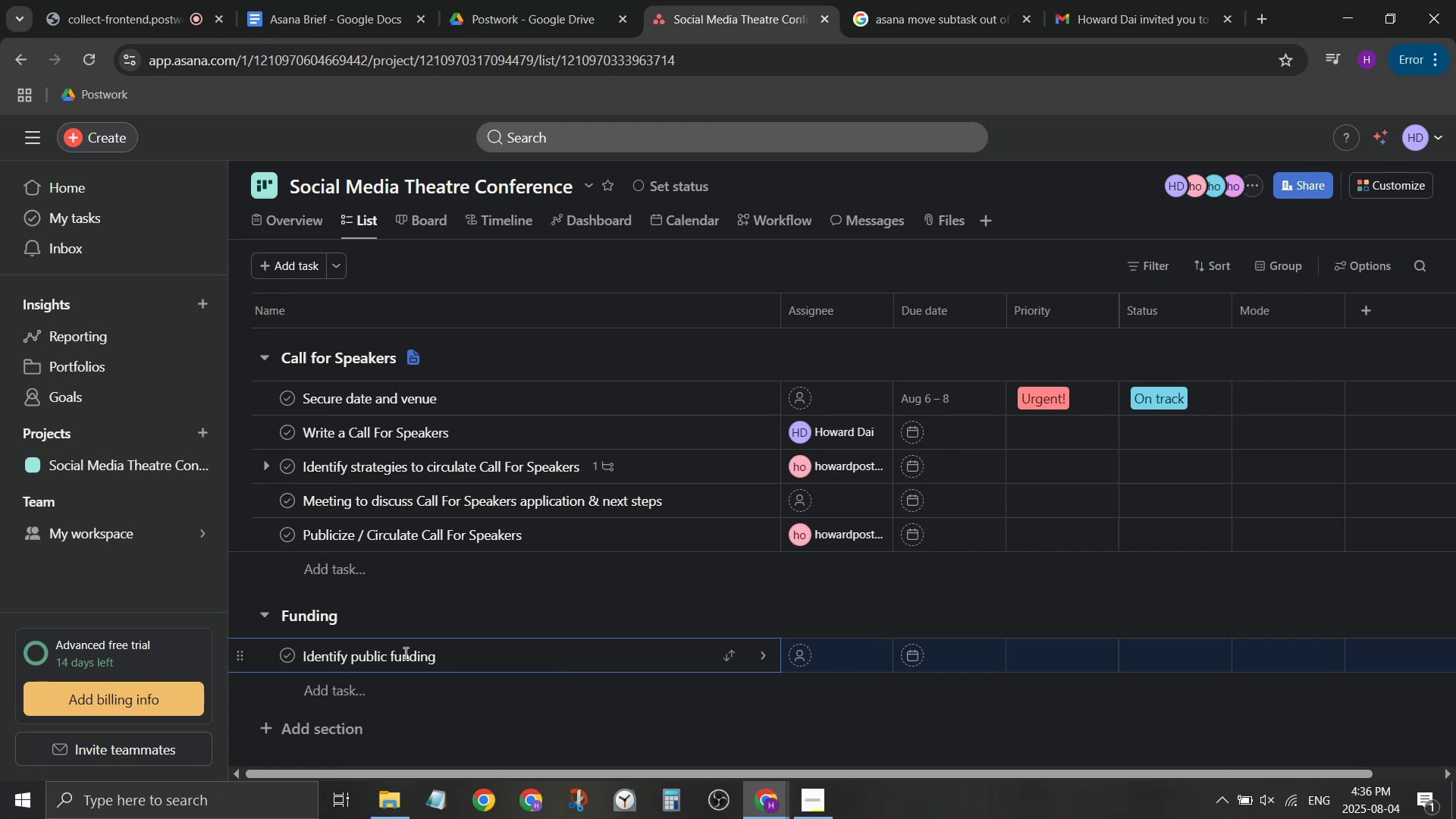 
hold_key(key=ShiftLeft, duration=0.42)
left_click([346, 661])
 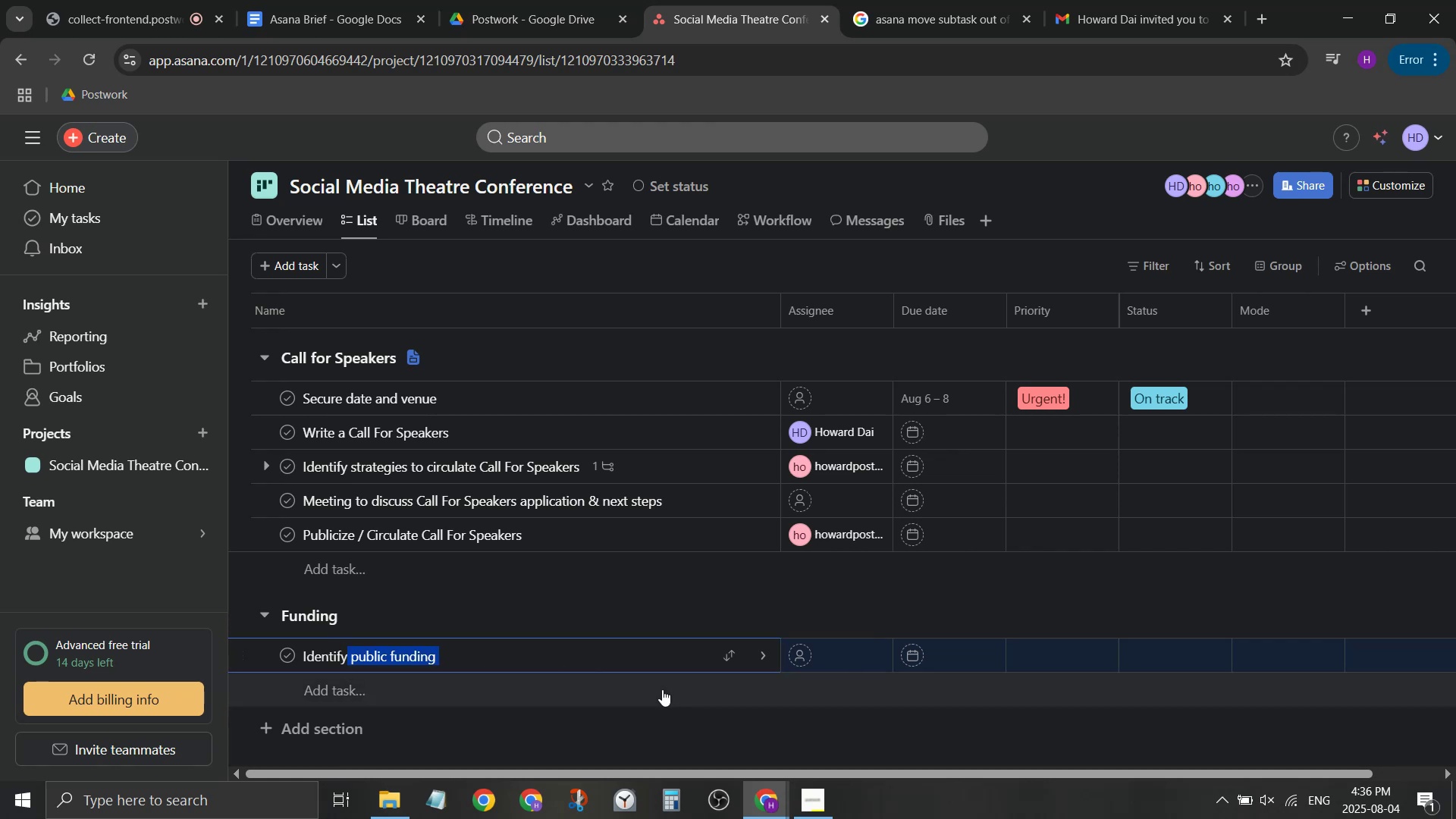 
wait(8.11)
 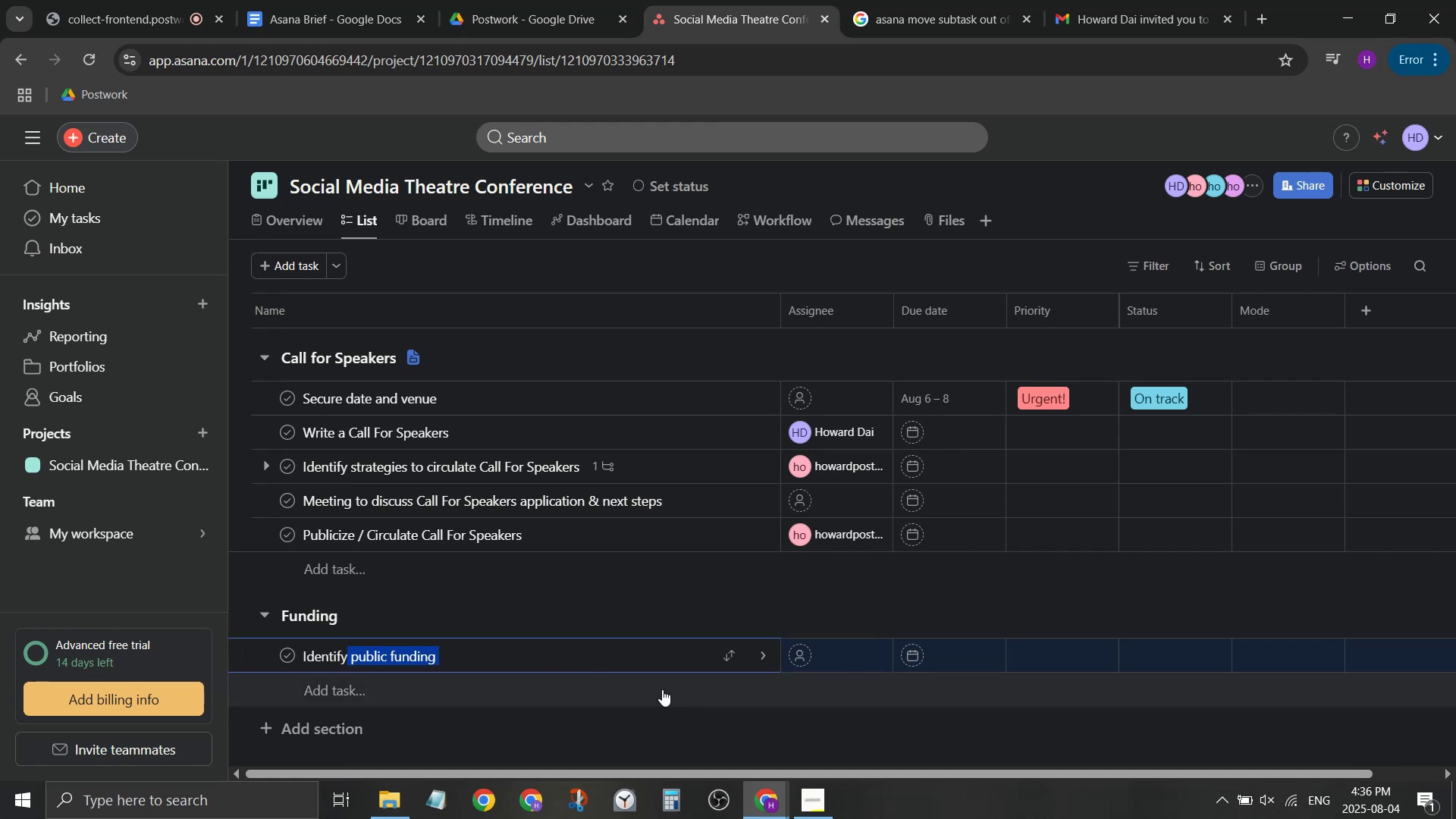 
type( all funding sr)
key(Backspace)
type(orc)
key(Backspace)
key(Backspace)
type(urces)
 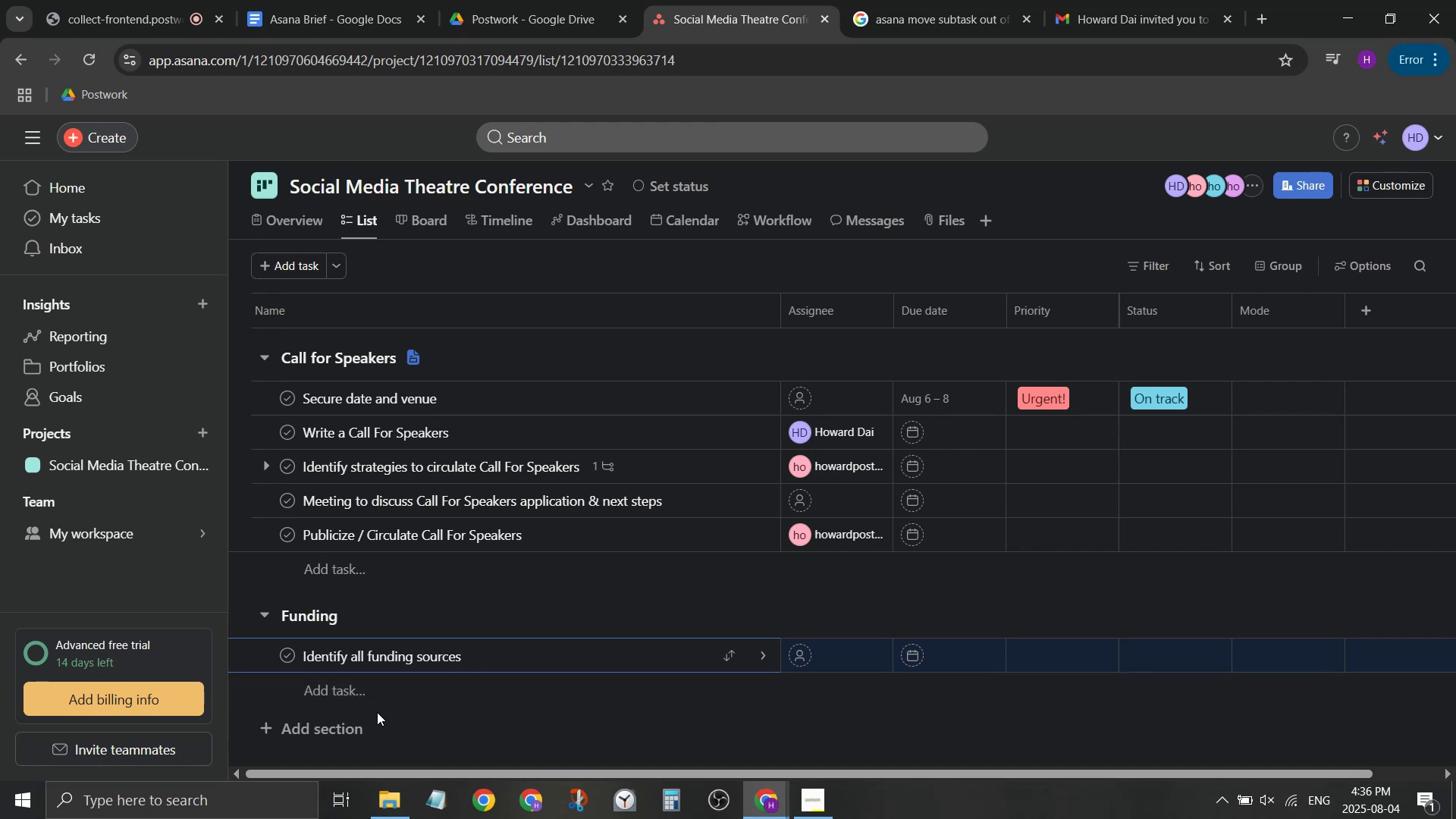 
left_click([377, 707])
 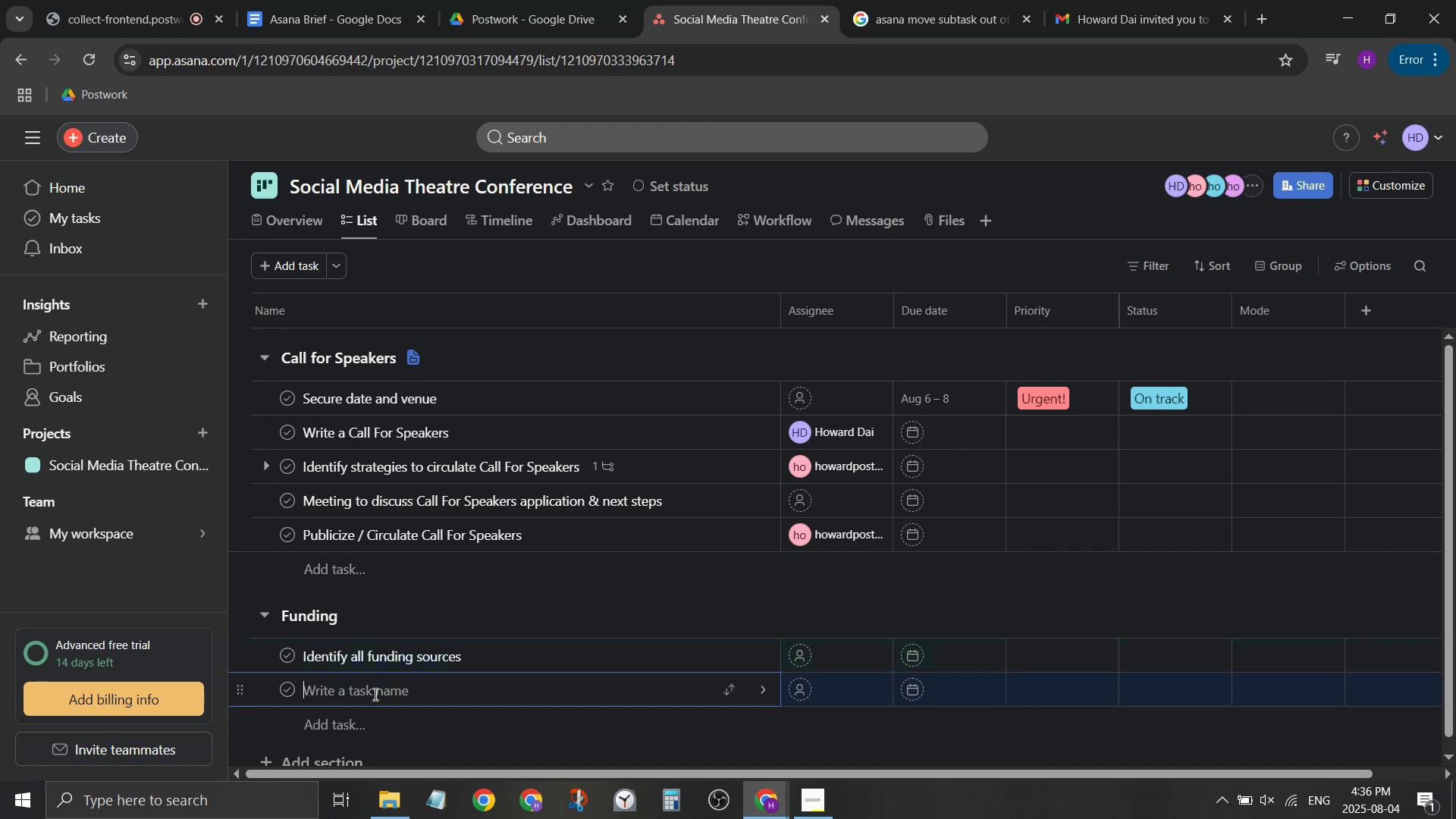 
type(Set up )
 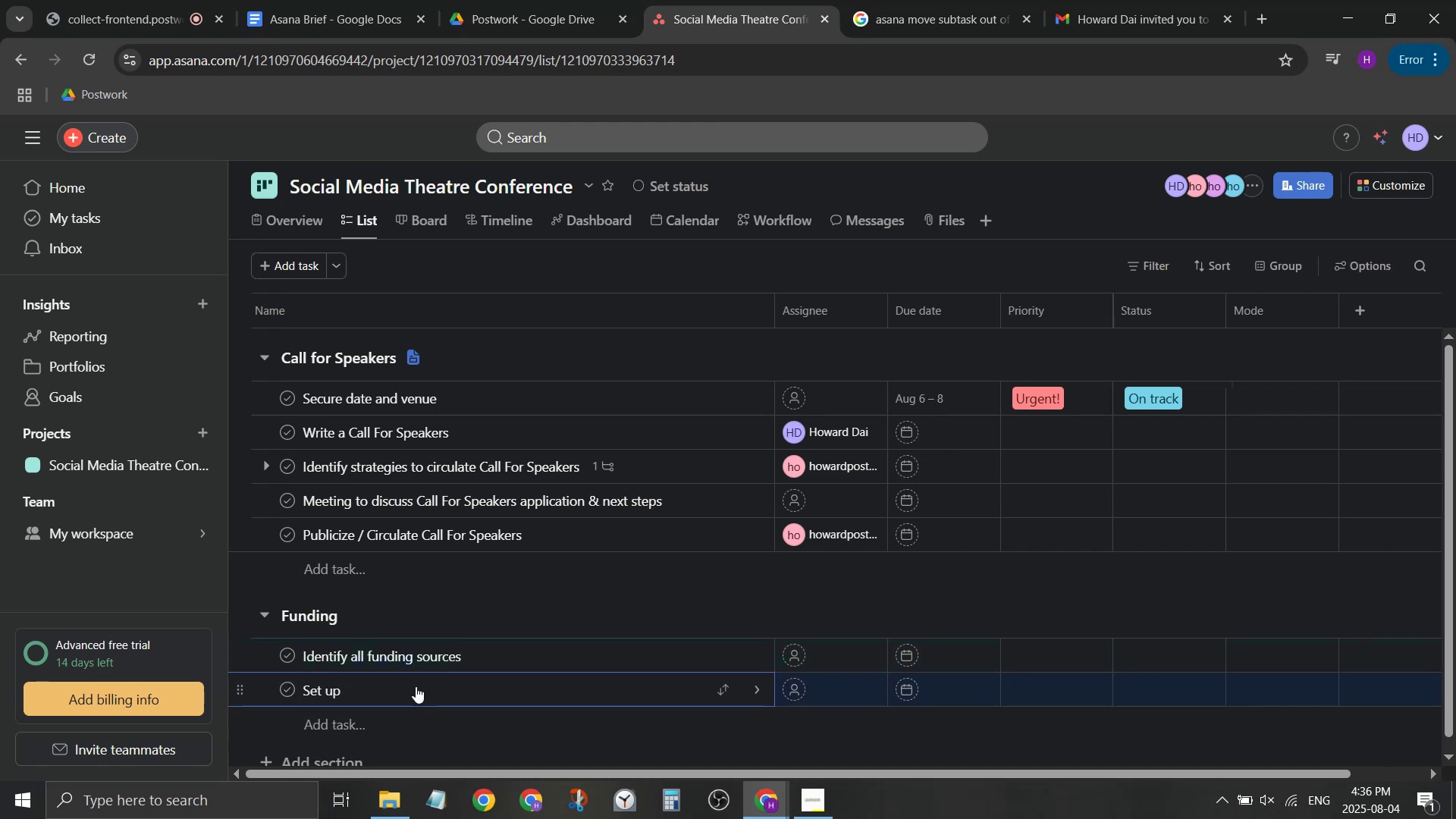 
type(crowdfunding co)
key(Backspace)
type(ampaigns)
 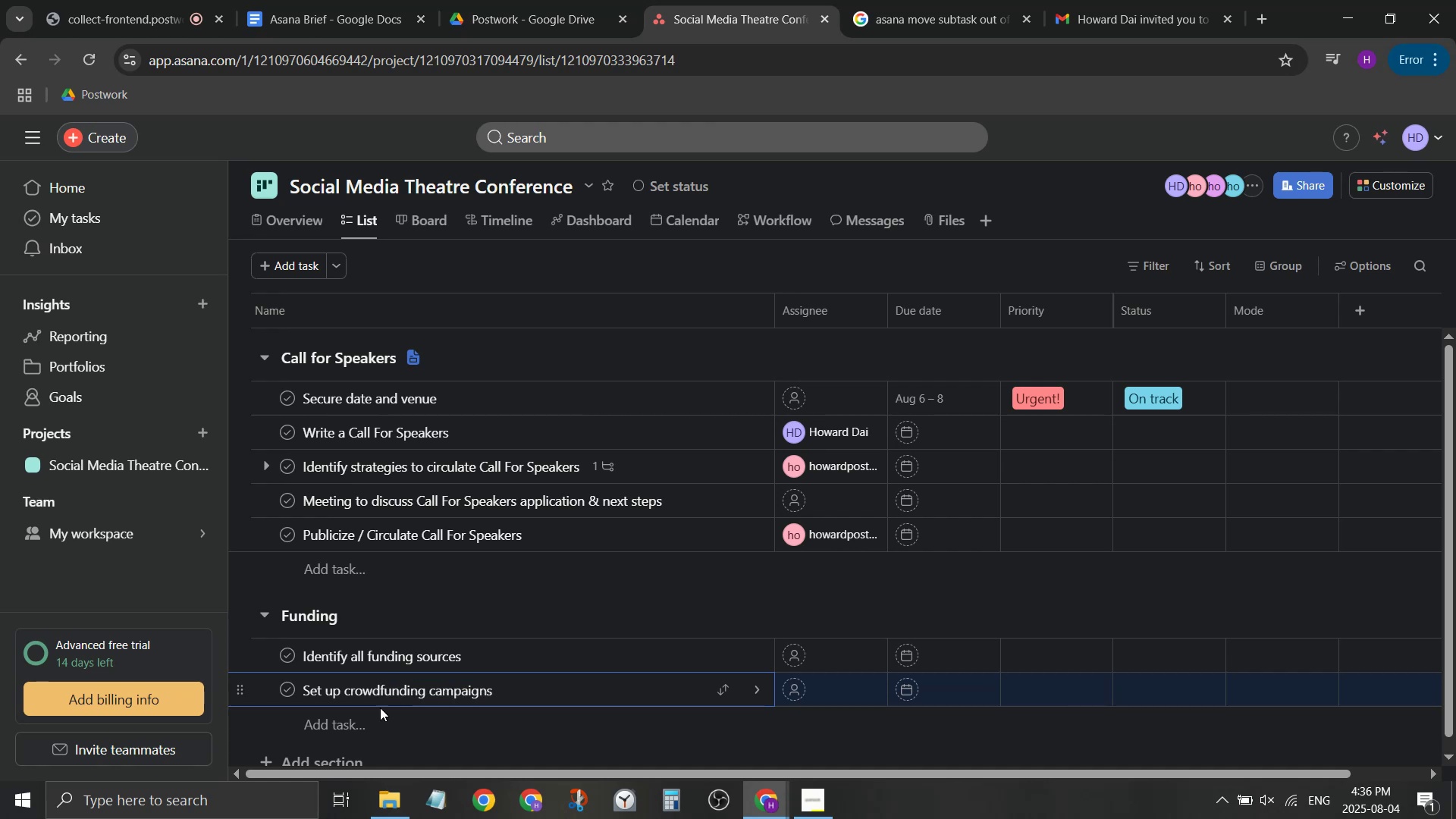 
left_click([372, 717])
 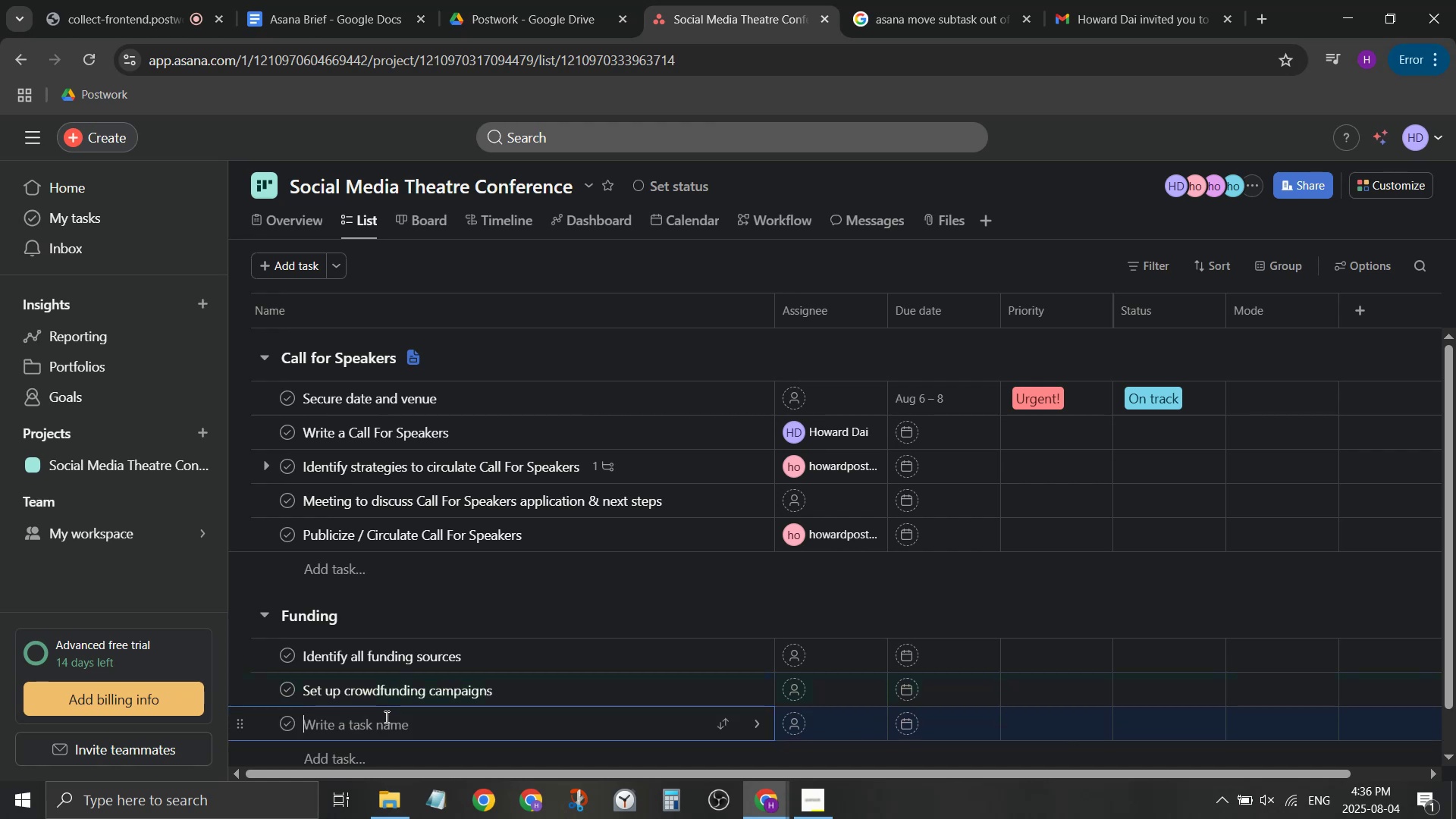 
scroll: coordinate [407, 723], scroll_direction: down, amount: 2.0
 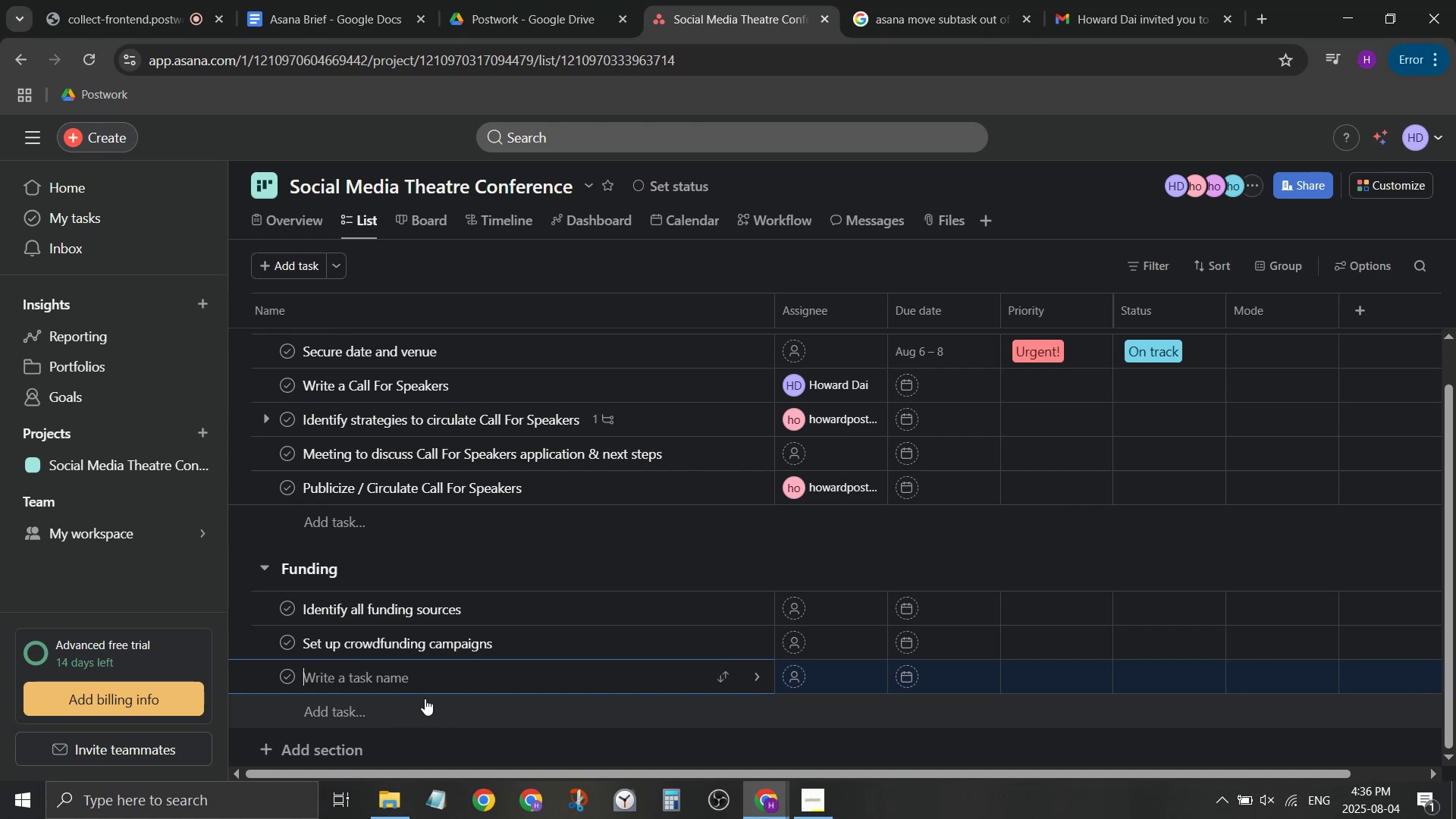 
wait(13.97)
 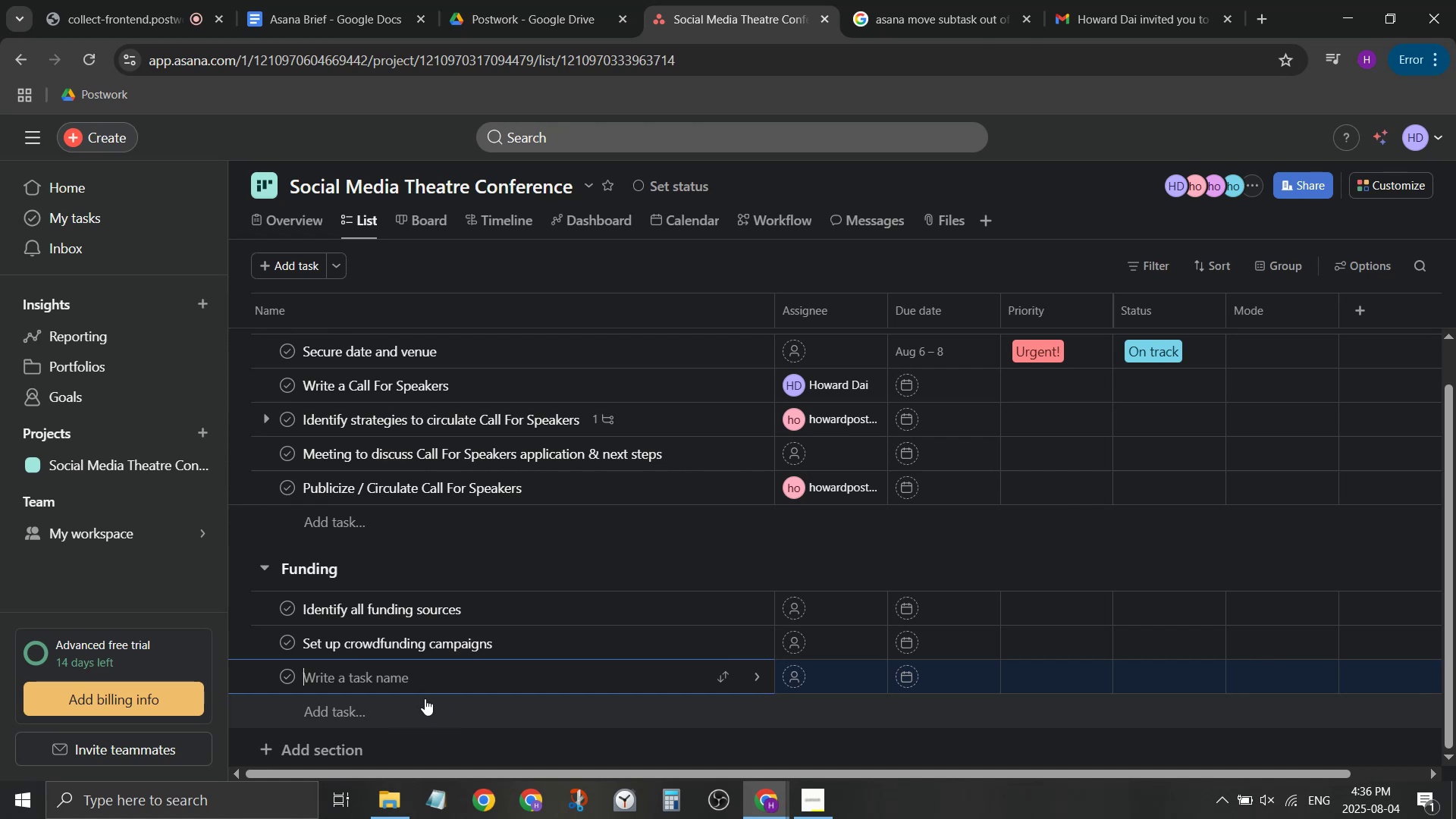 
type(Identify private sp)
key(Backspace)
key(Backspace)
type(sponsor perks)
 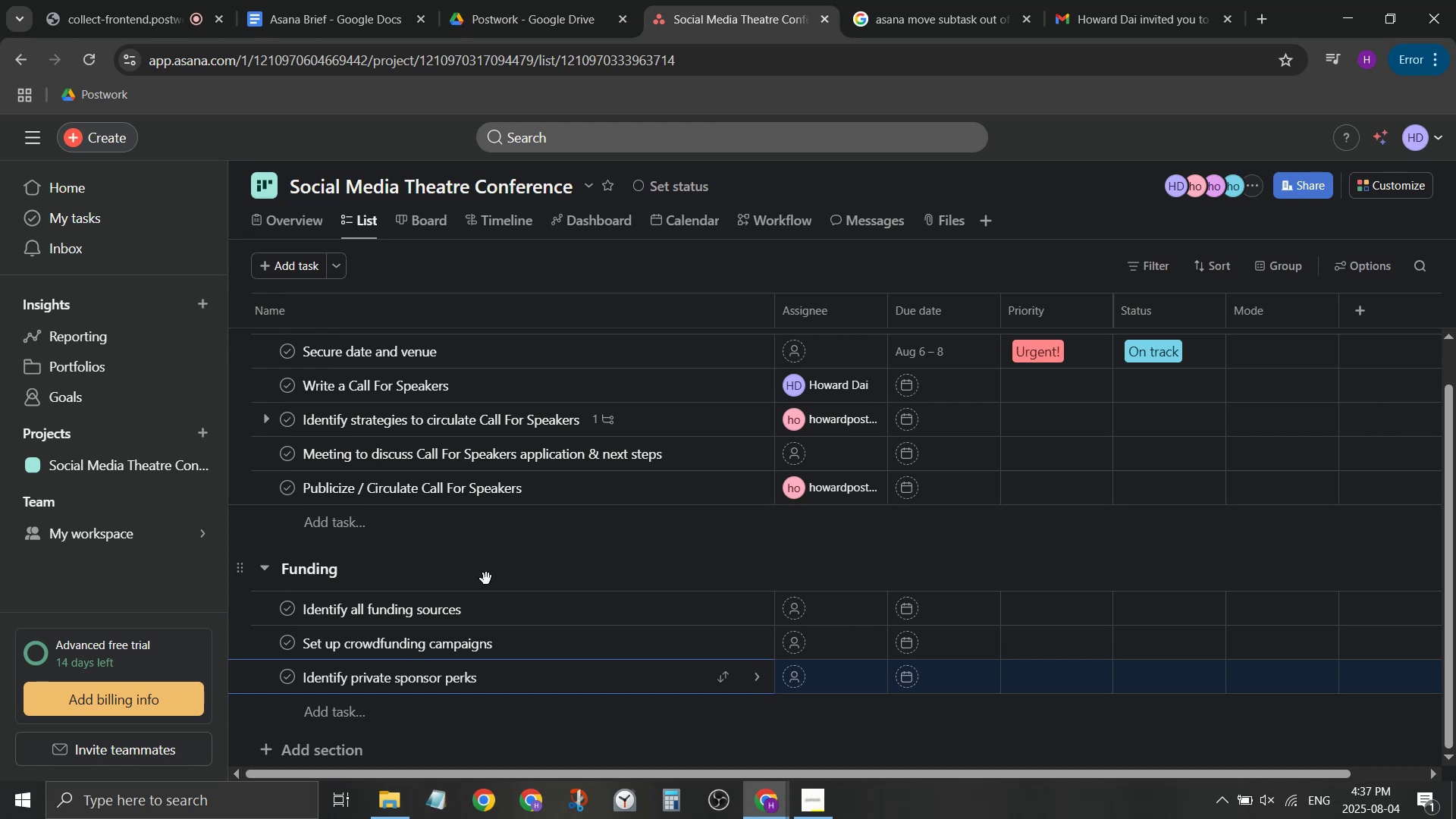 
left_click([501, 563])
 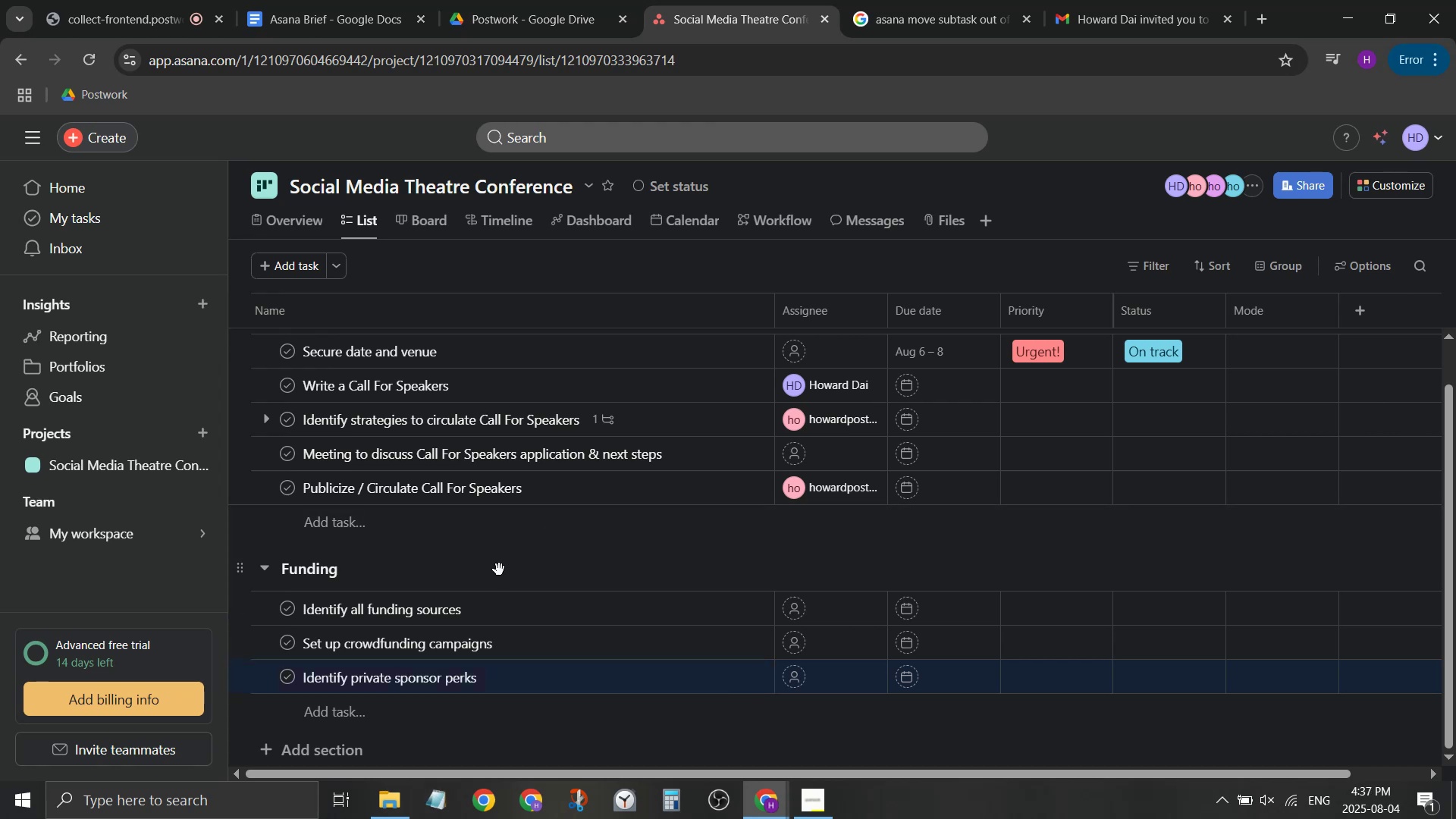 
scroll: coordinate [500, 571], scroll_direction: down, amount: 1.0
 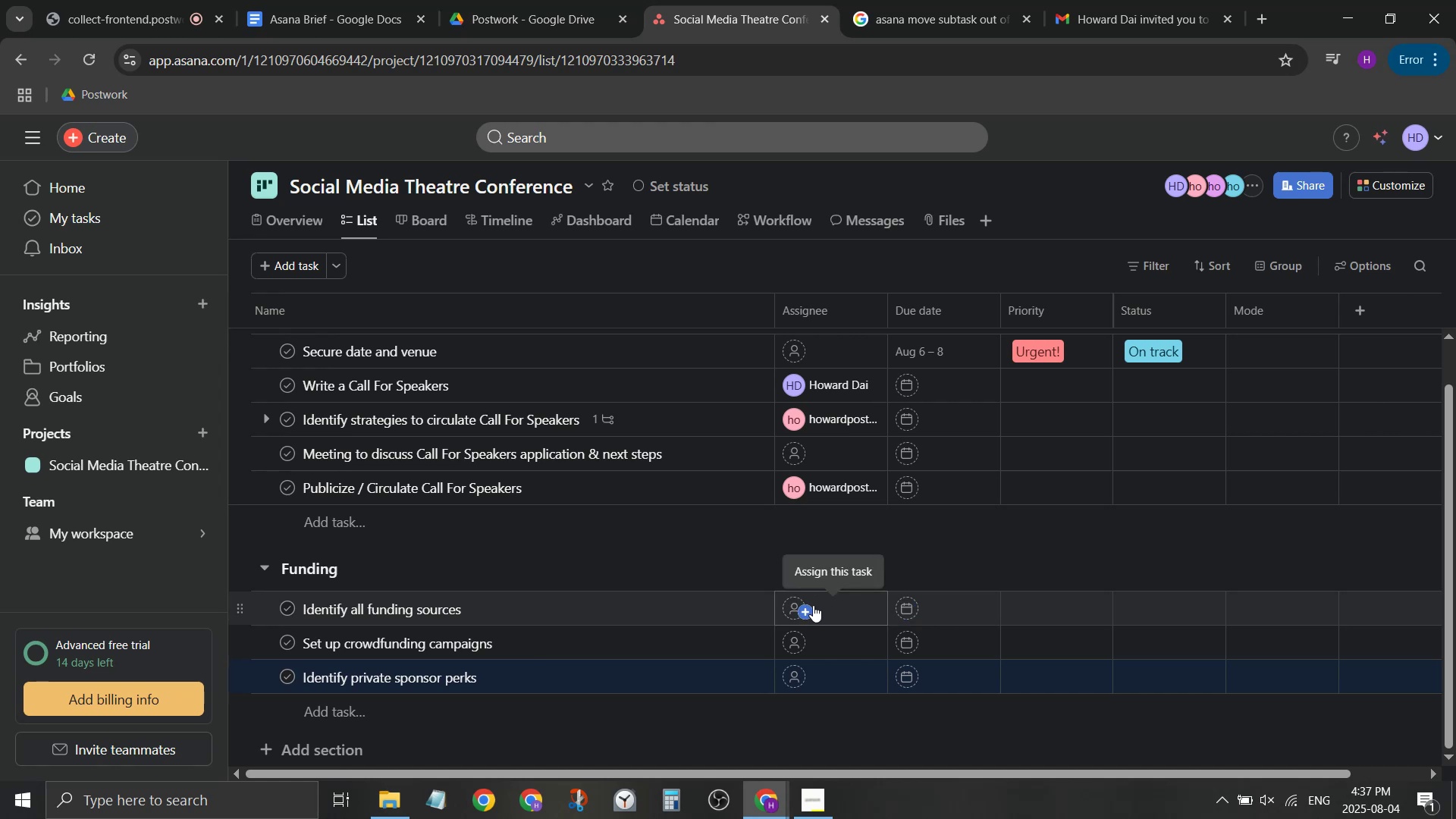 
left_click([807, 610])
 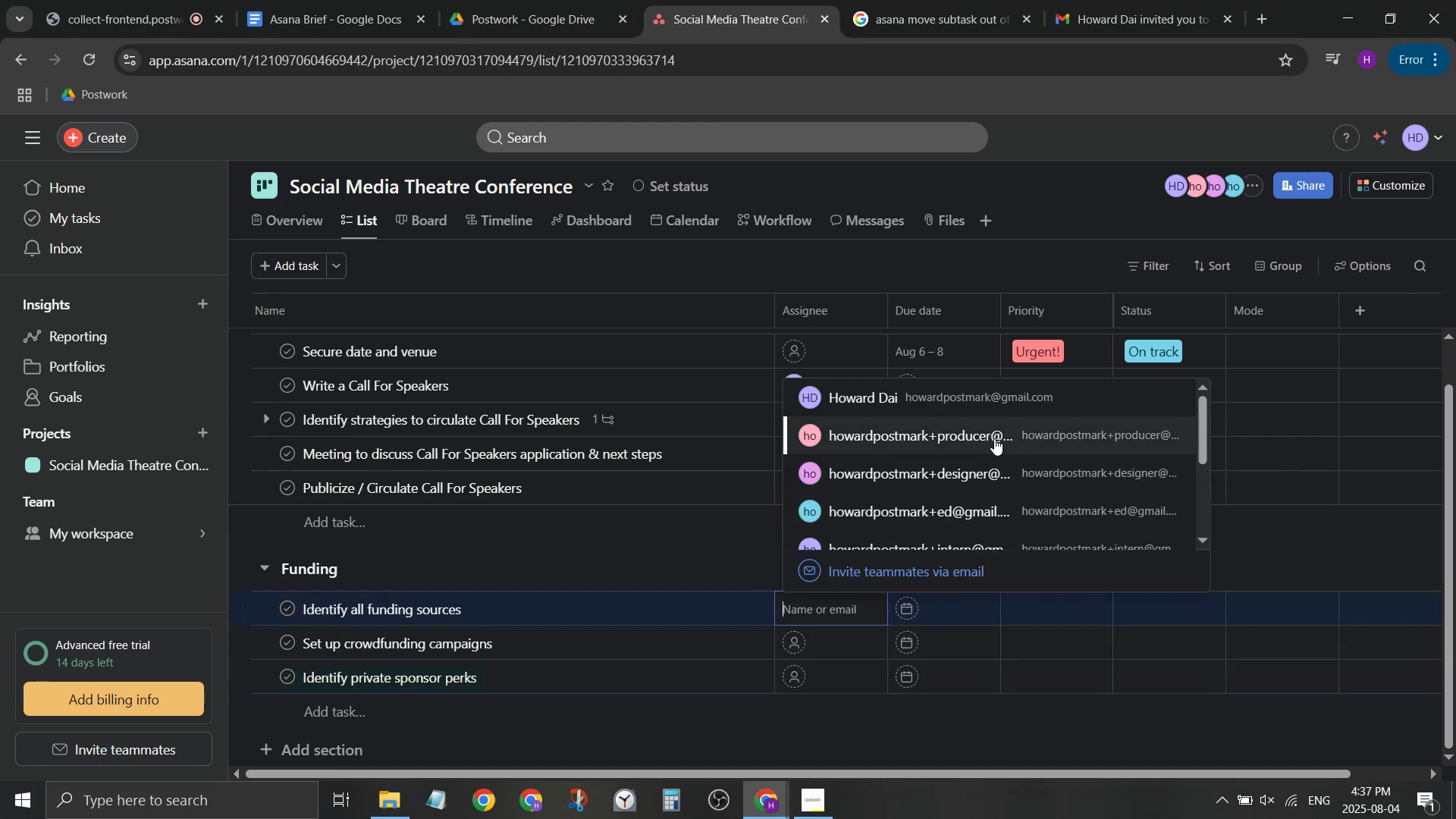 
left_click([999, 514])
 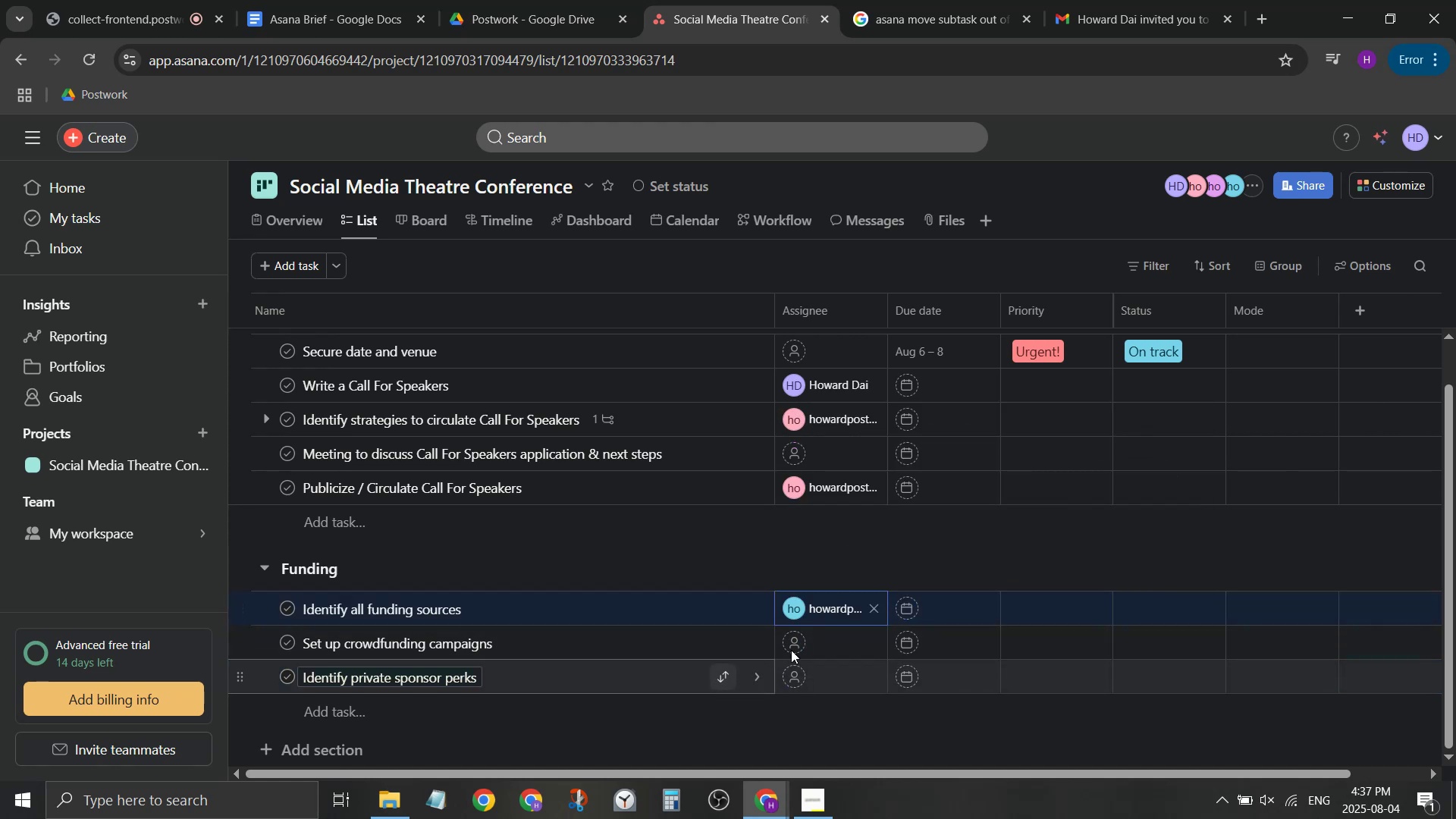 
left_click([808, 644])
 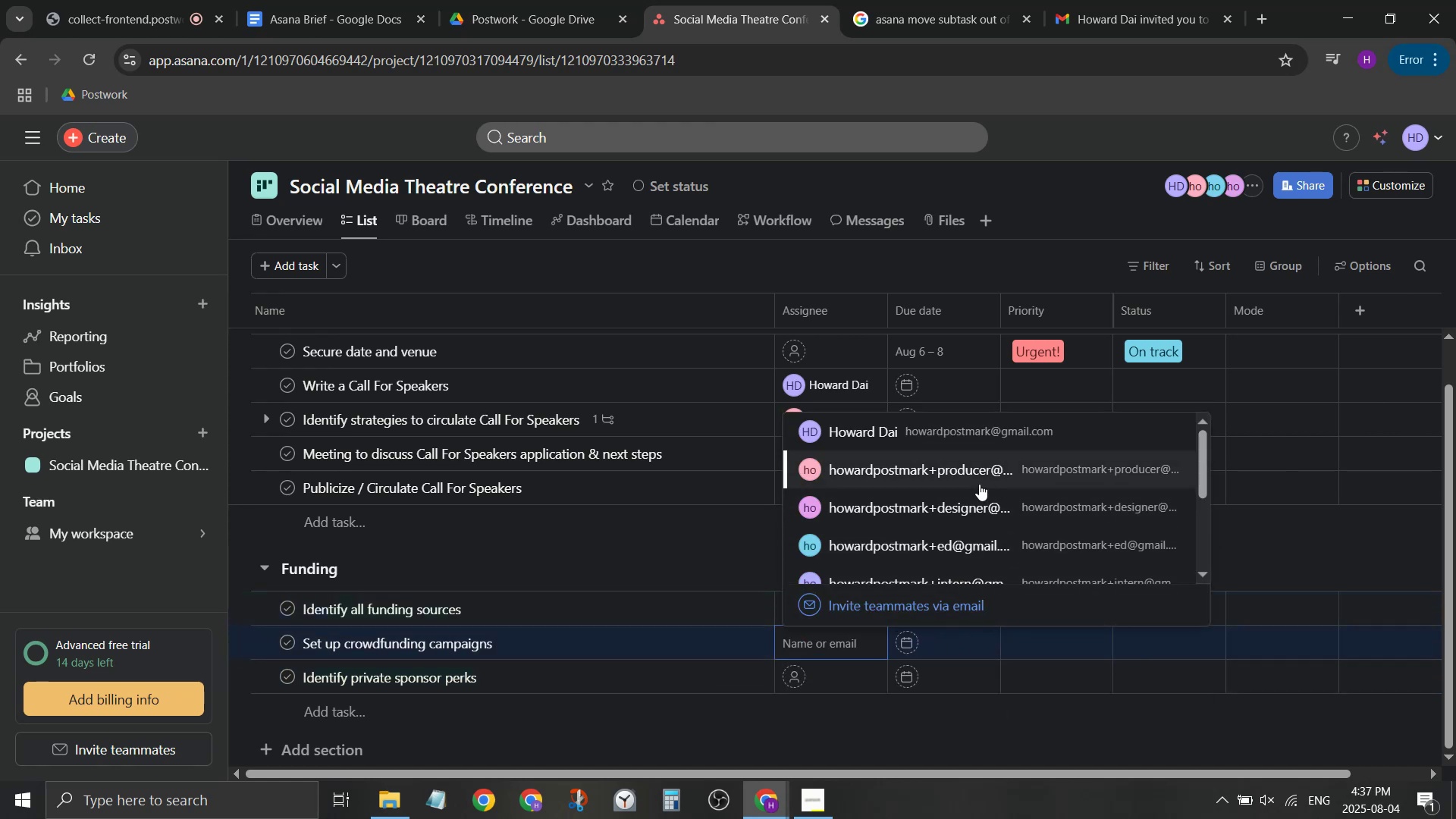 
left_click([979, 484])
 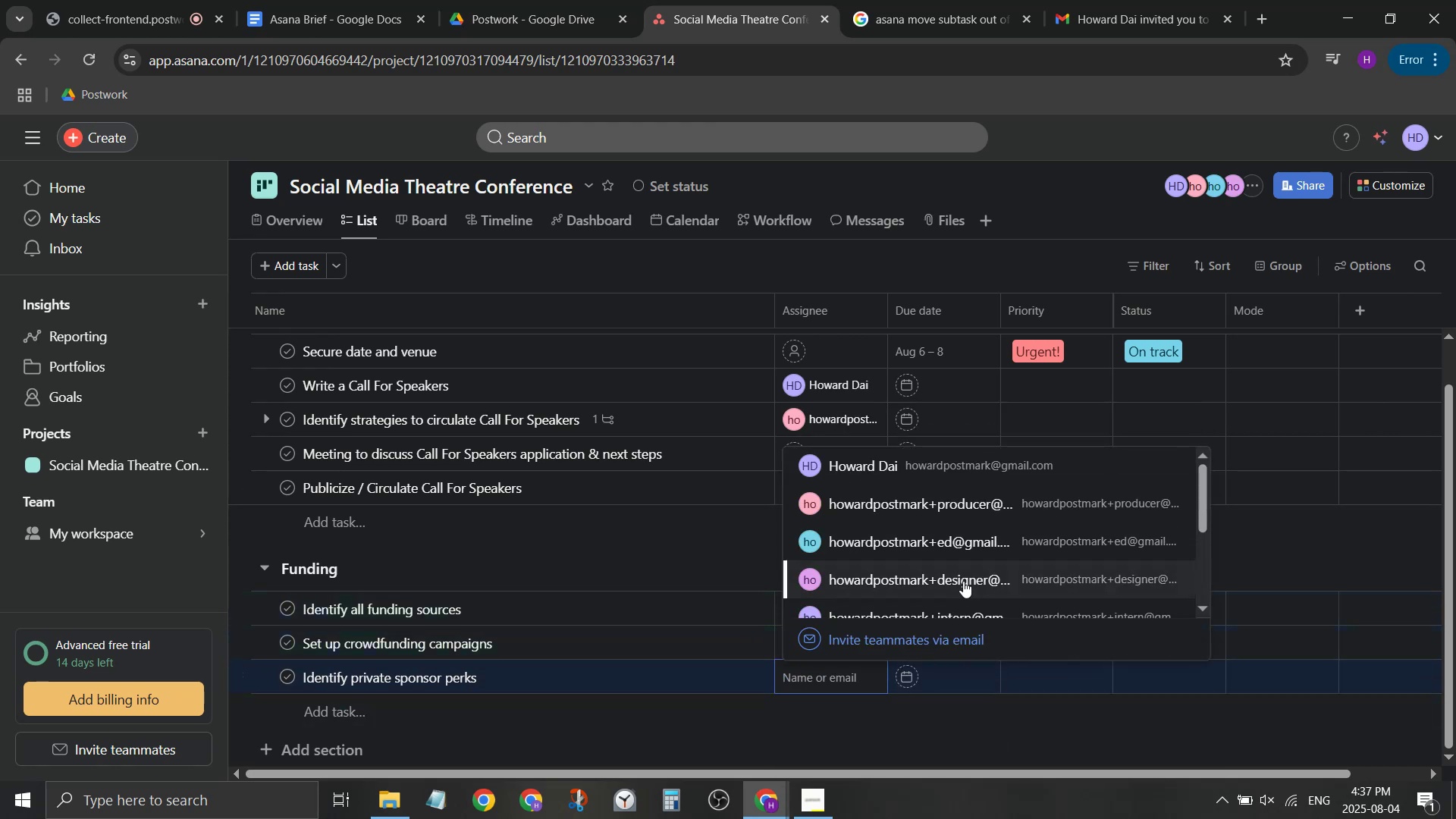 
left_click([983, 535])
 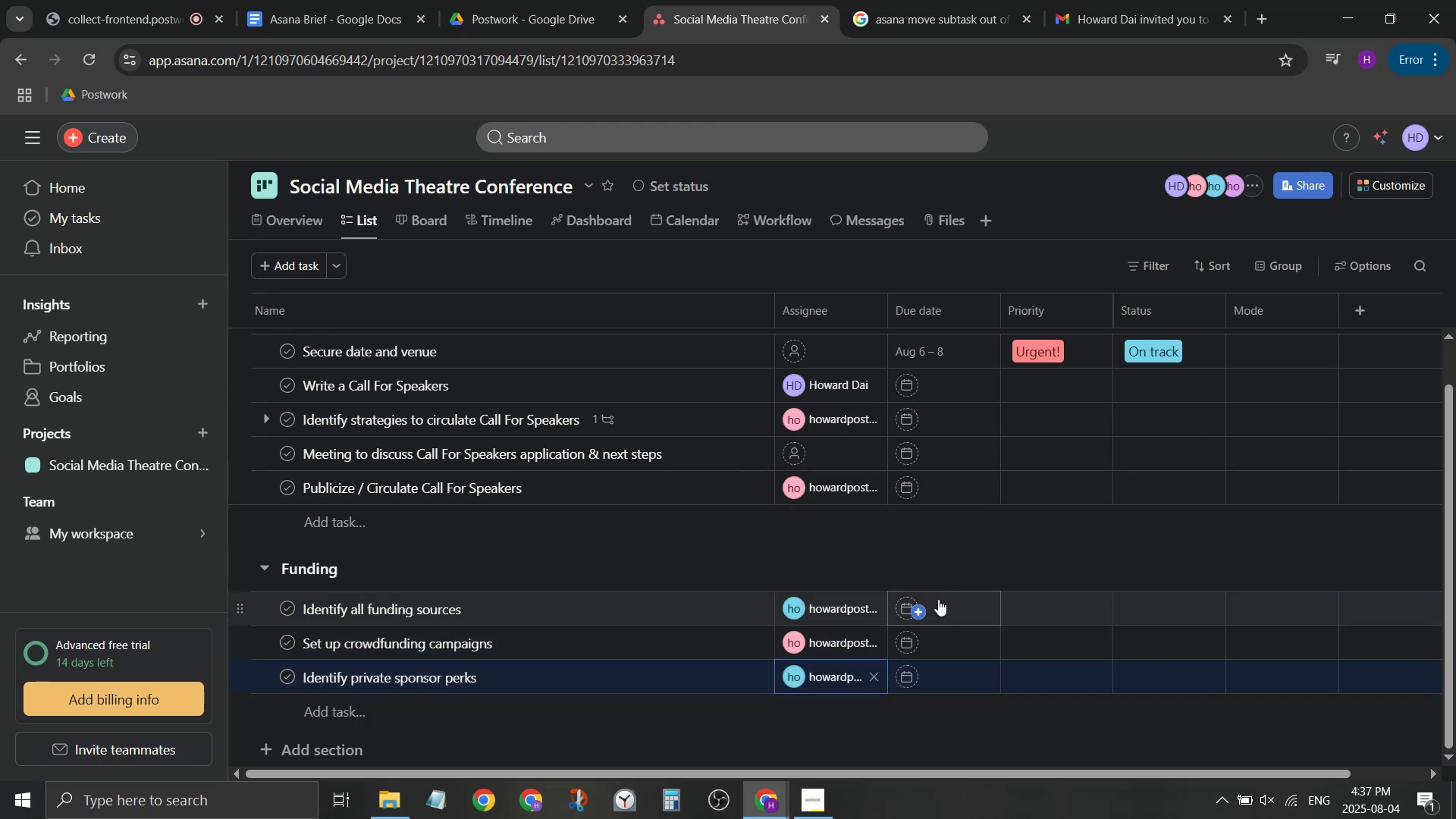 
scroll: coordinate [1083, 549], scroll_direction: none, amount: 0.0
 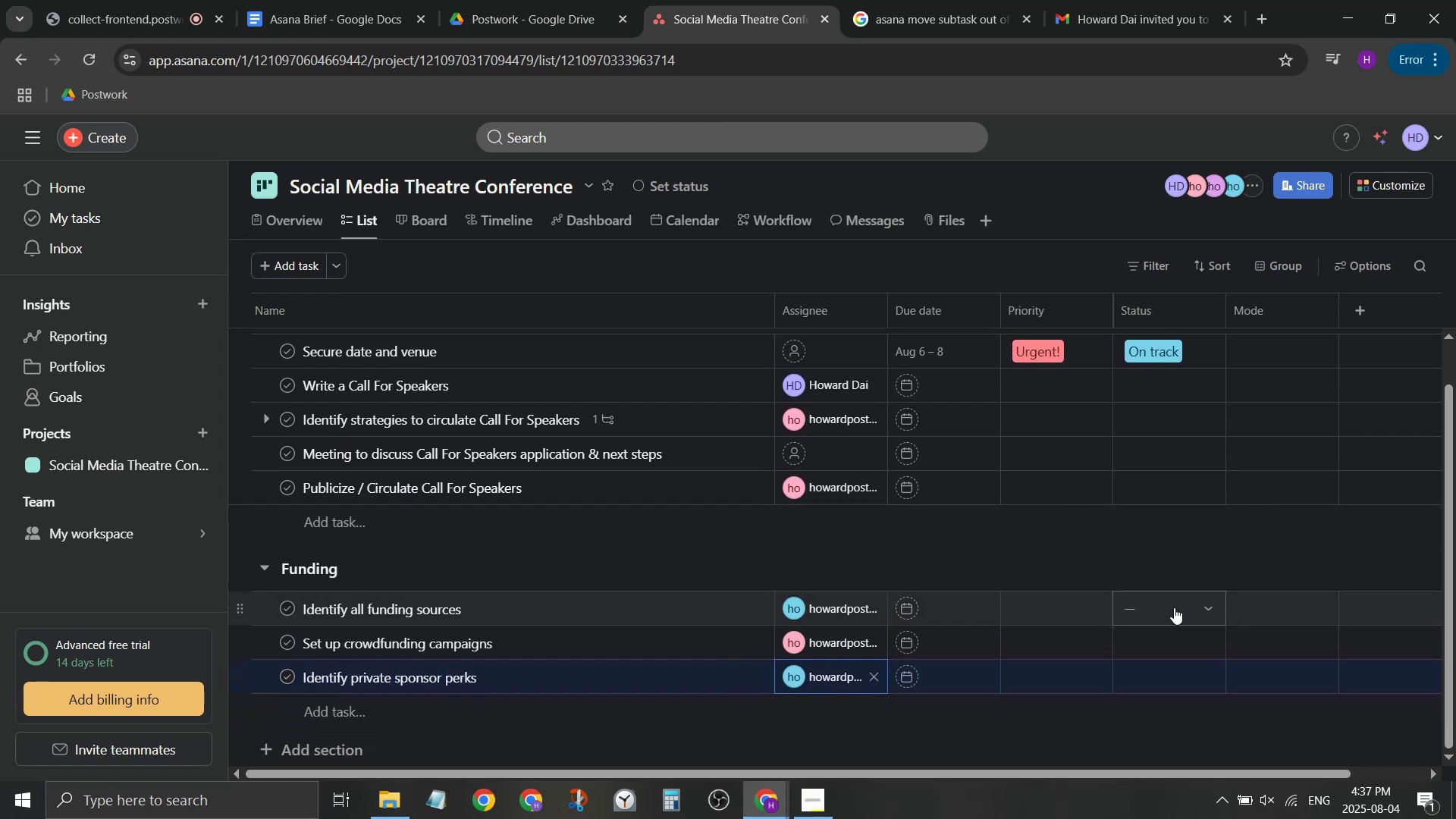 
left_click([1187, 600])
 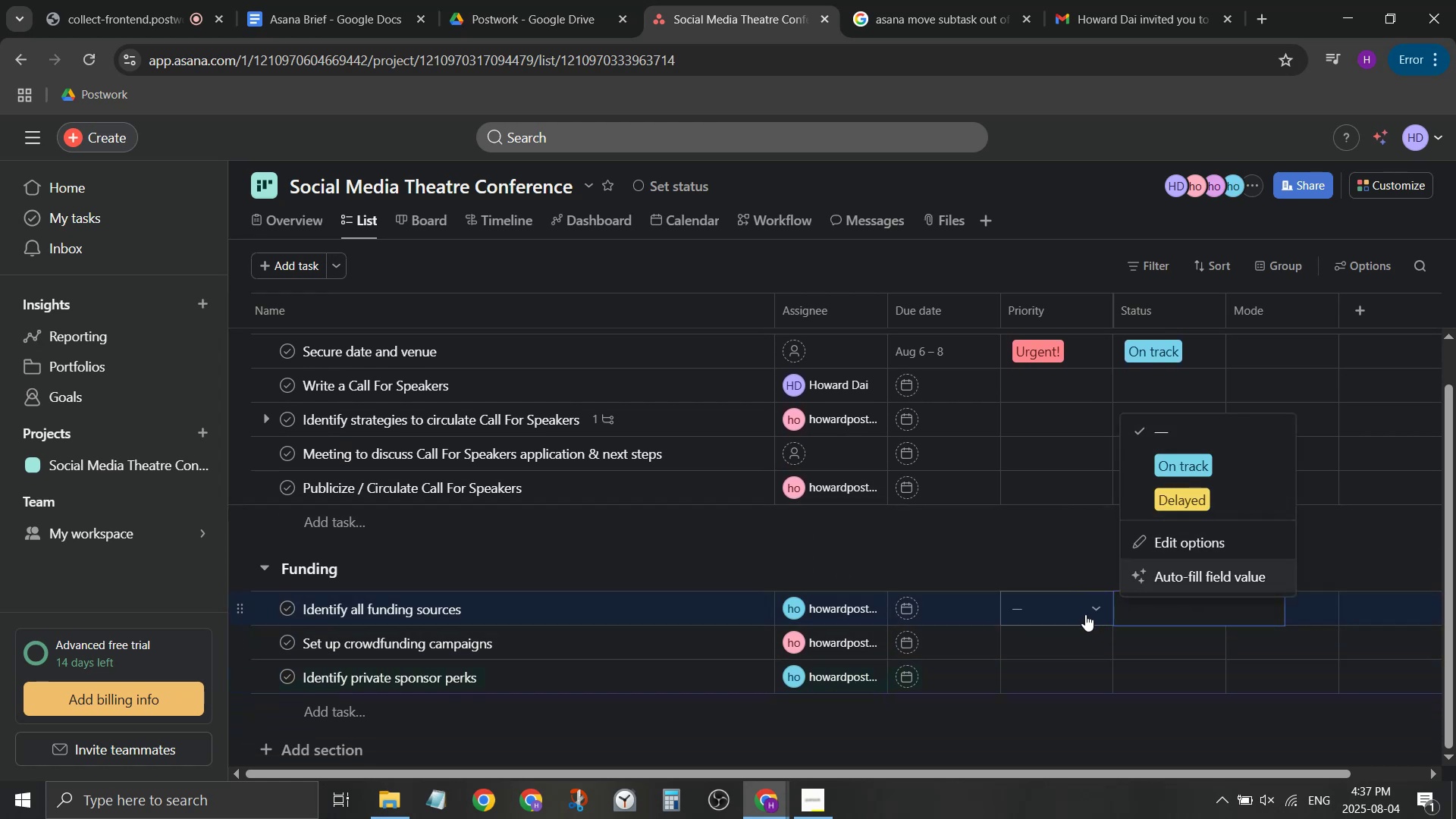 
left_click_drag(start_coordinate=[1288, 315], to_coordinate=[1179, 322])
 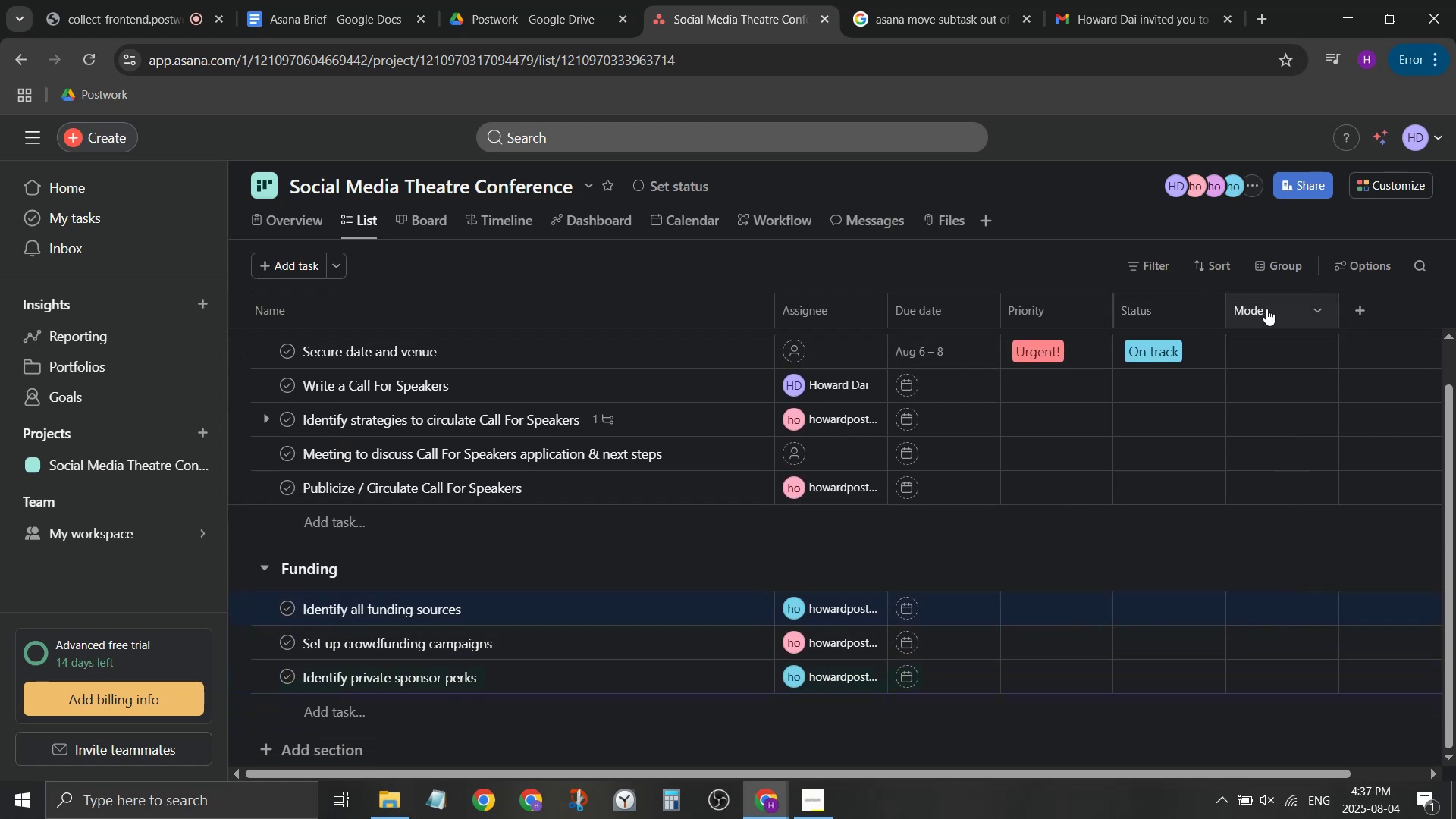 
left_click([1266, 309])
 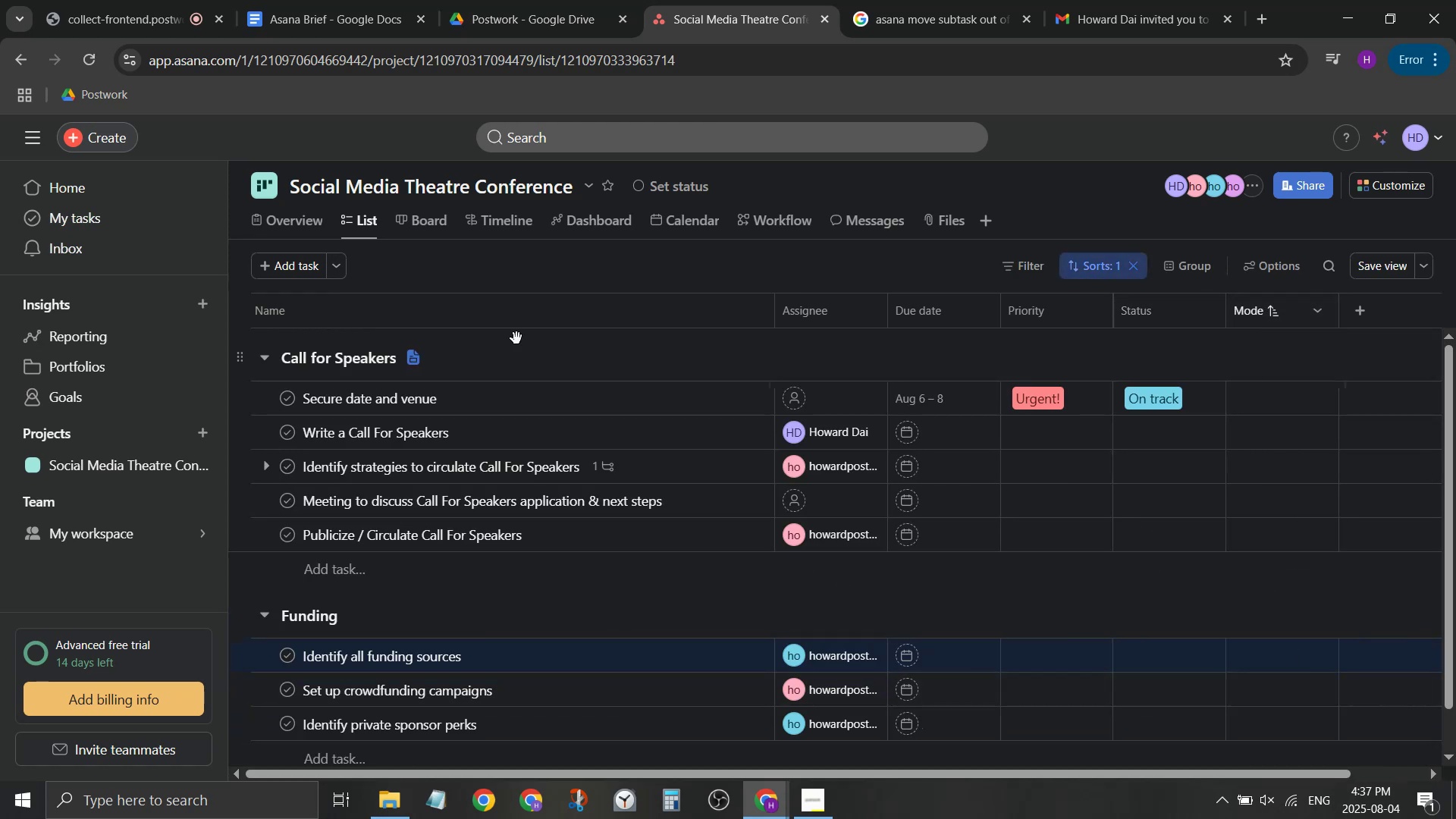 
double_click([399, 305])
 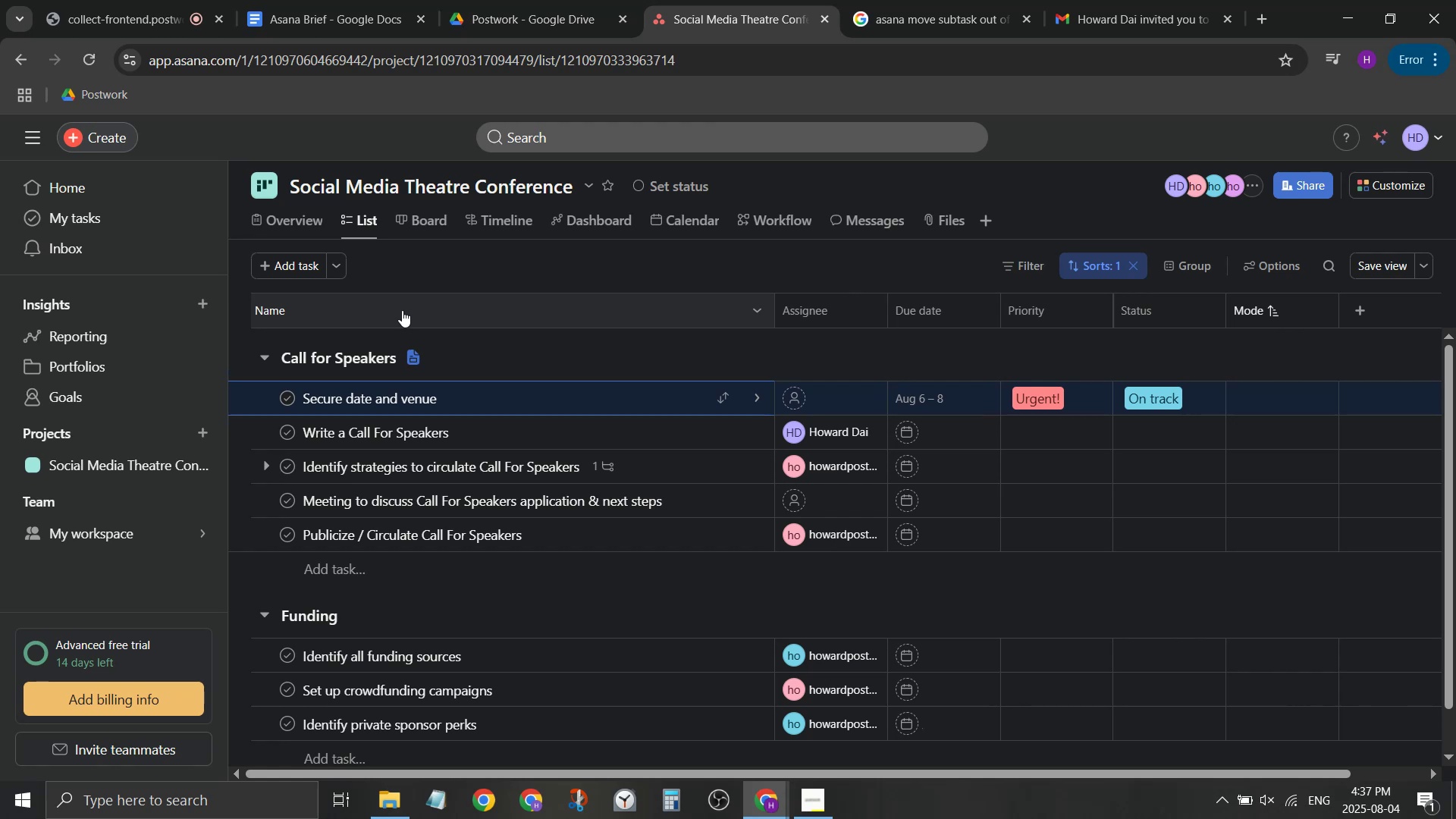 
scroll: coordinate [1023, 639], scroll_direction: down, amount: 2.0
 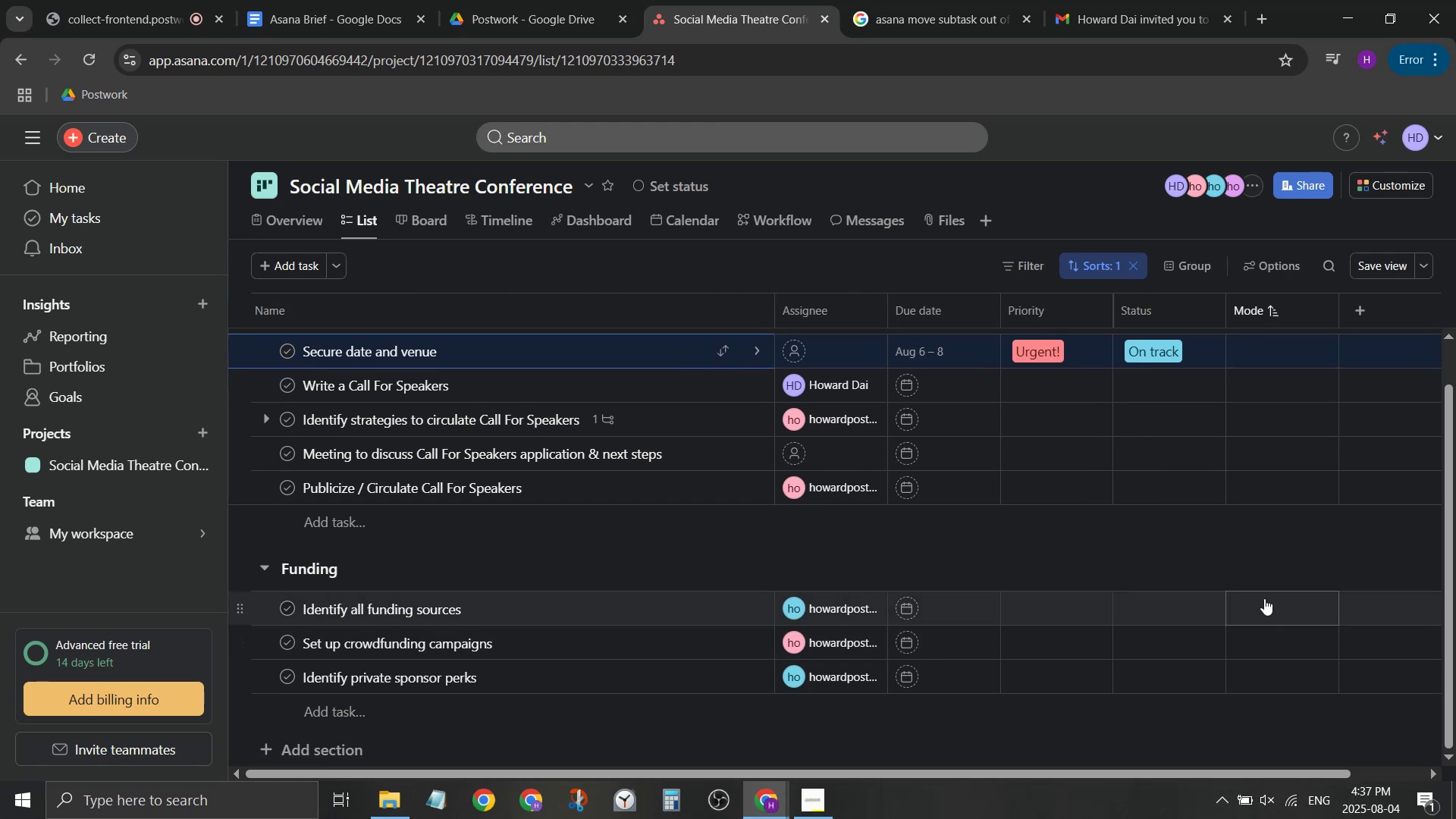 
left_click([1266, 603])
 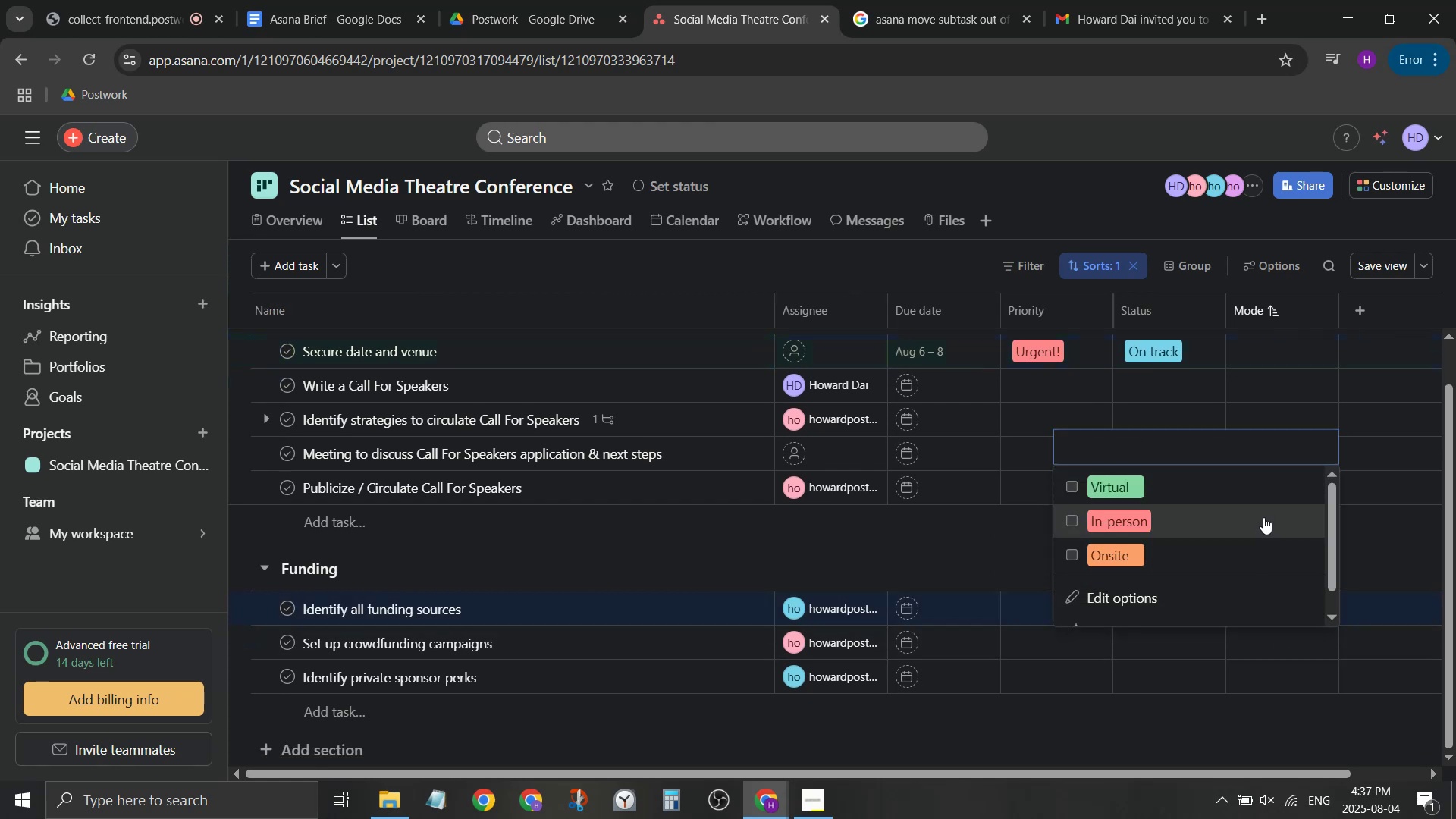 
left_click([1283, 631])
 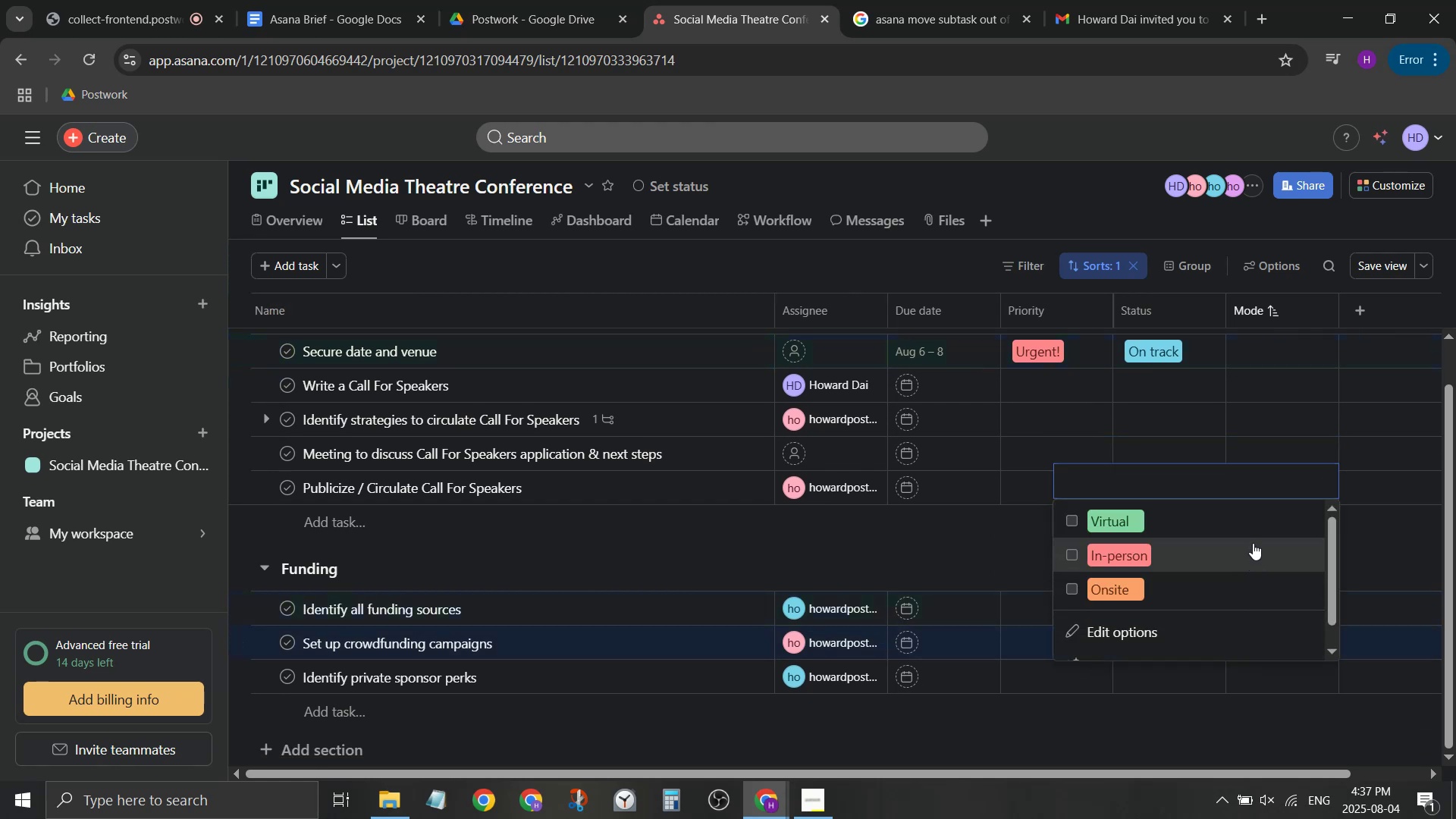 
left_click([1257, 520])
 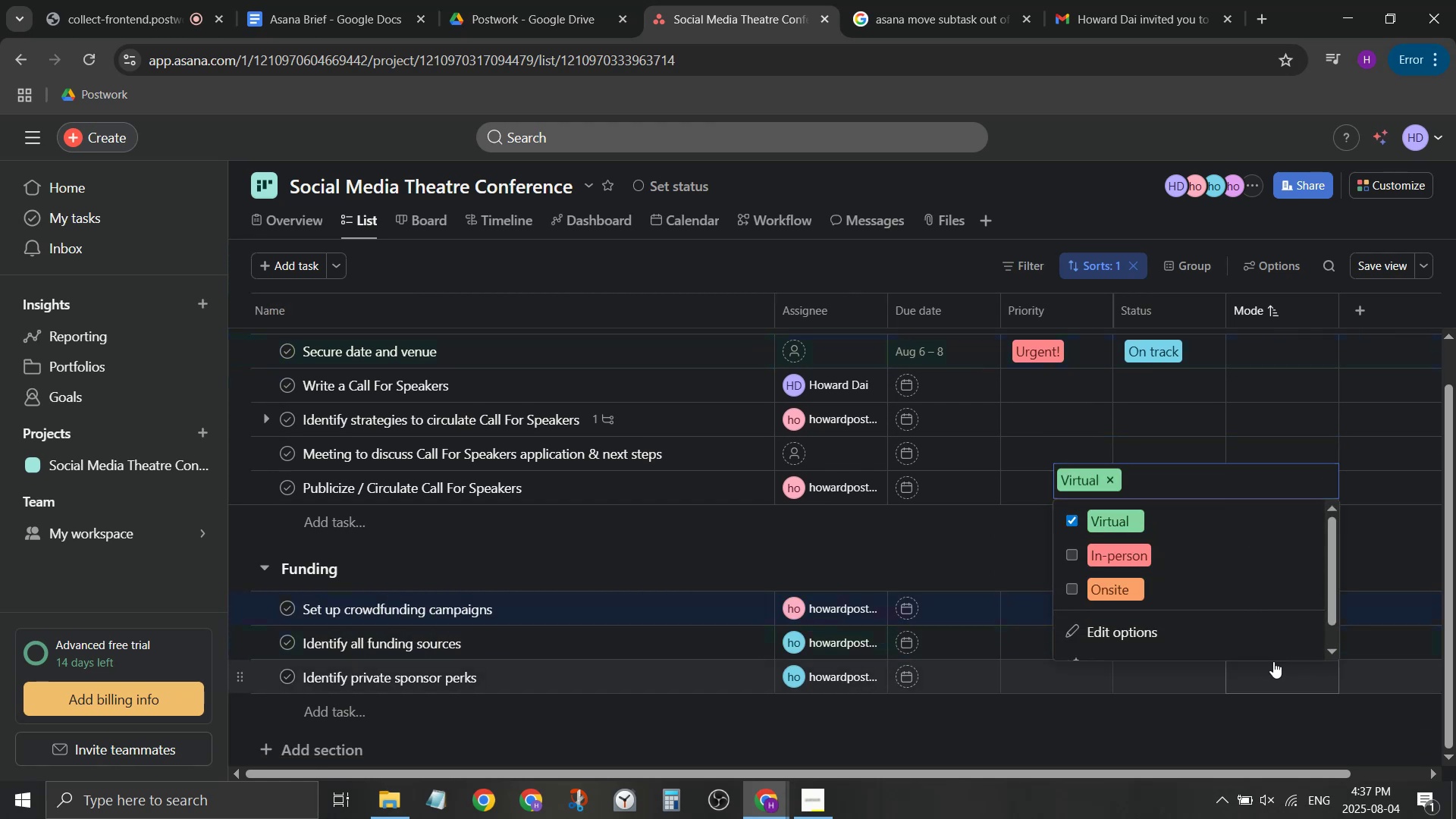 
left_click([1273, 662])
 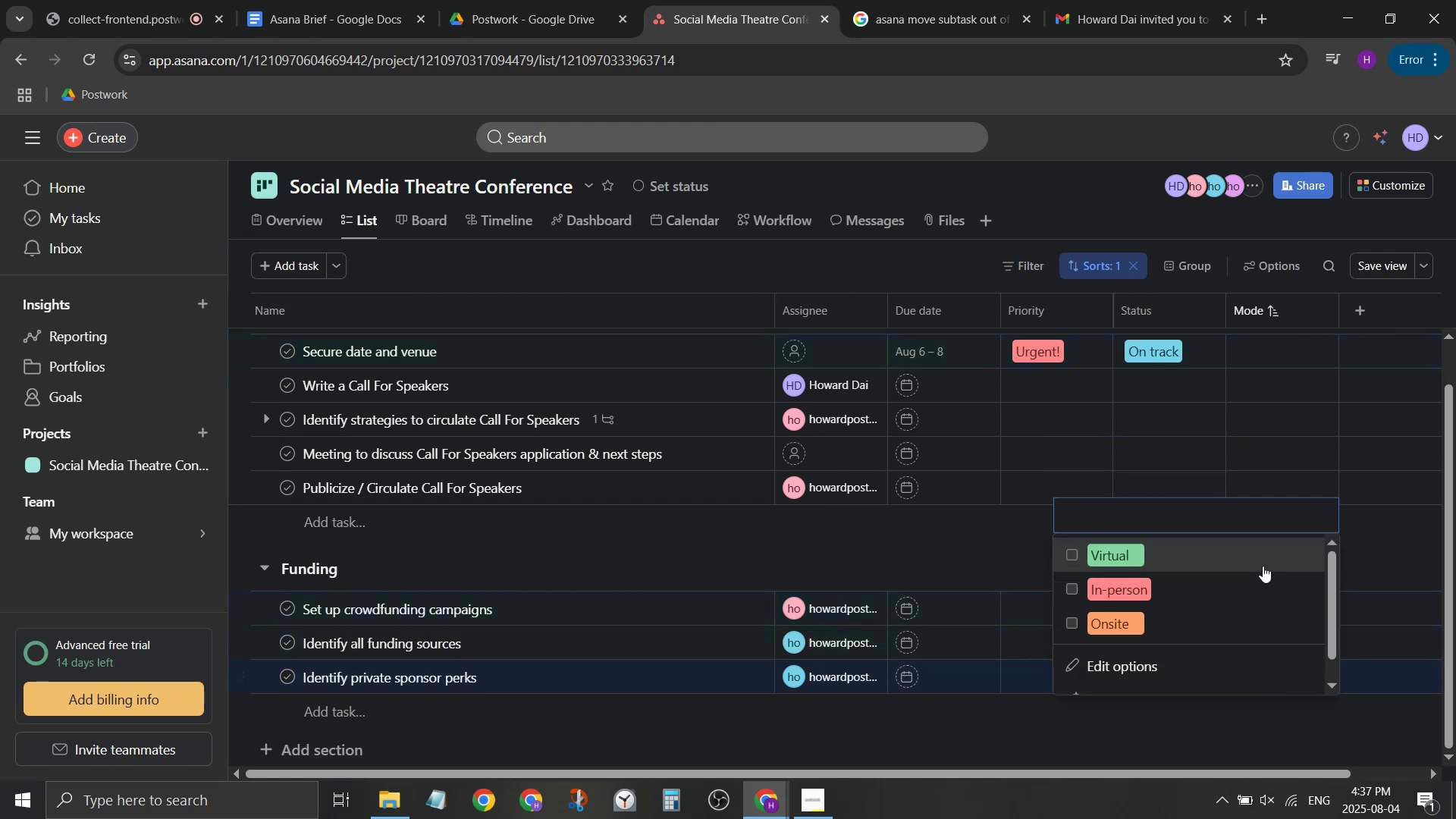 
left_click([1263, 564])
 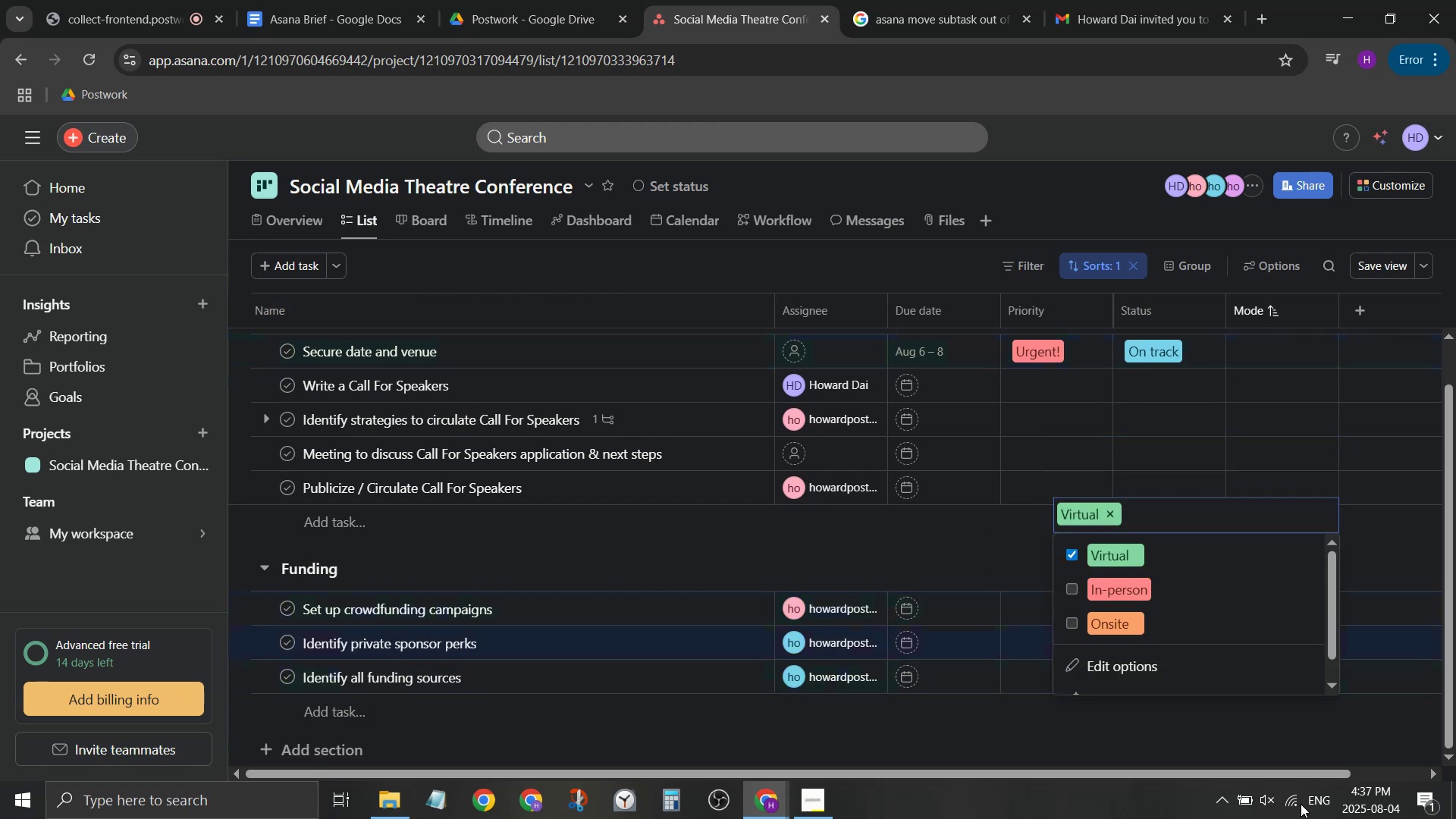 
left_click([1282, 726])
 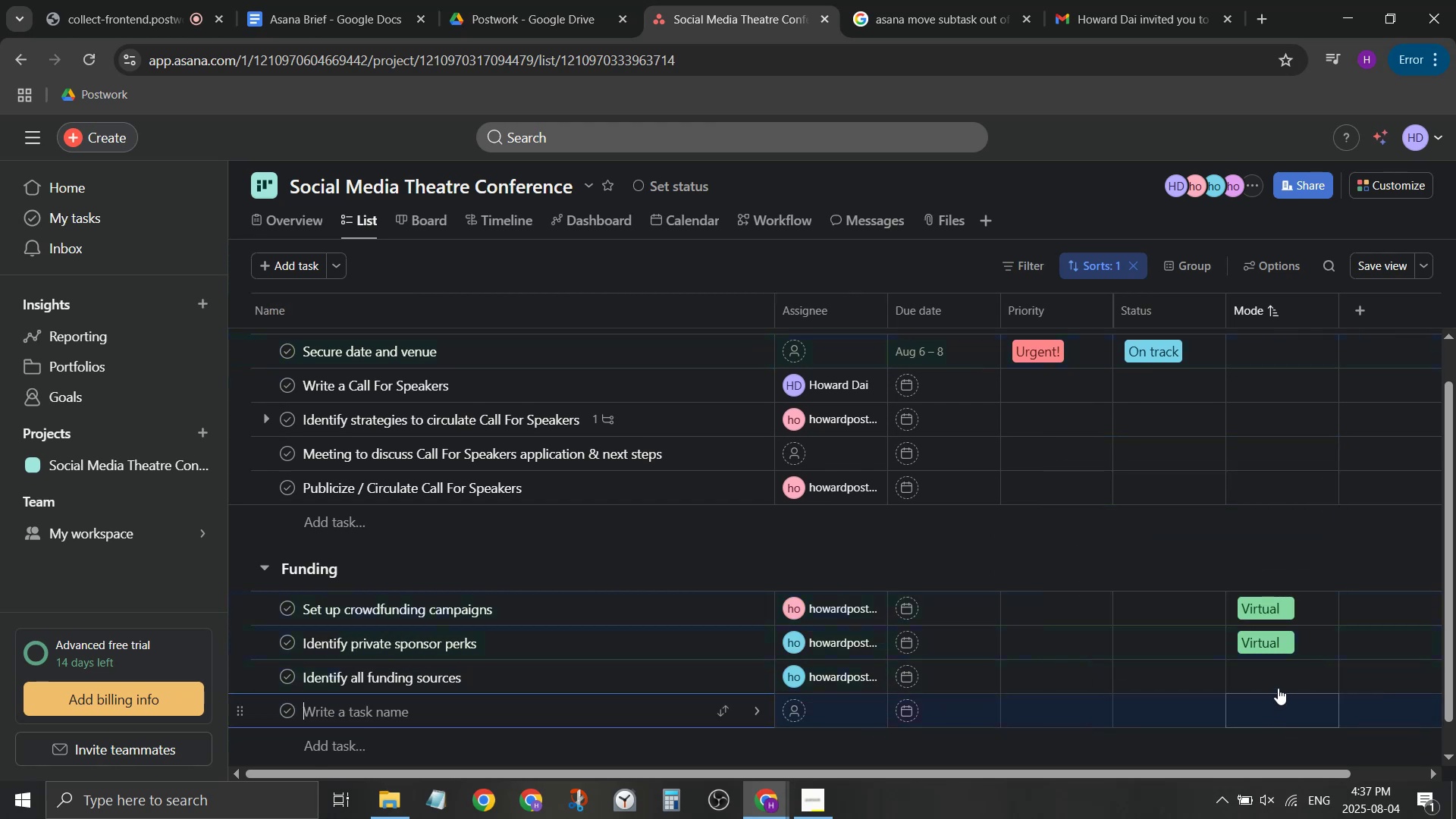 
double_click([1278, 686])
 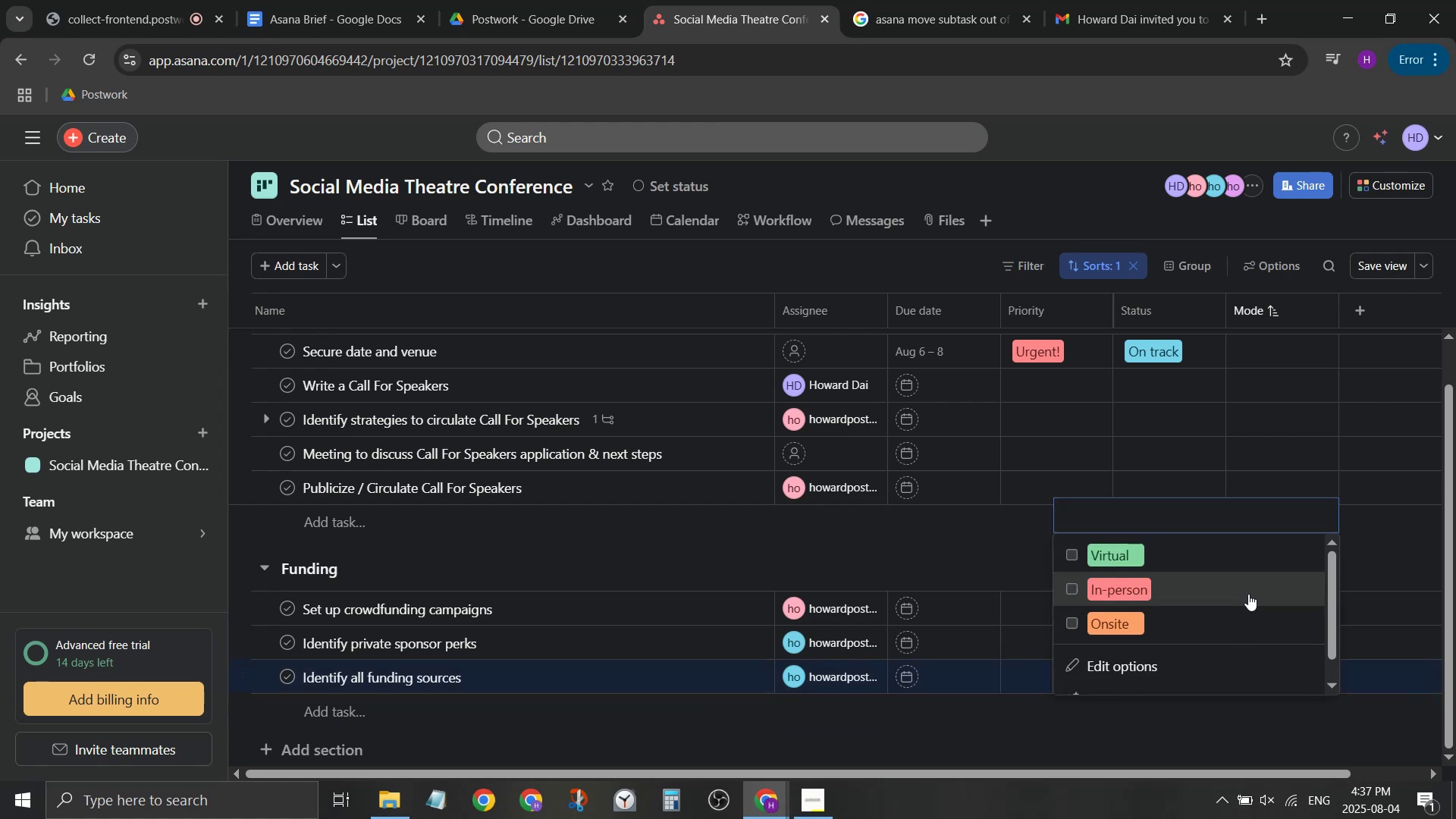 
left_click([1250, 589])
 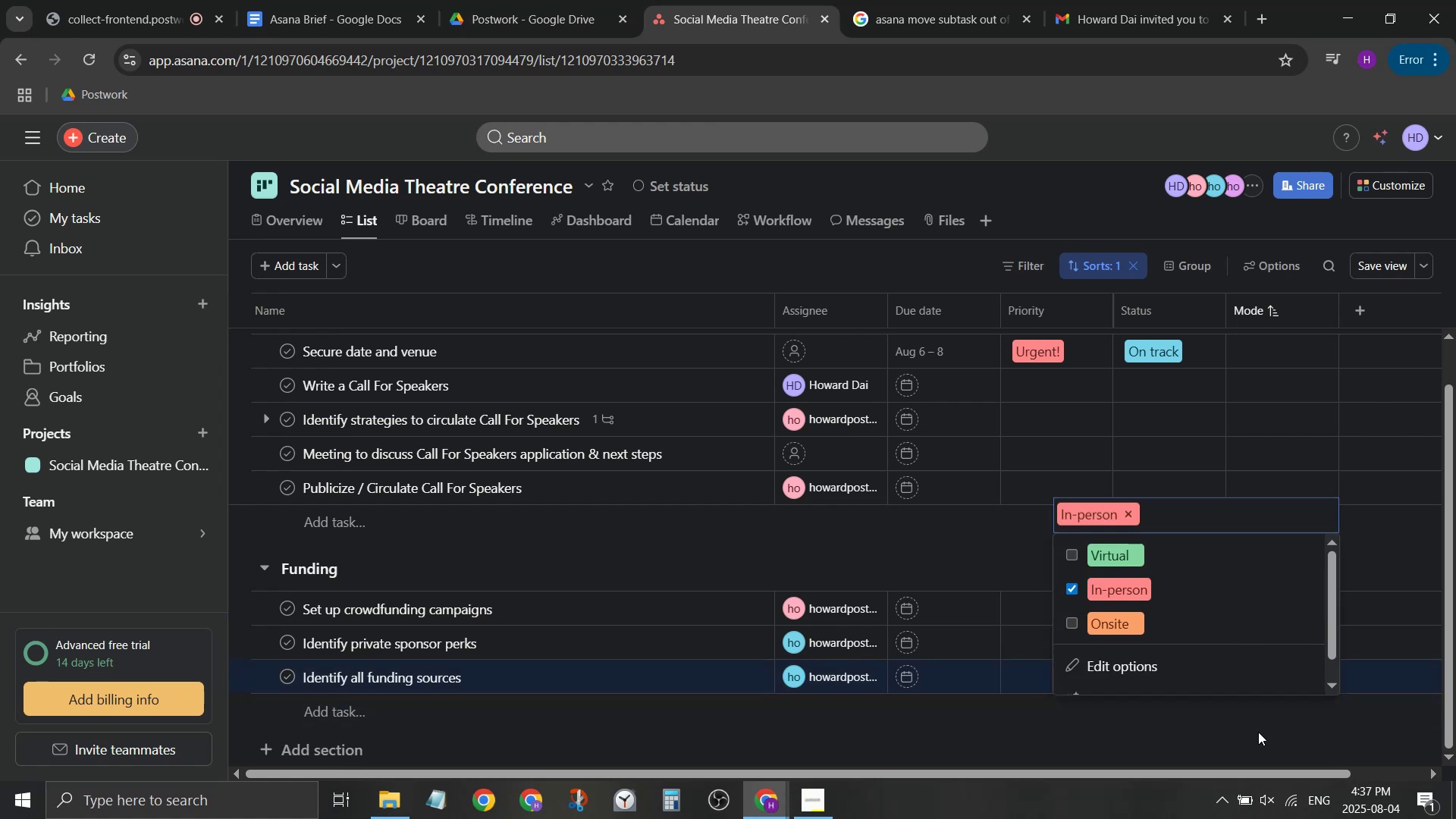 
left_click([1258, 733])
 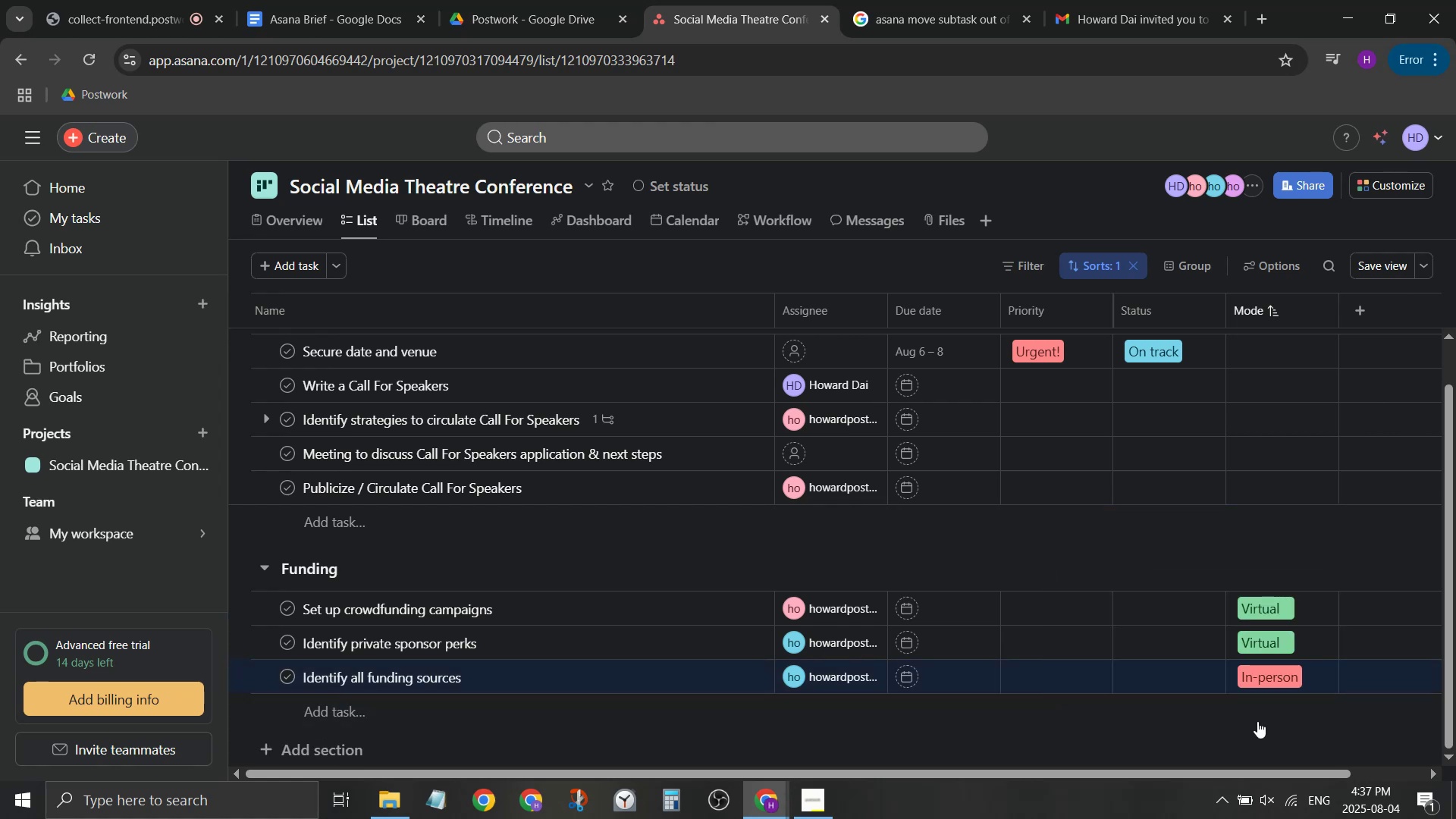 
mouse_move([1254, 649])
 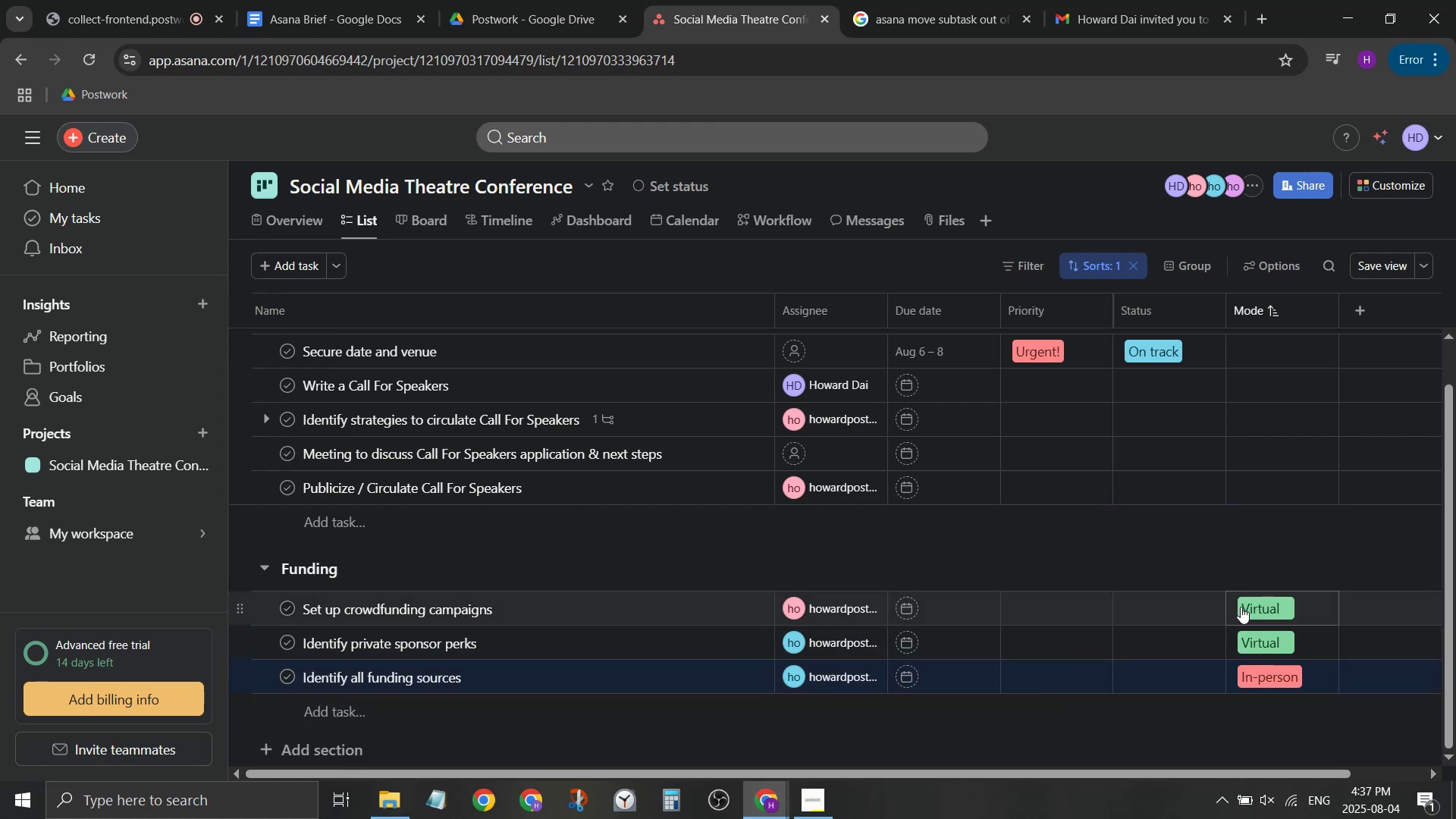 
scroll: coordinate [1240, 607], scroll_direction: none, amount: 0.0
 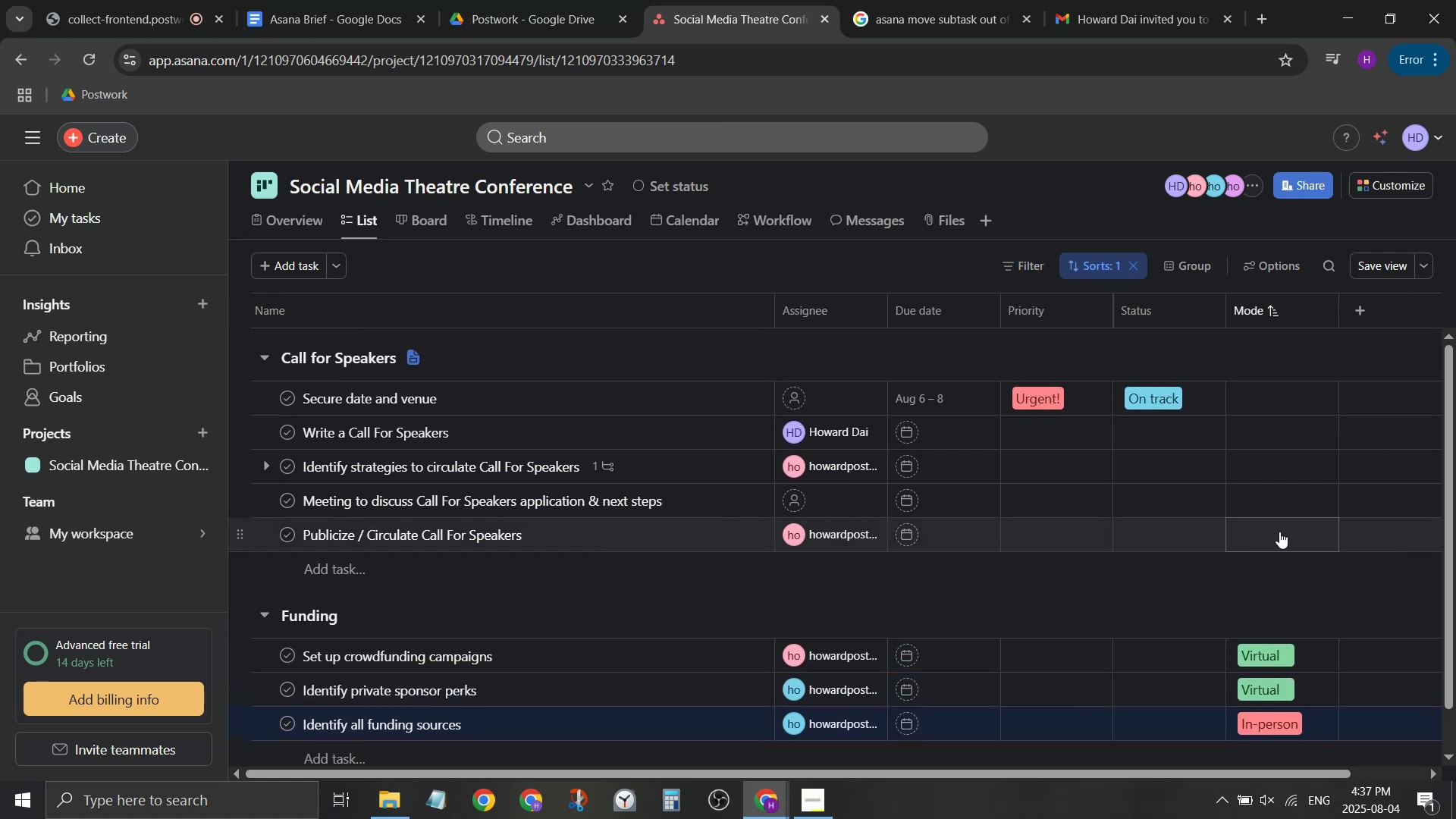 
left_click([1282, 532])
 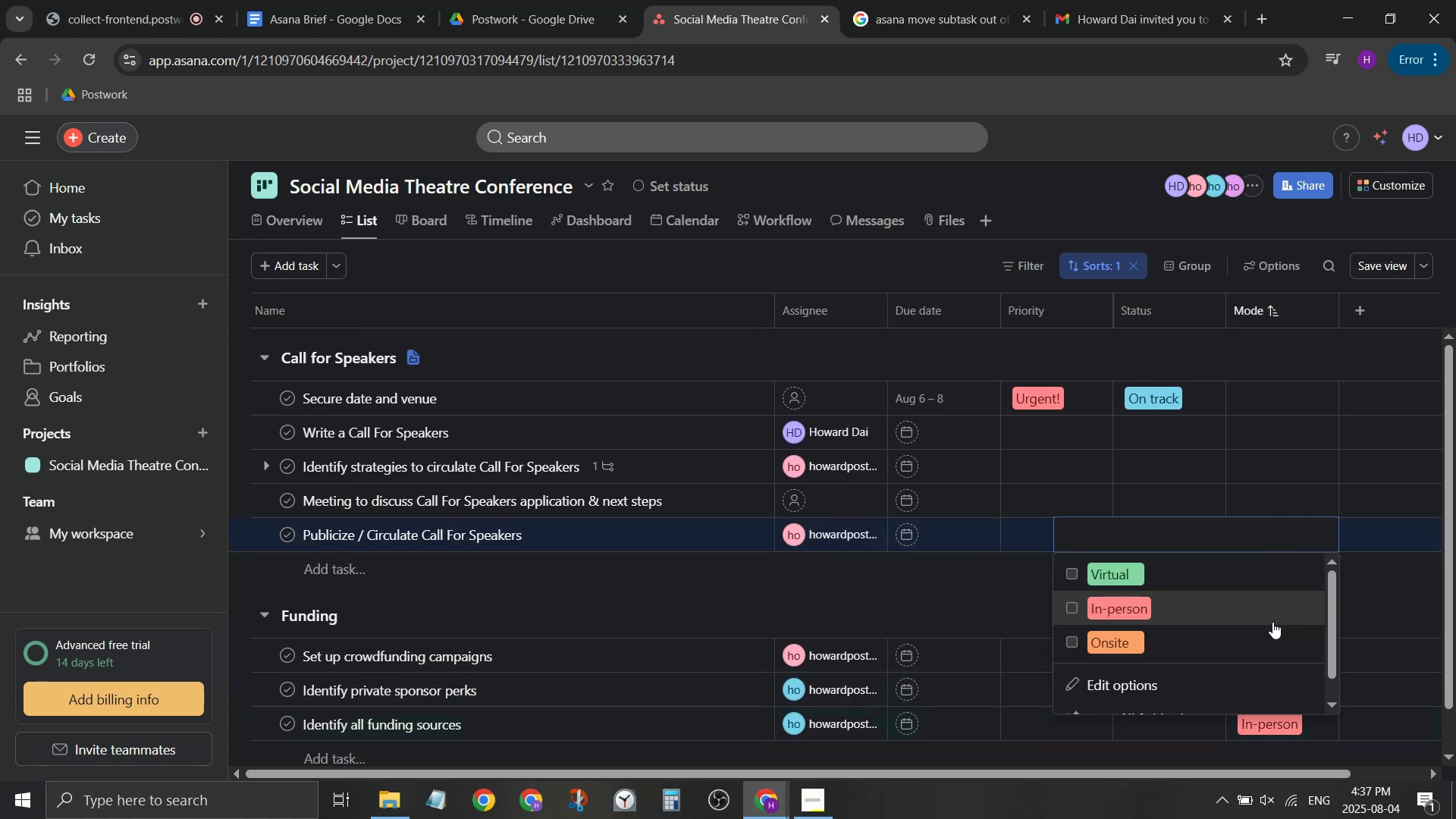 
left_click([1272, 641])
 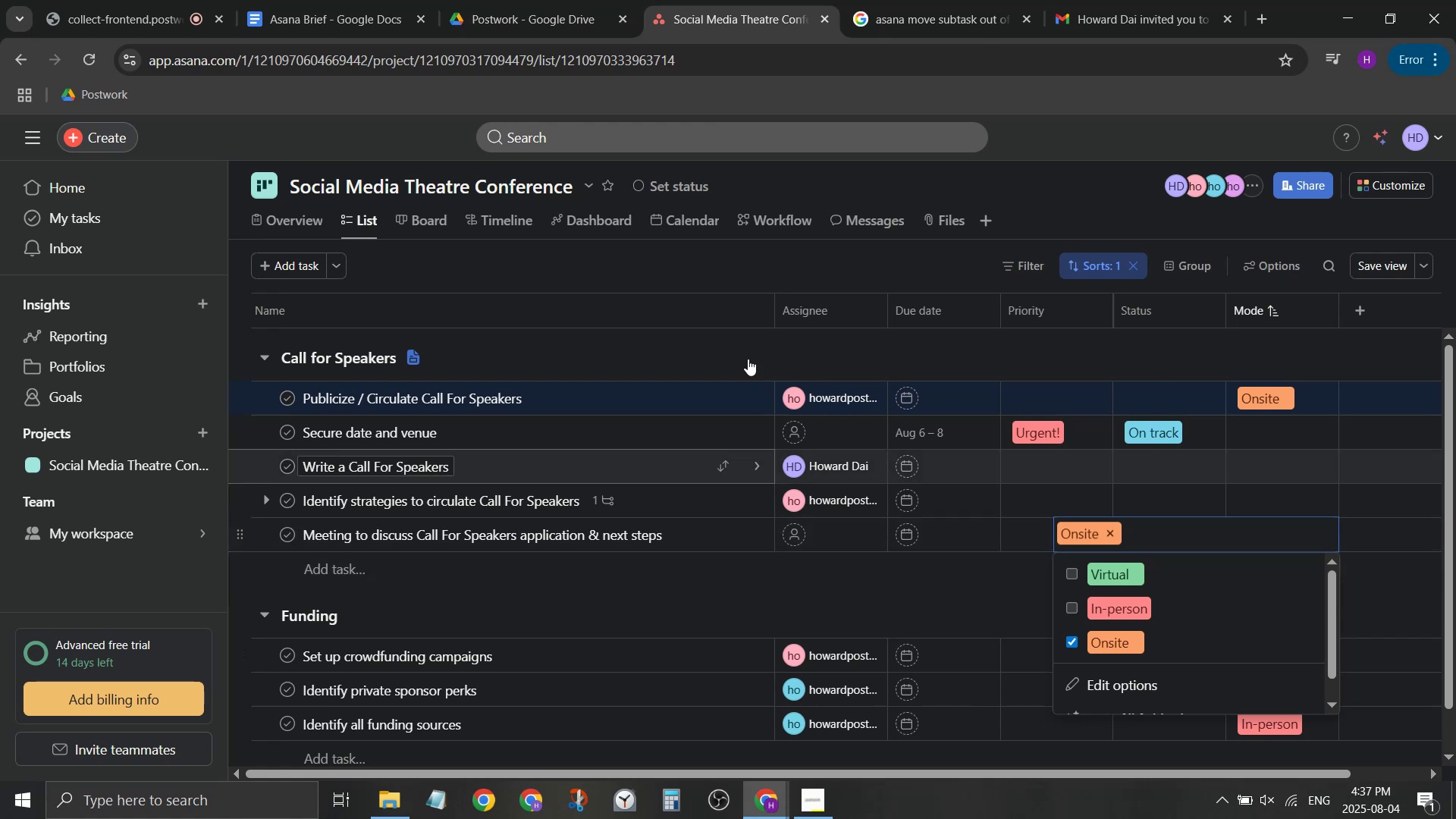 
left_click([736, 345])
 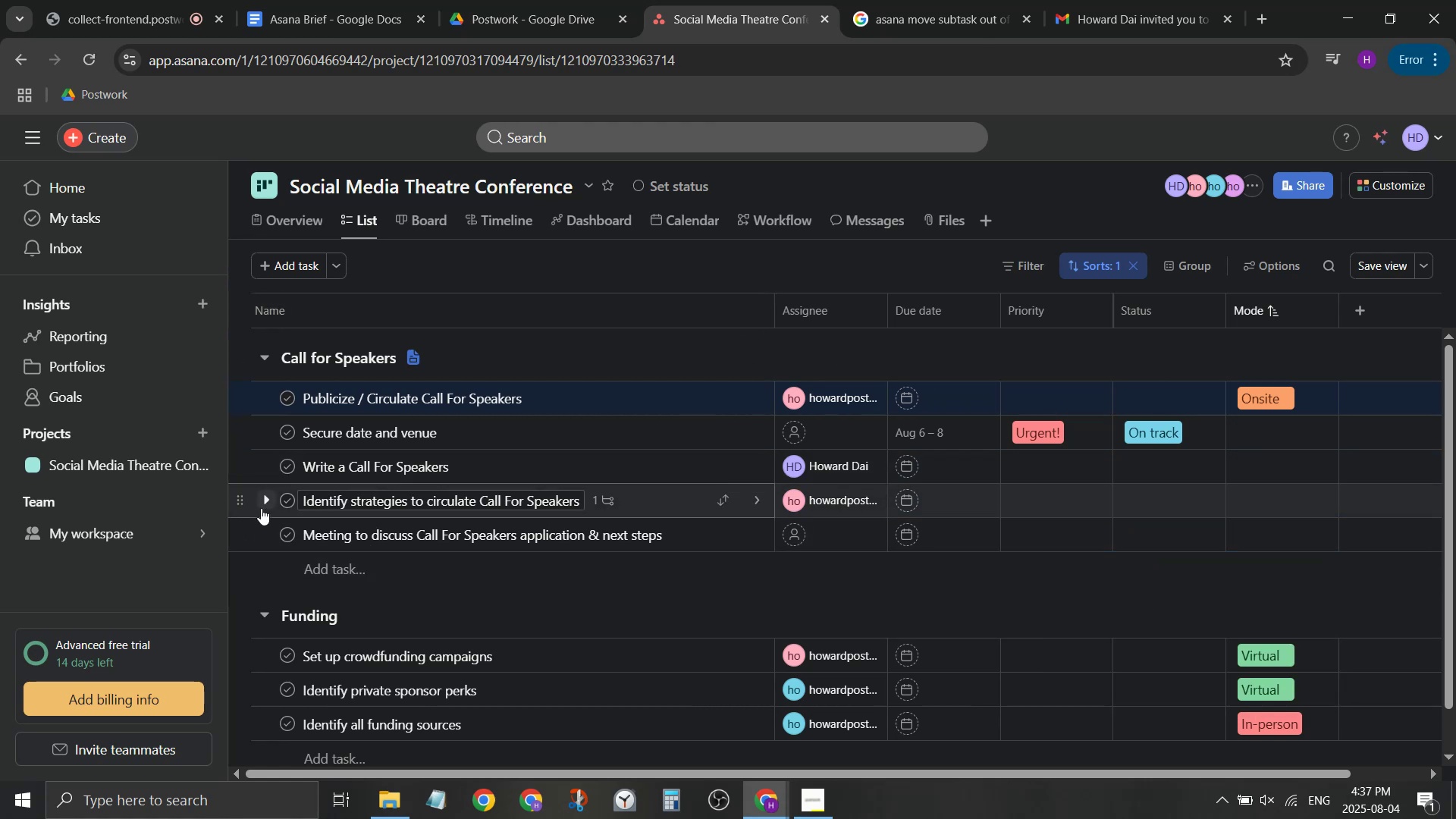 
left_click([256, 500])
 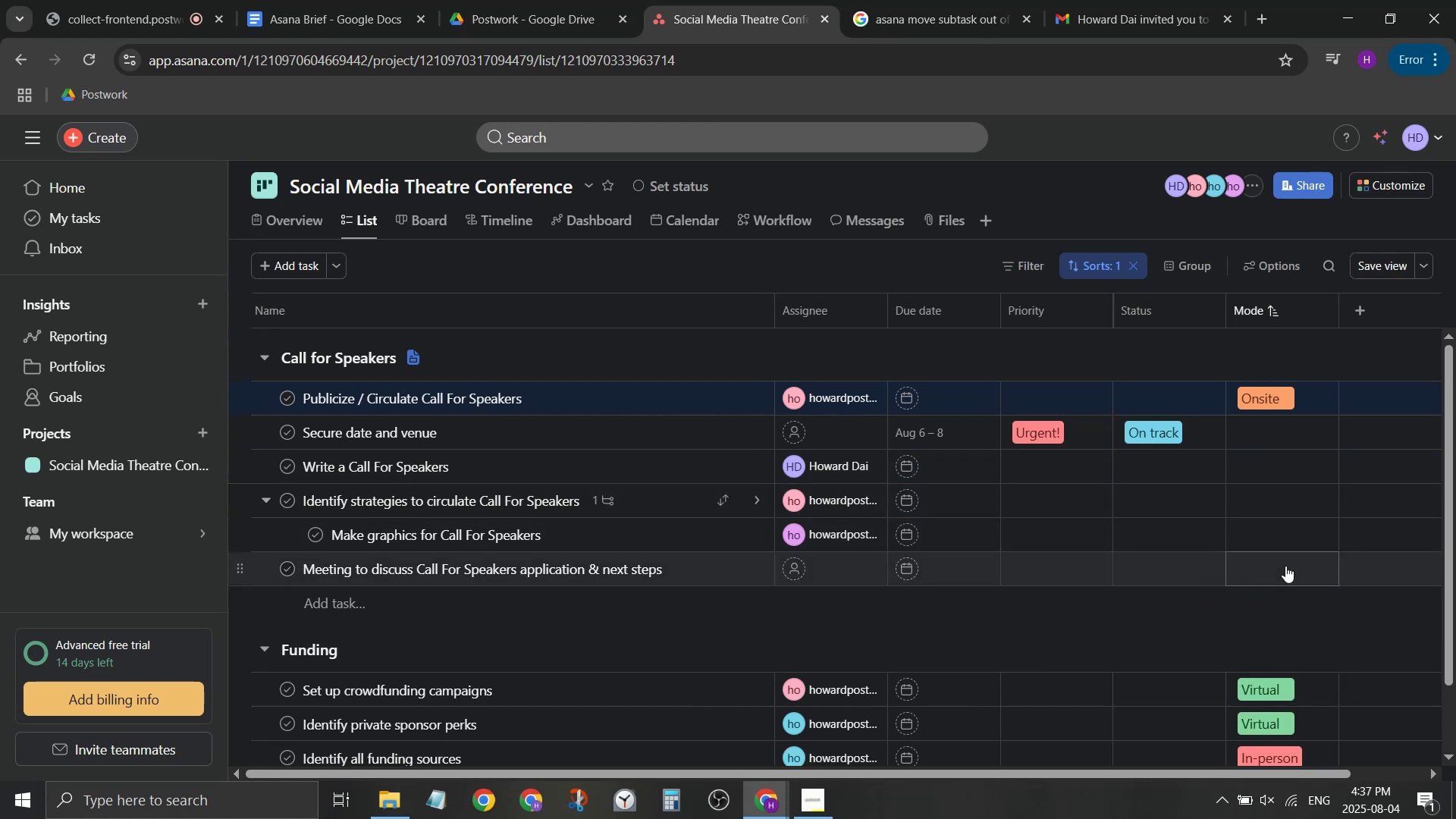 
left_click([1285, 566])
 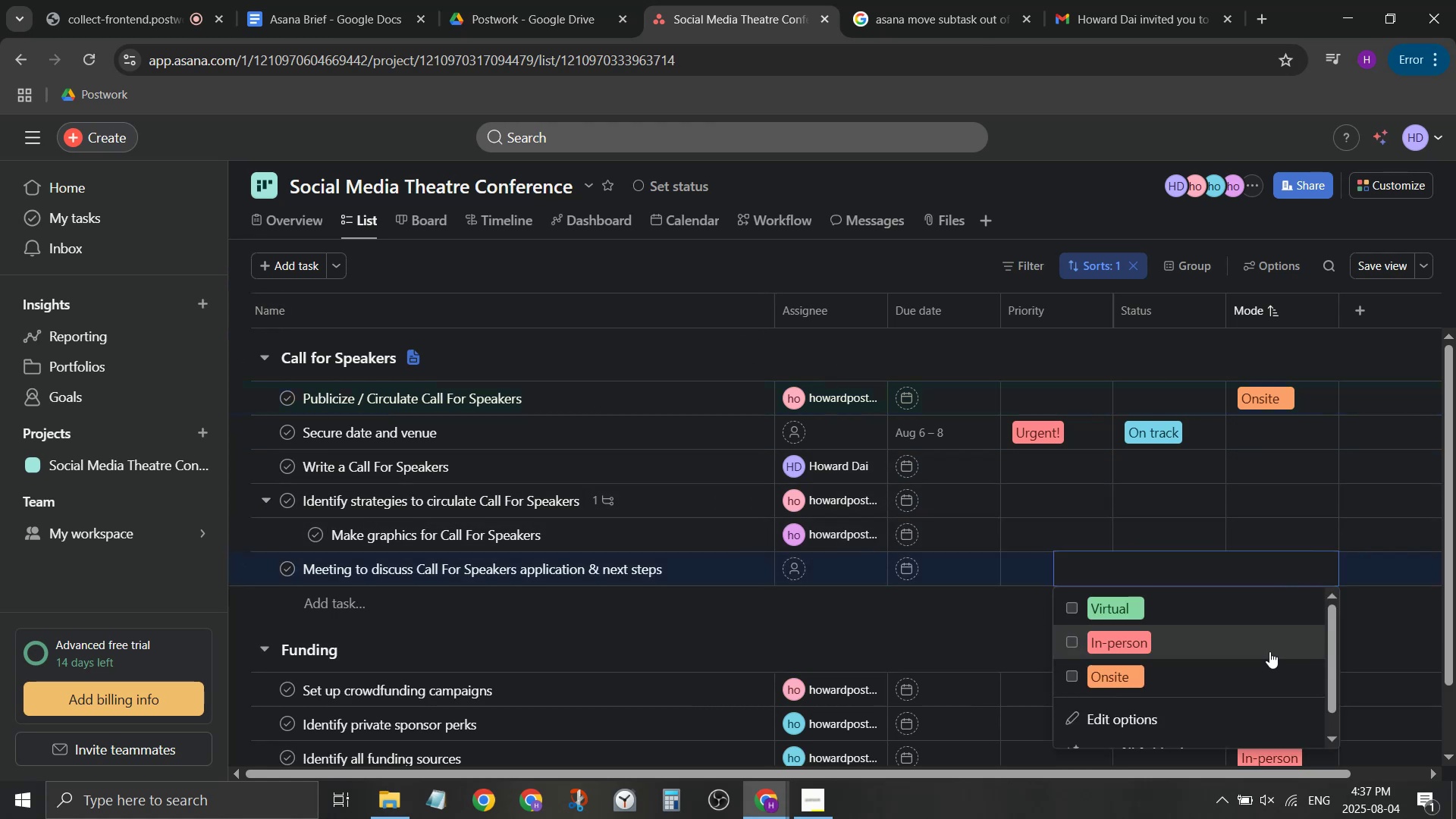 
left_click([1269, 651])
 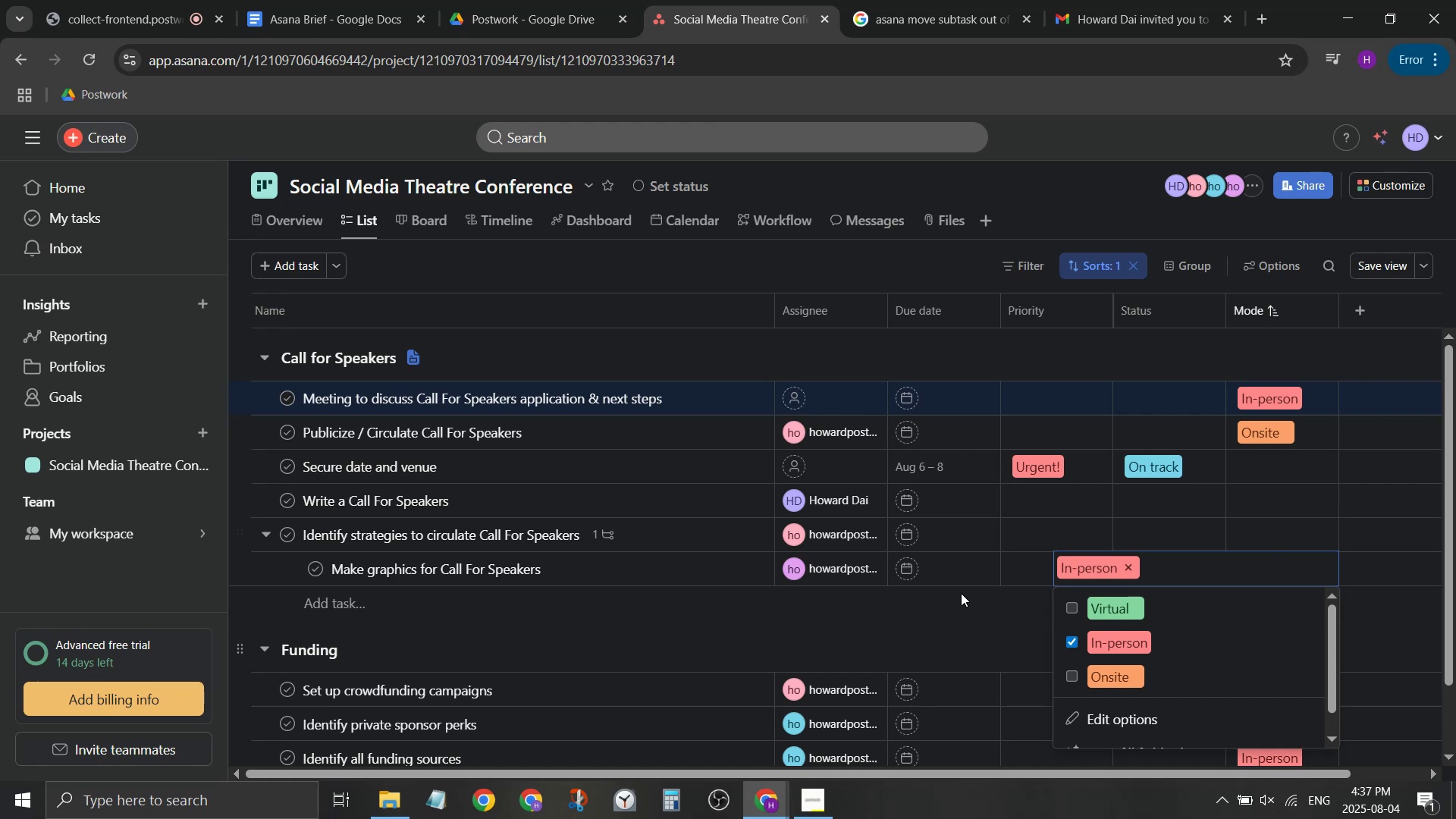 
left_click([471, 337])
 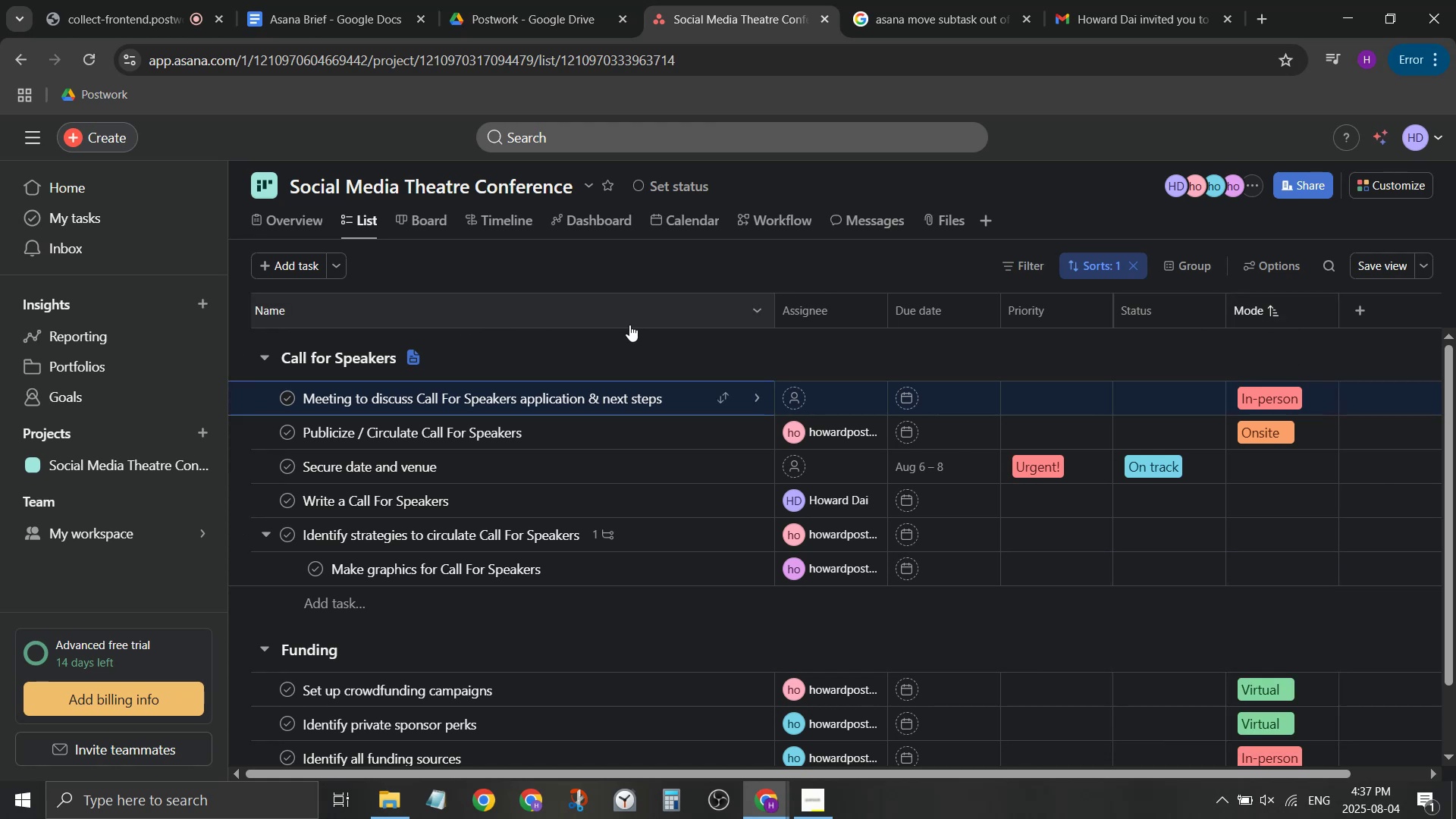 
left_click([280, 315])
 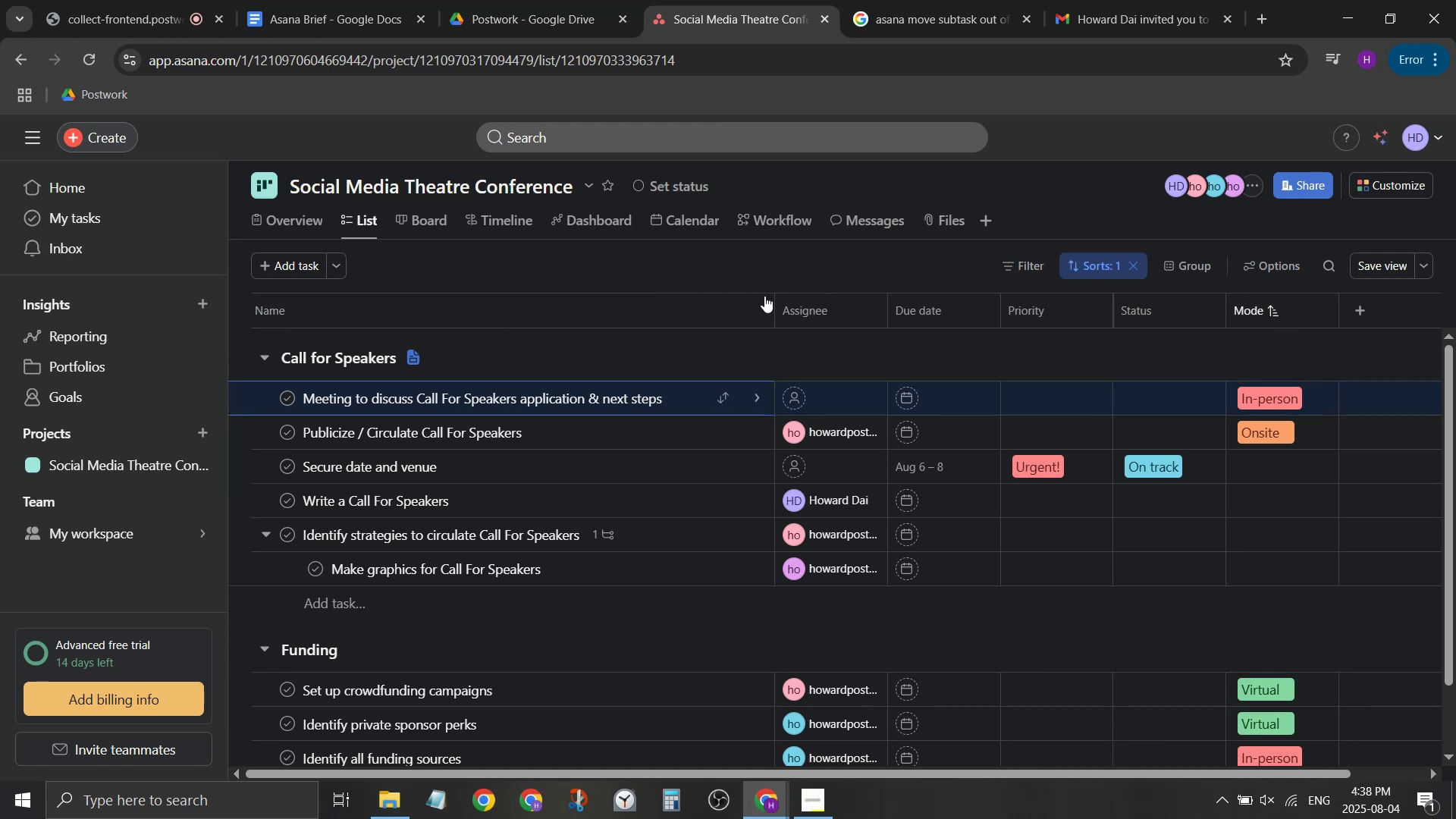 
left_click([682, 315])
 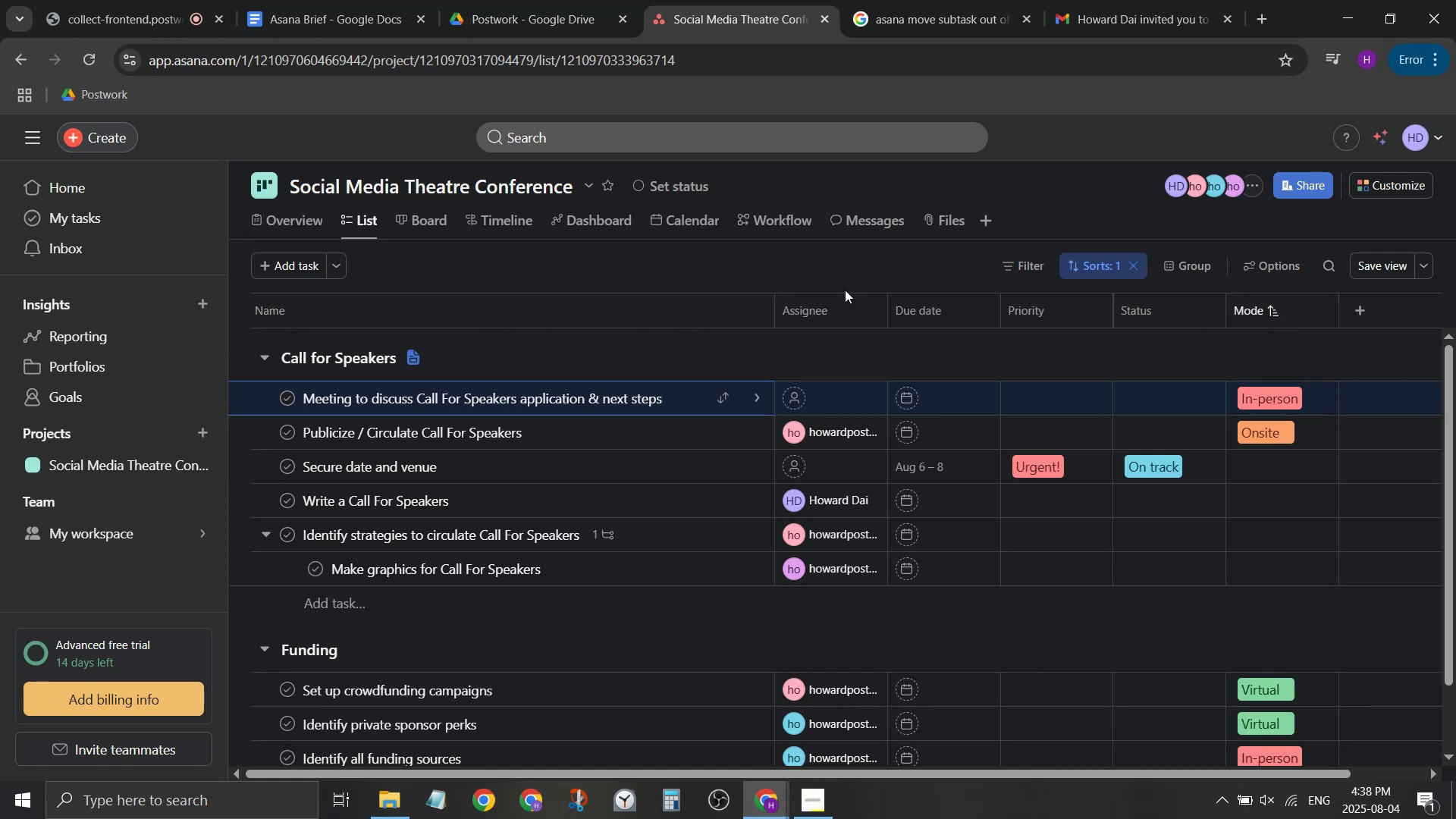 
left_click([849, 291])
 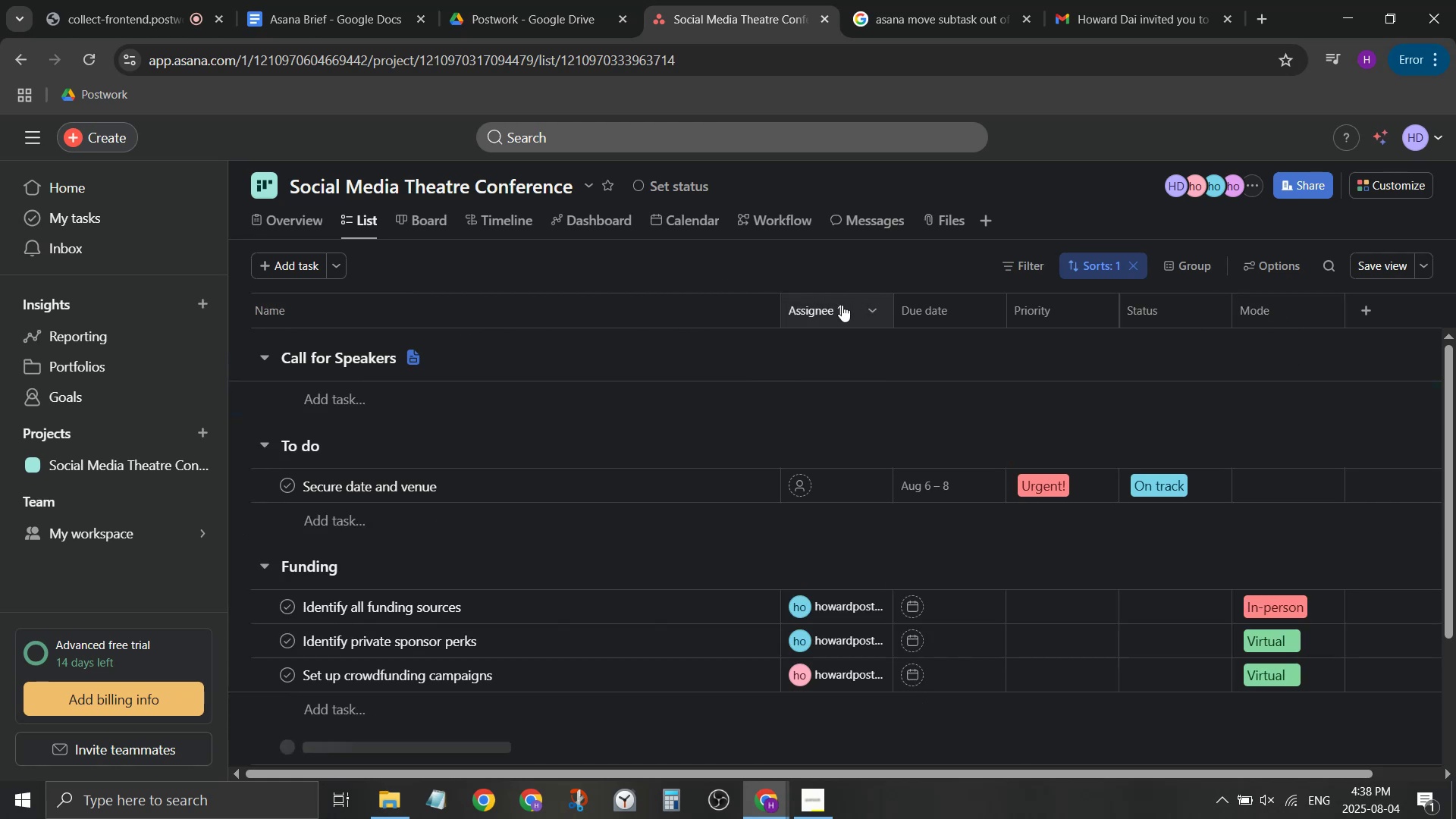 
left_click([842, 306])
 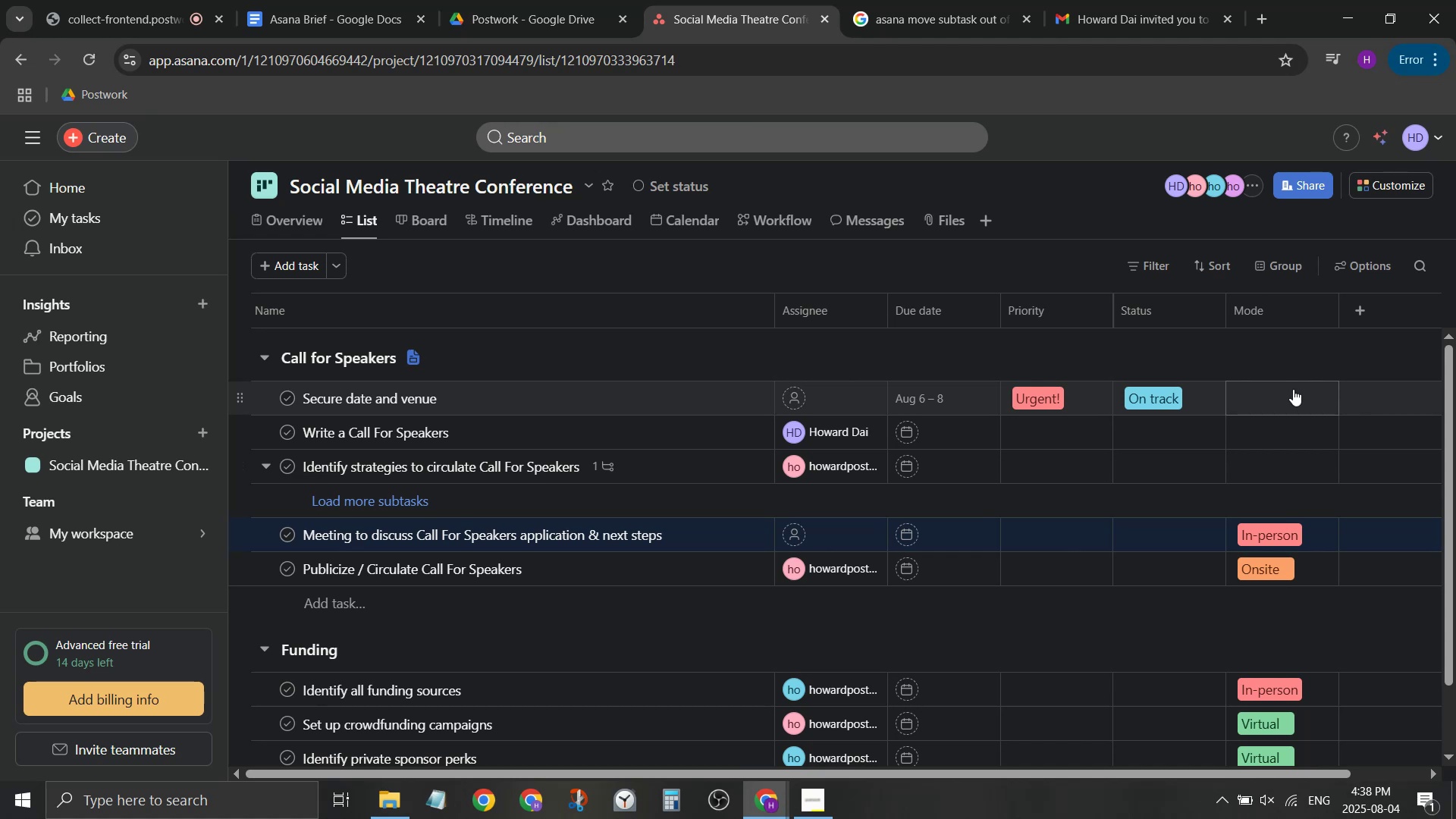 
left_click([404, 496])
 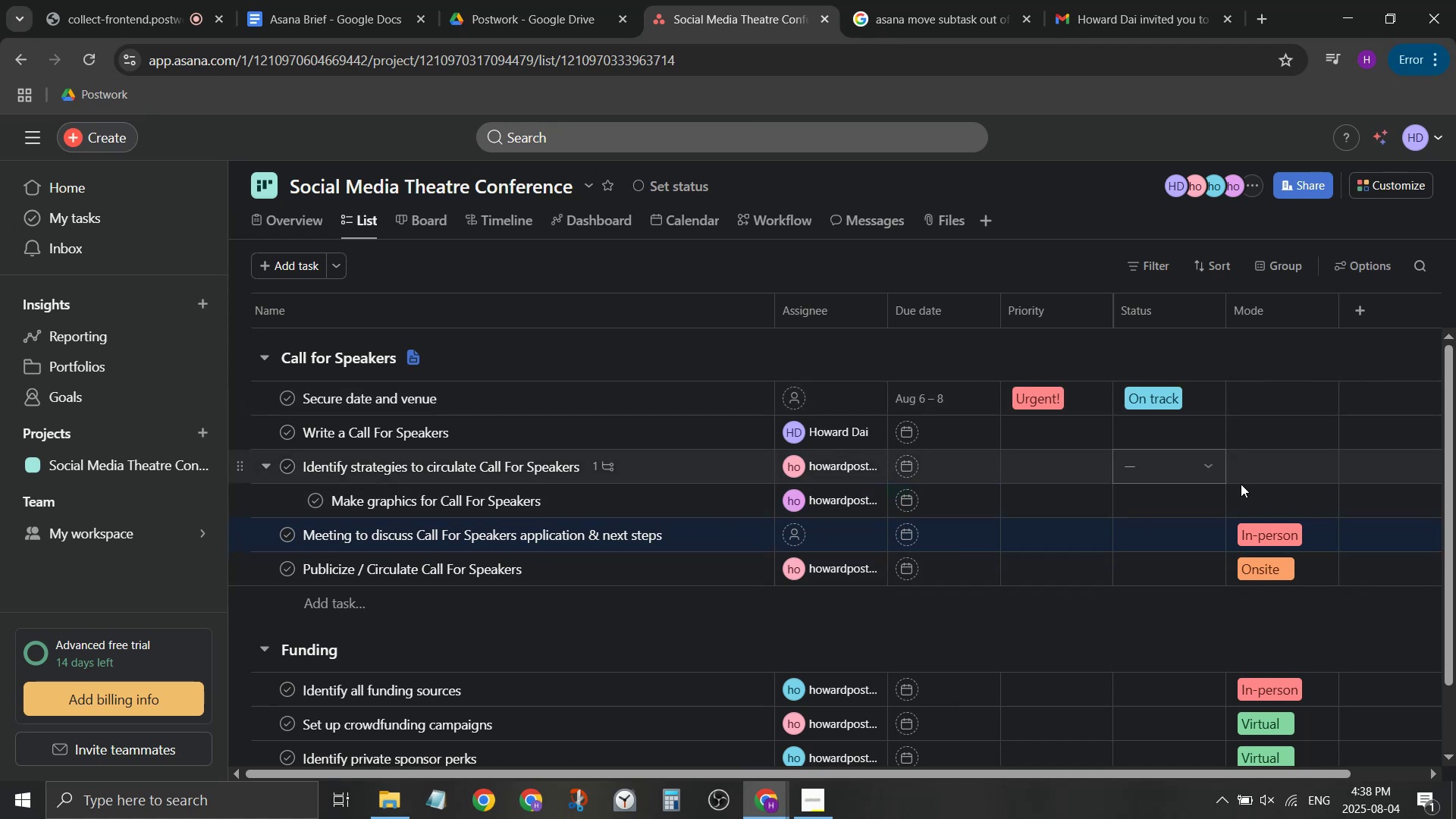 
left_click([1266, 500])
 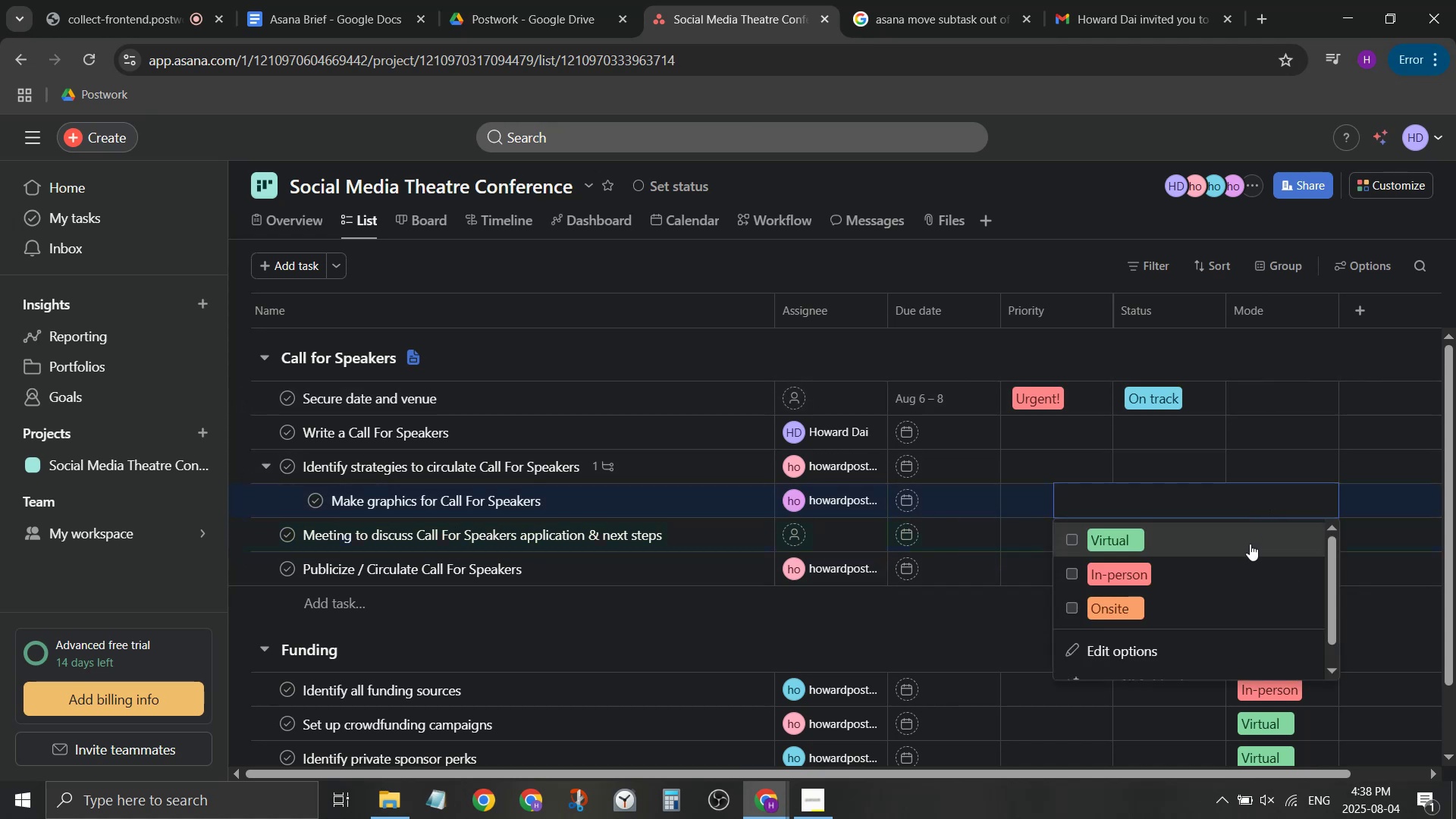 
left_click([1250, 544])
 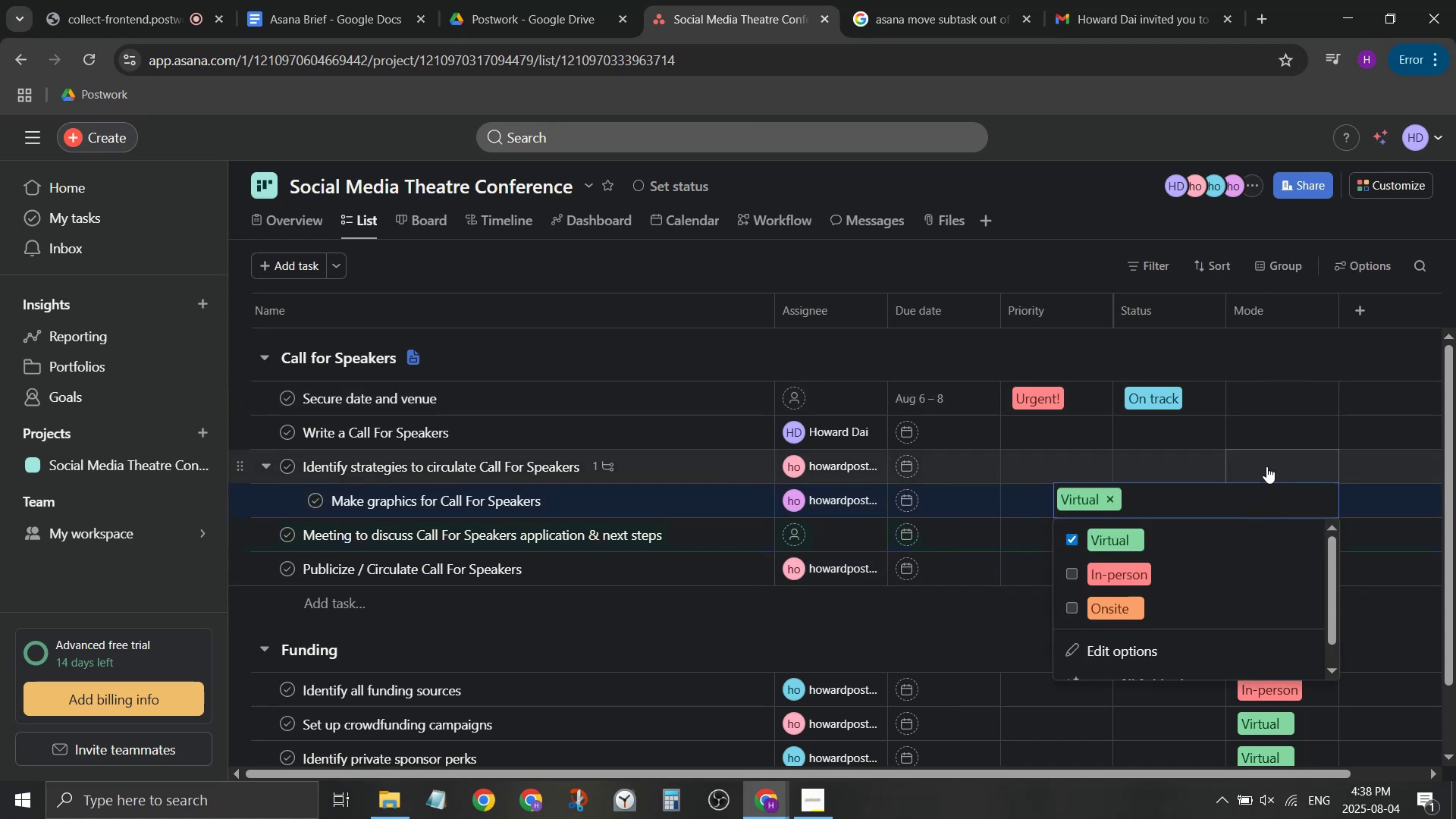 
left_click([1269, 464])
 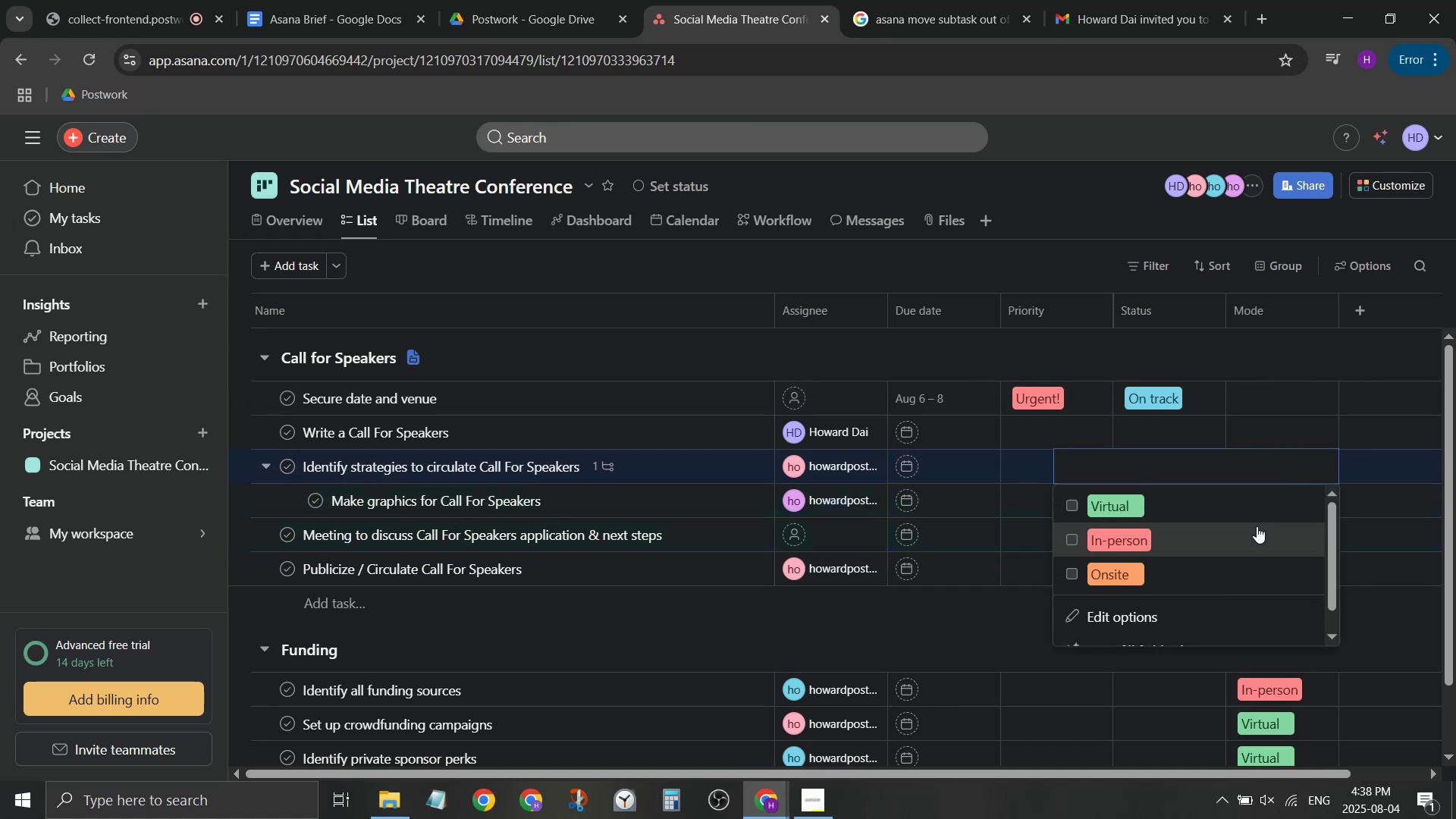 
left_click([1256, 532])
 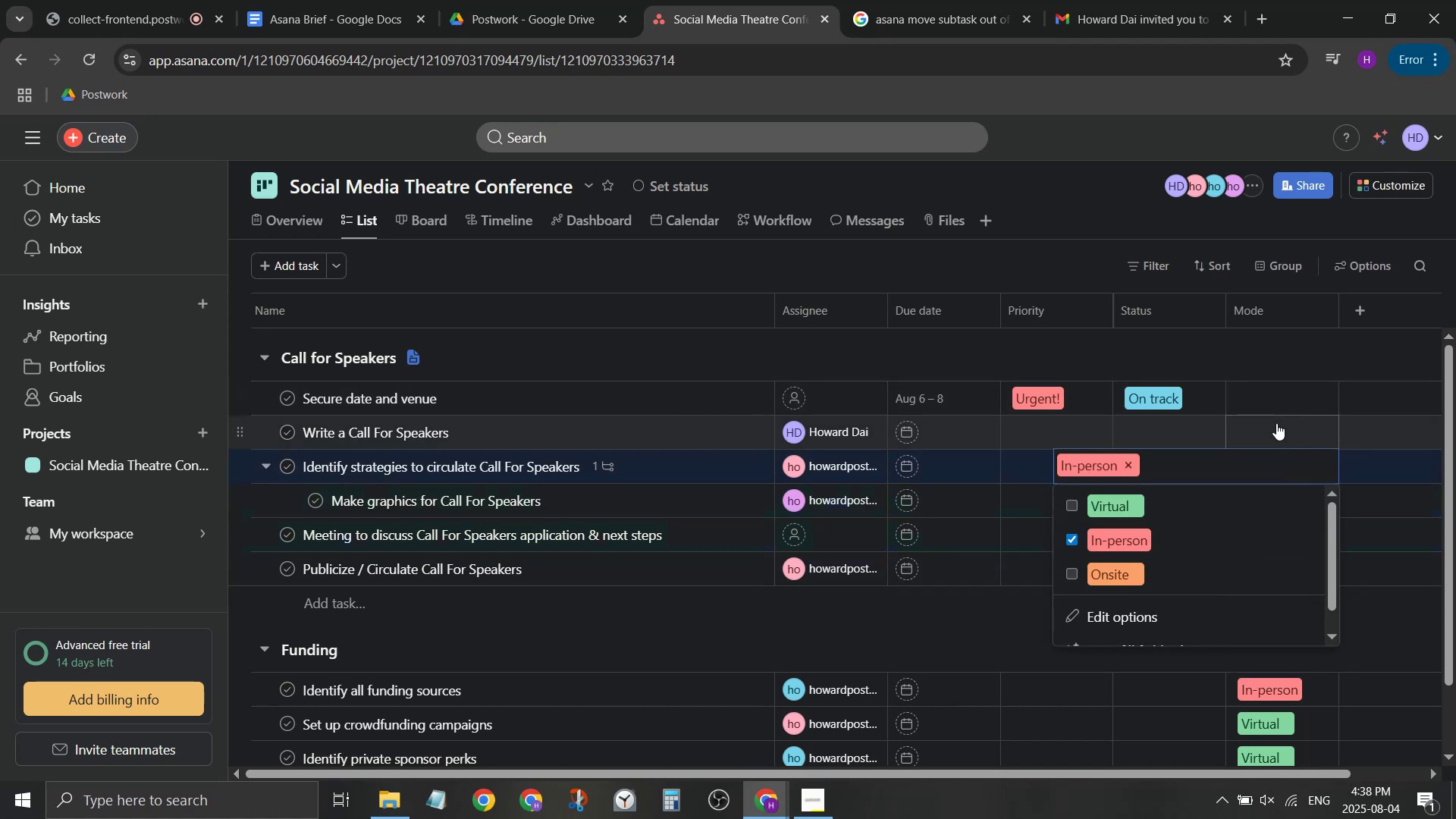 
left_click([1276, 424])
 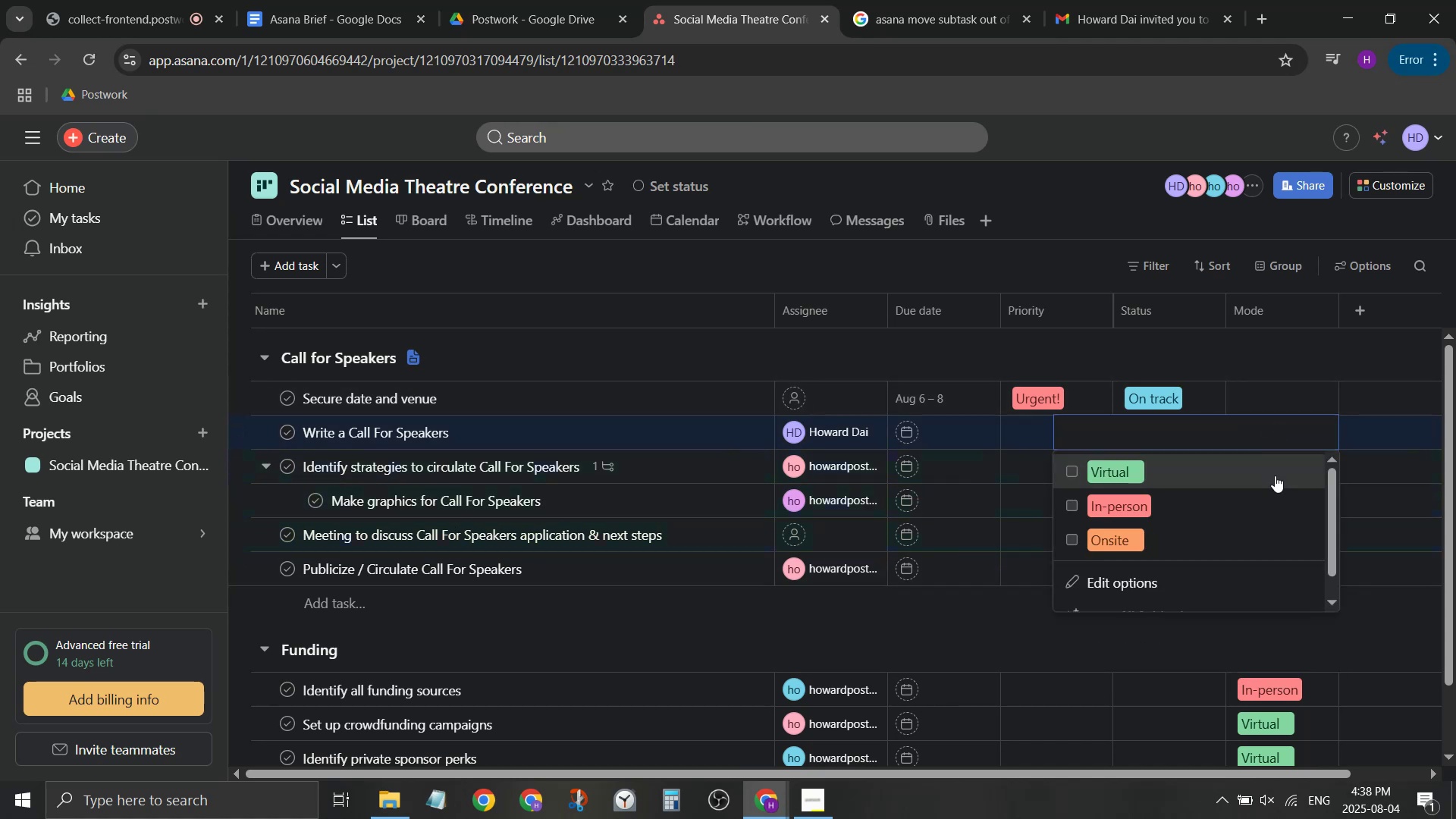 
left_click([1274, 486])
 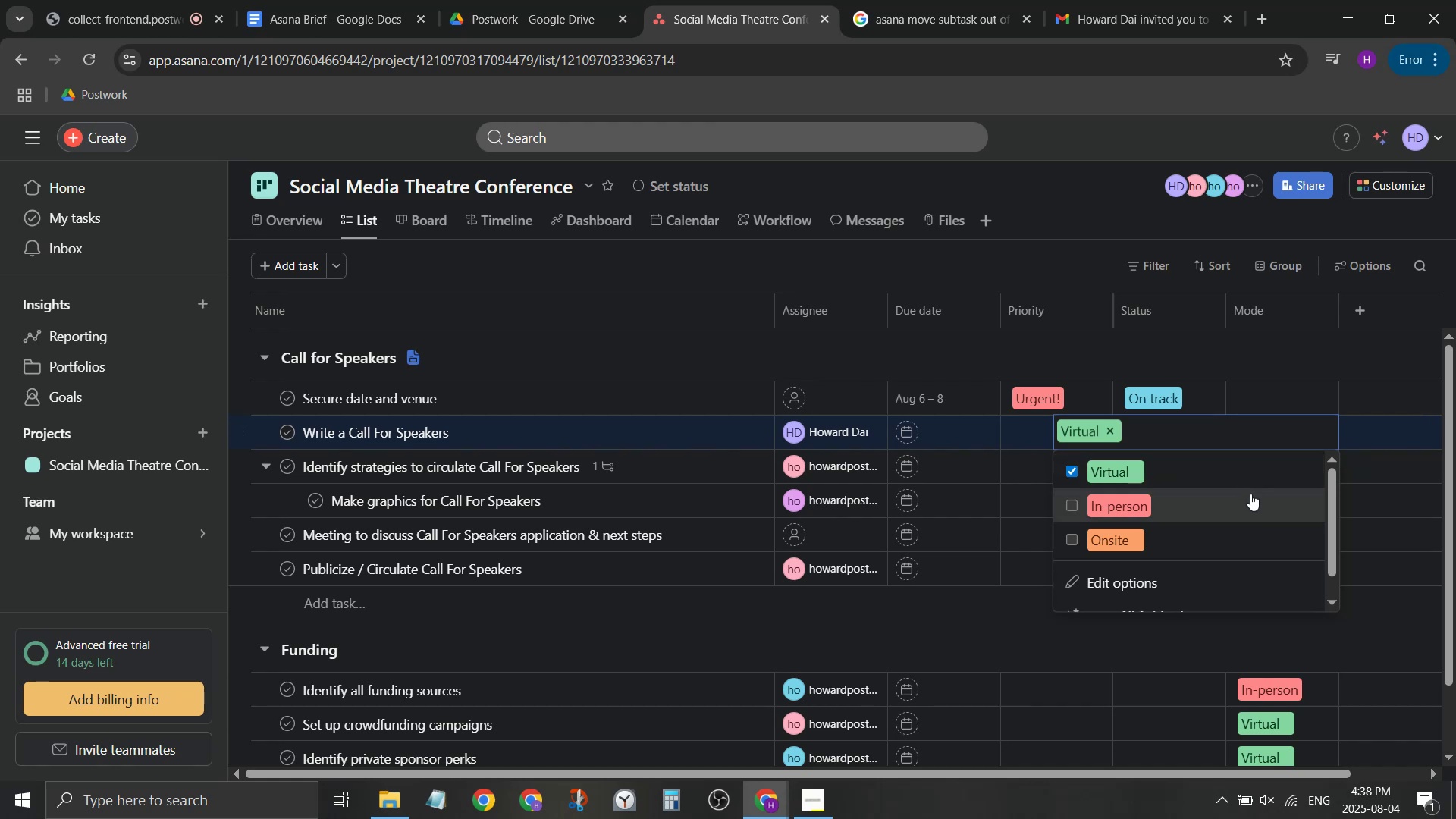 
left_click([1250, 494])
 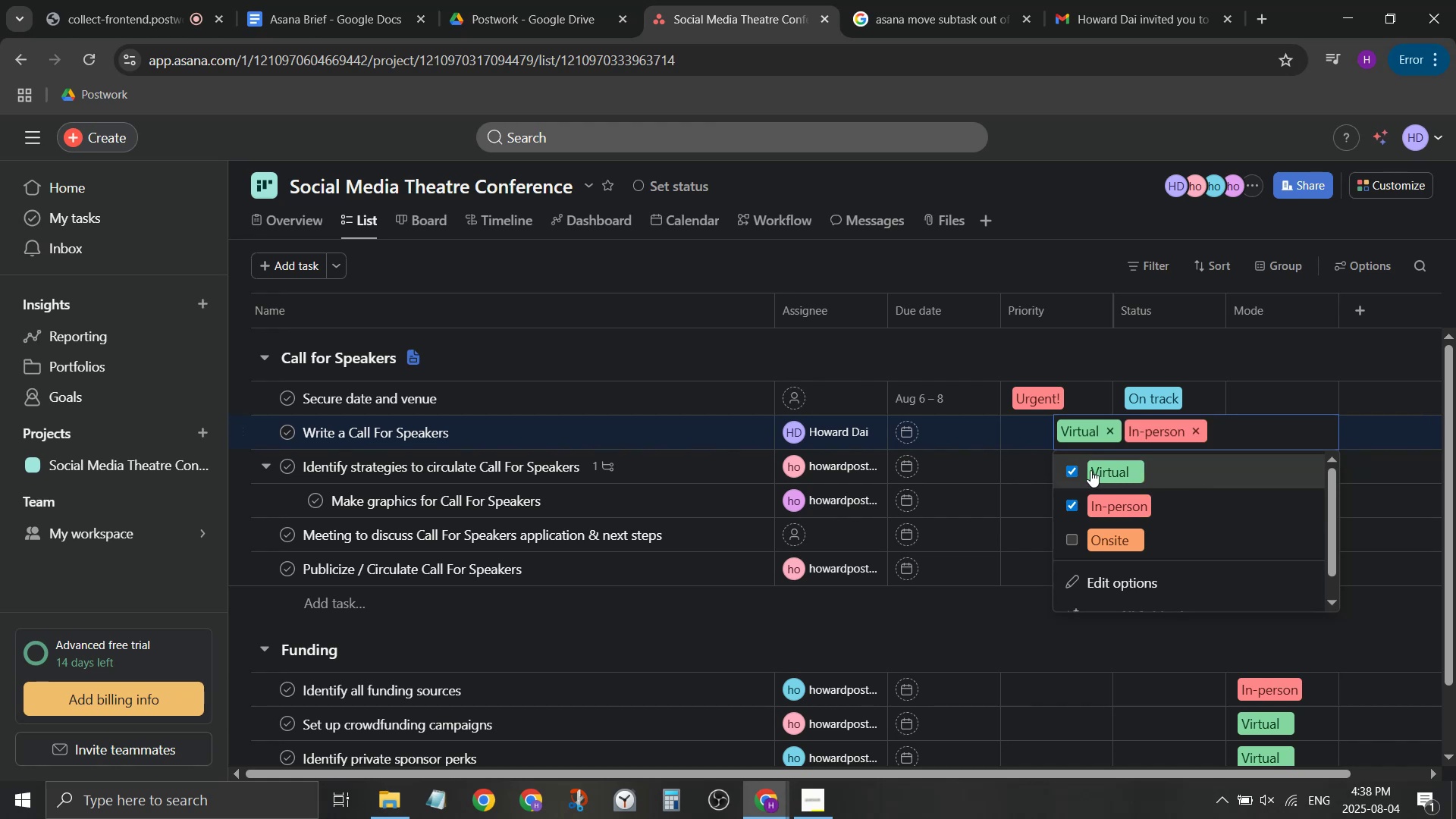 
left_click([1062, 464])
 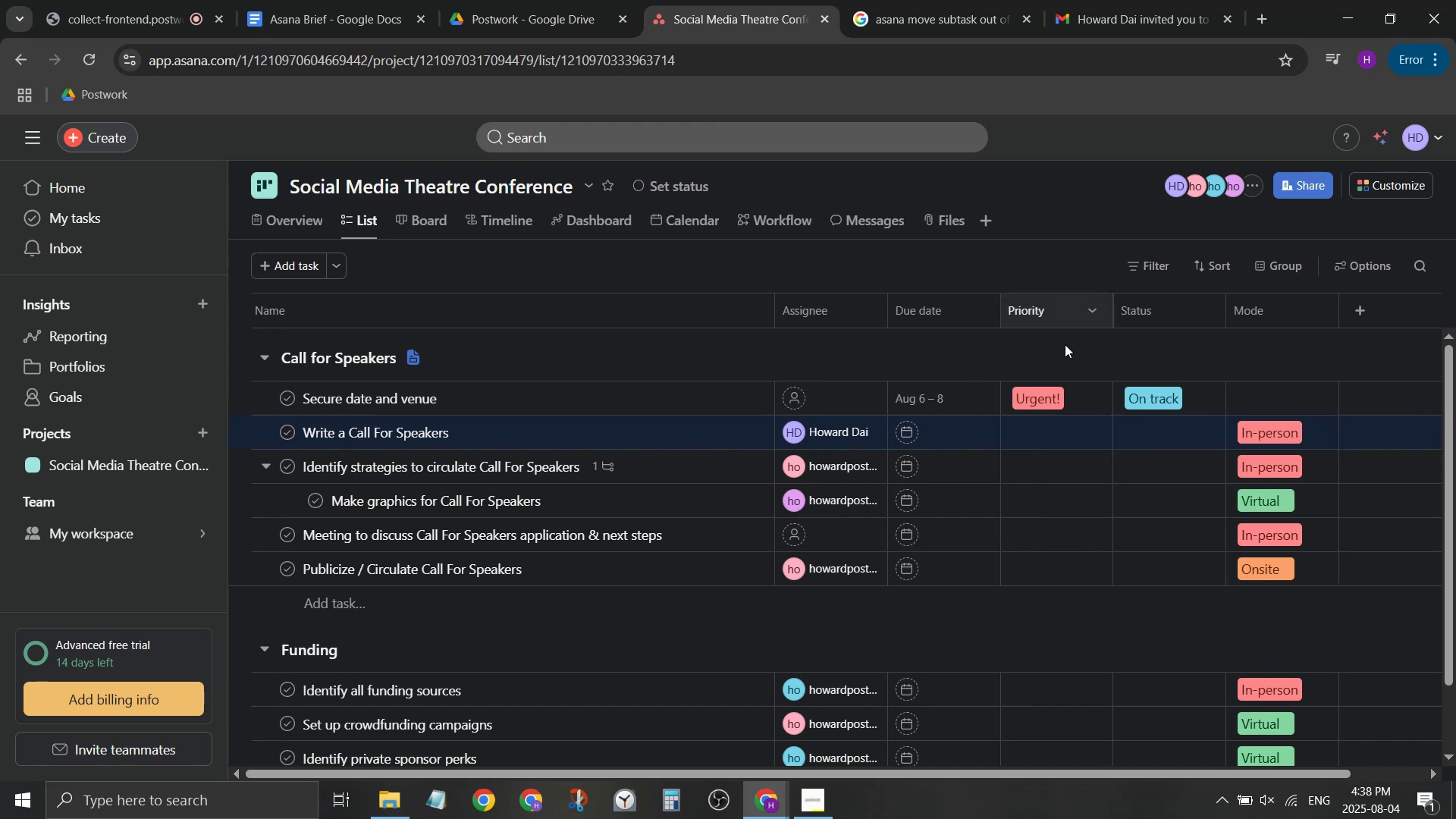 
left_click([1076, 428])
 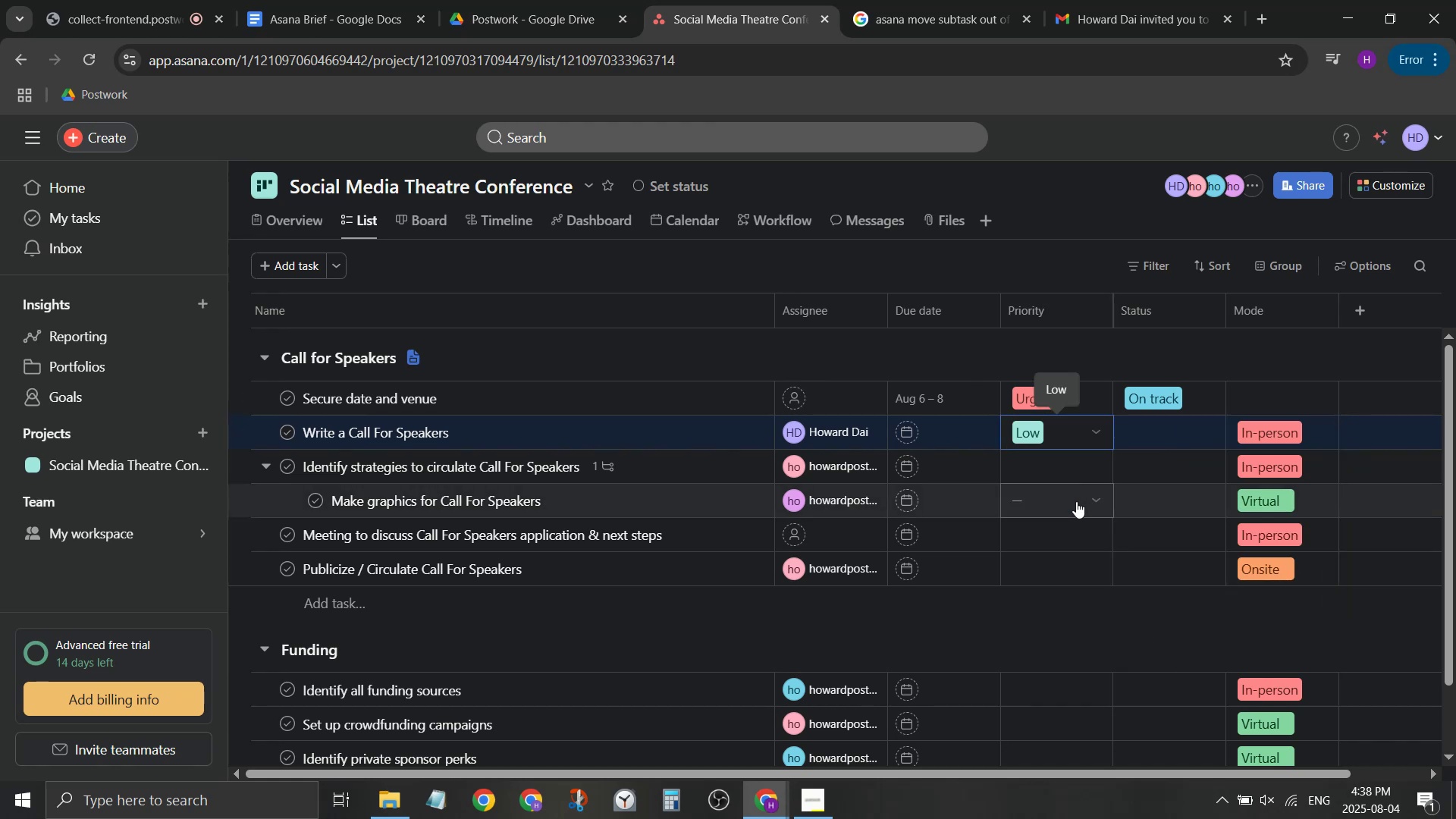 
double_click([1082, 479])
 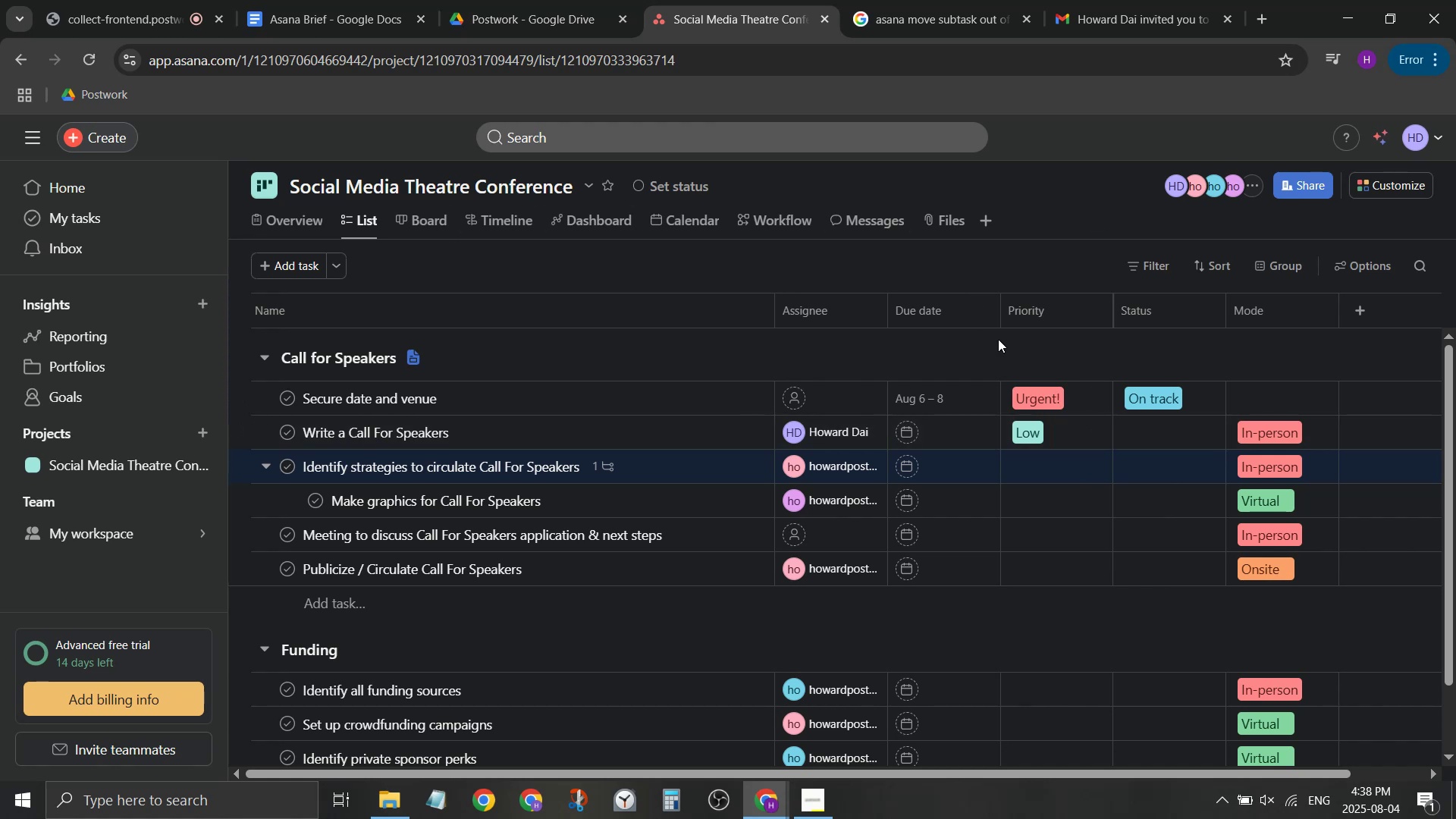 
wait(11.63)
 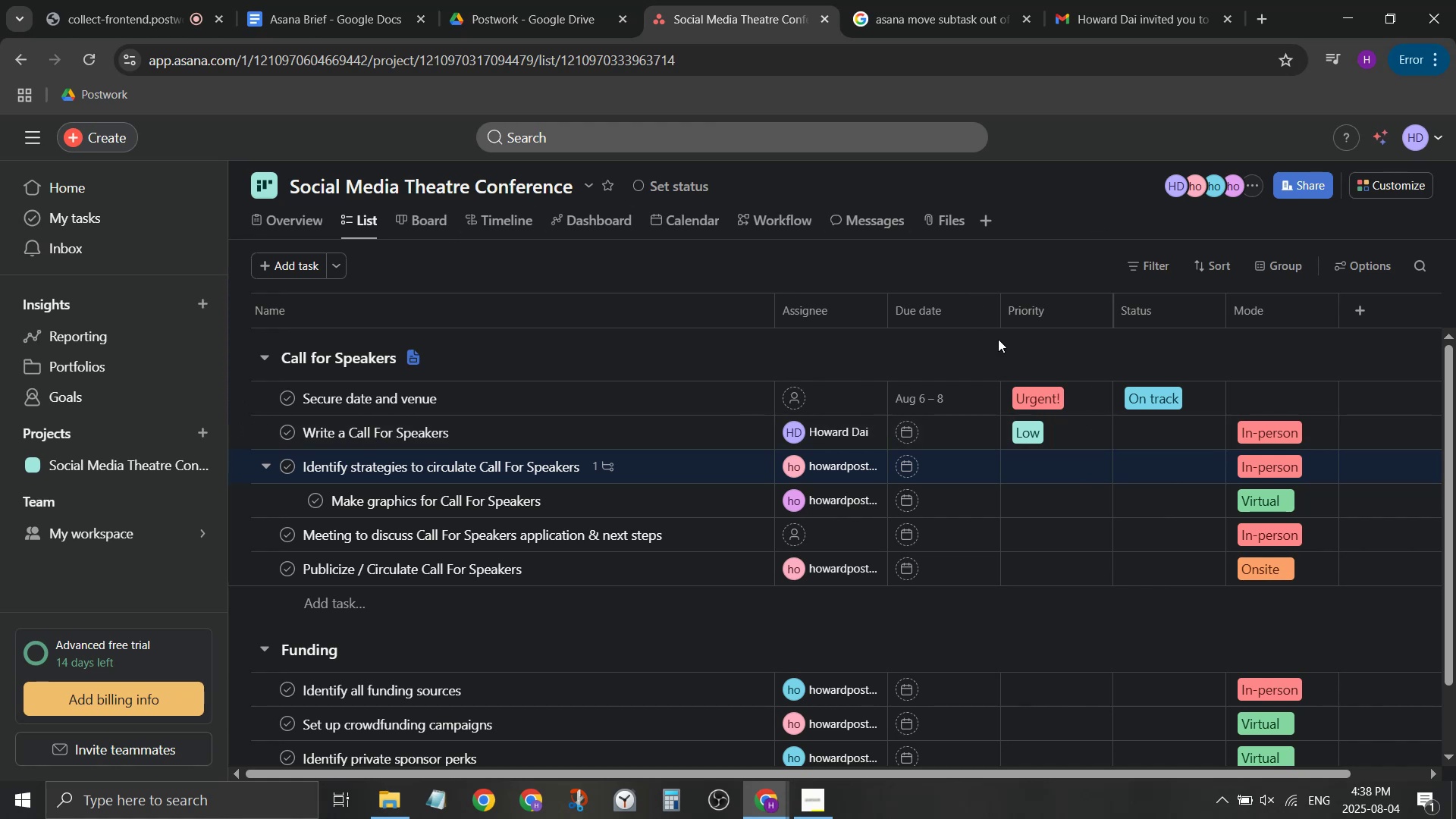 
left_click([1351, 467])
 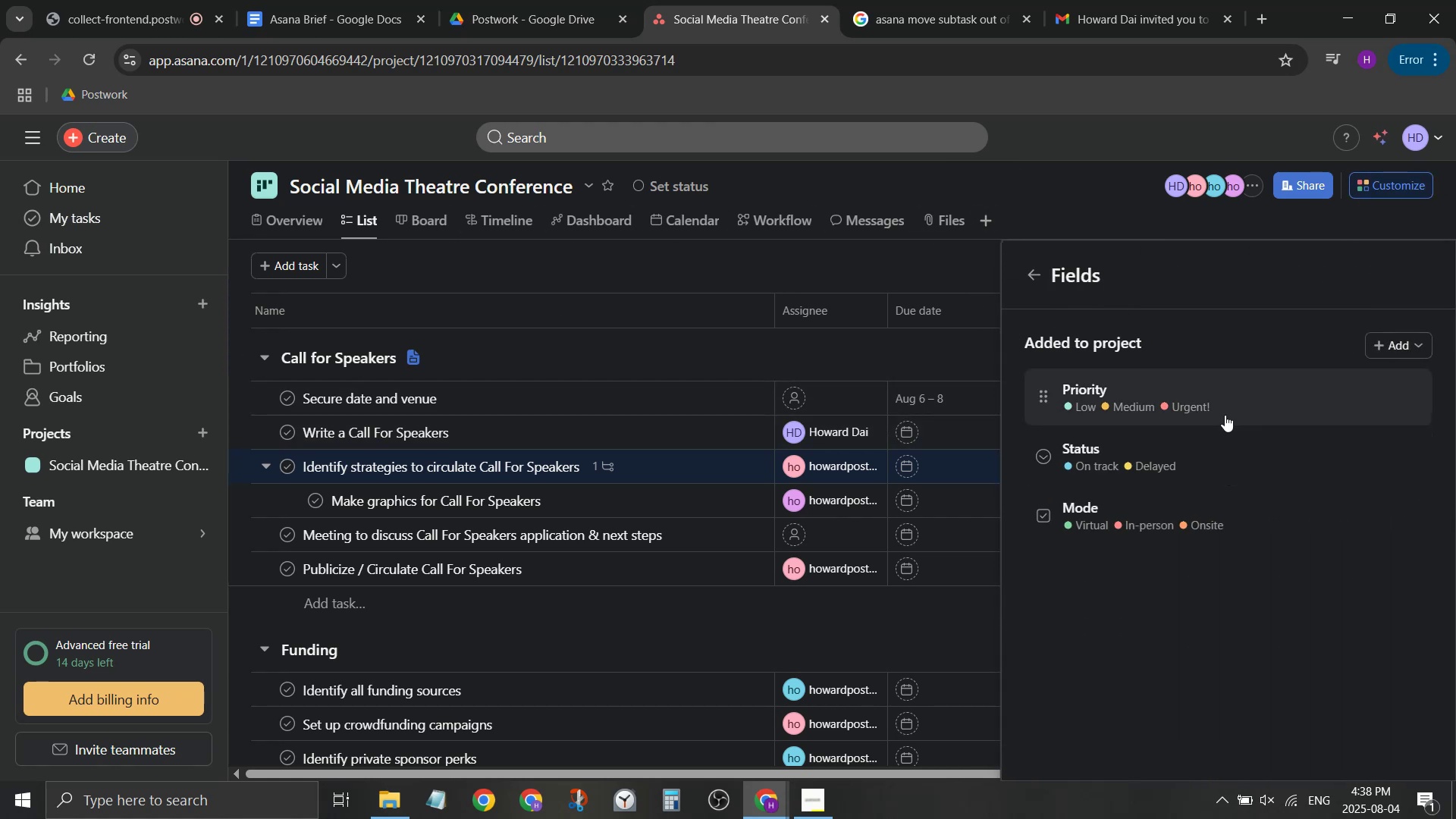 
left_click([1228, 403])
 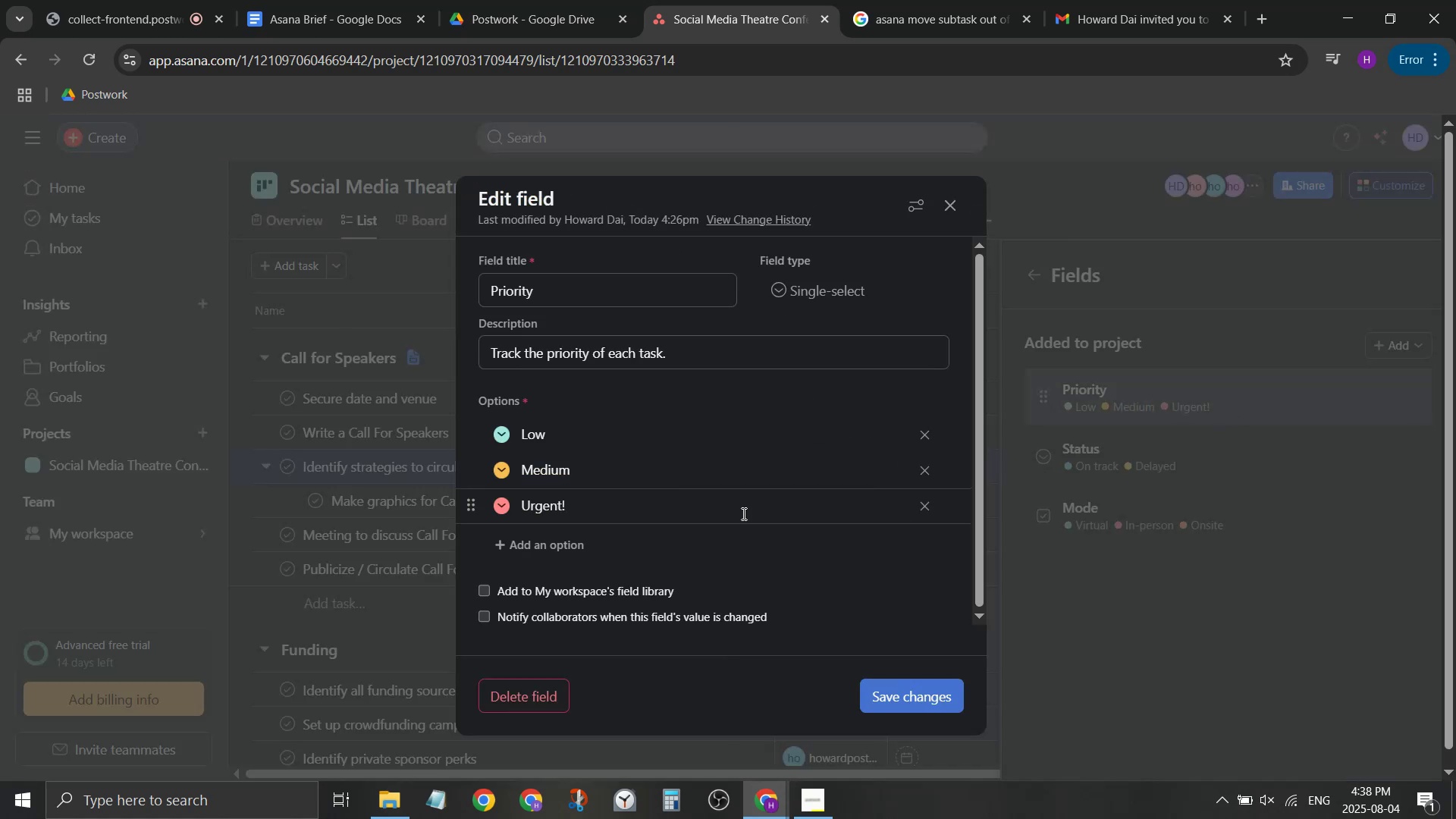 
scroll: coordinate [730, 511], scroll_direction: down, amount: 1.0
 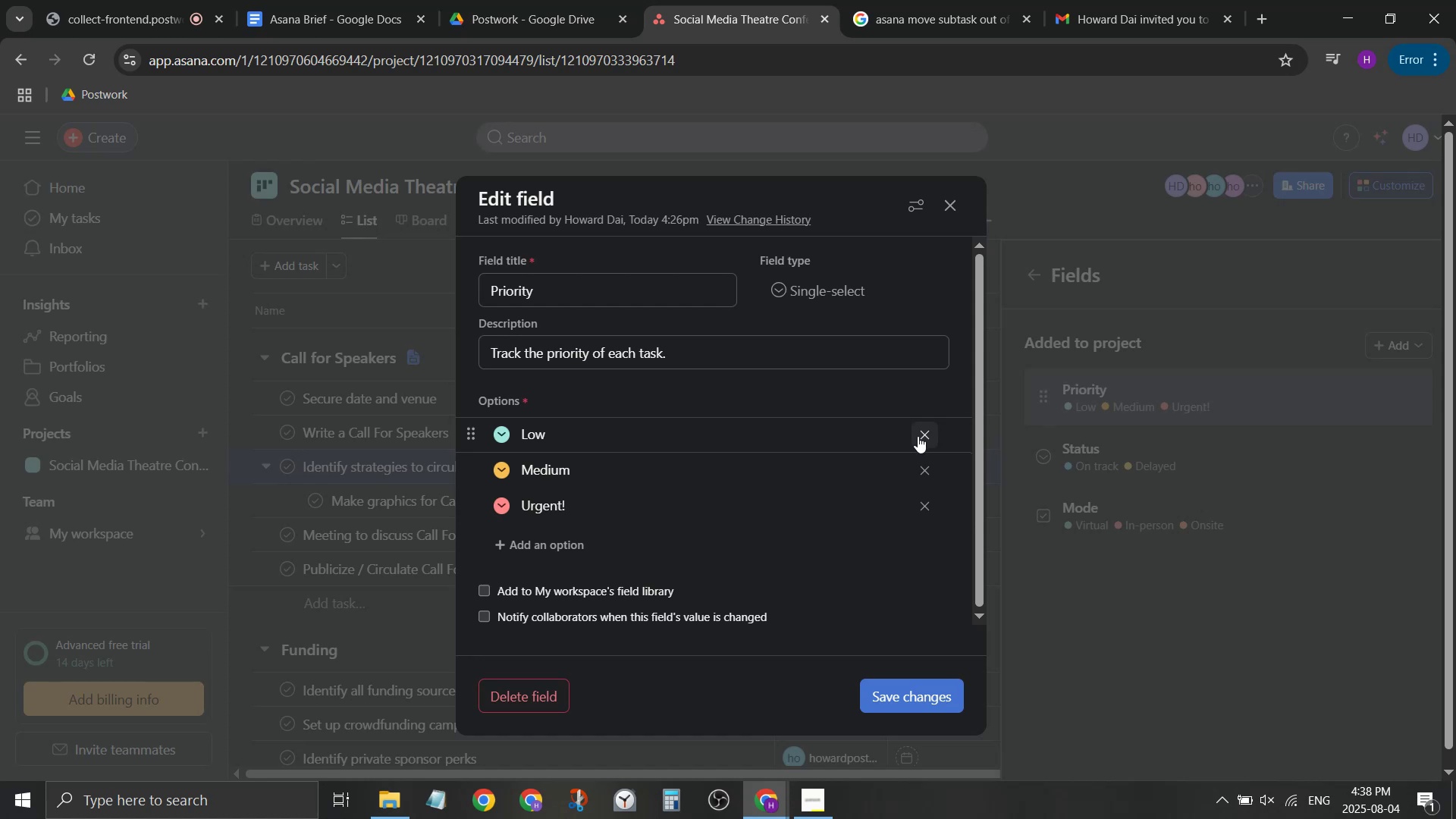 
left_click([925, 436])
 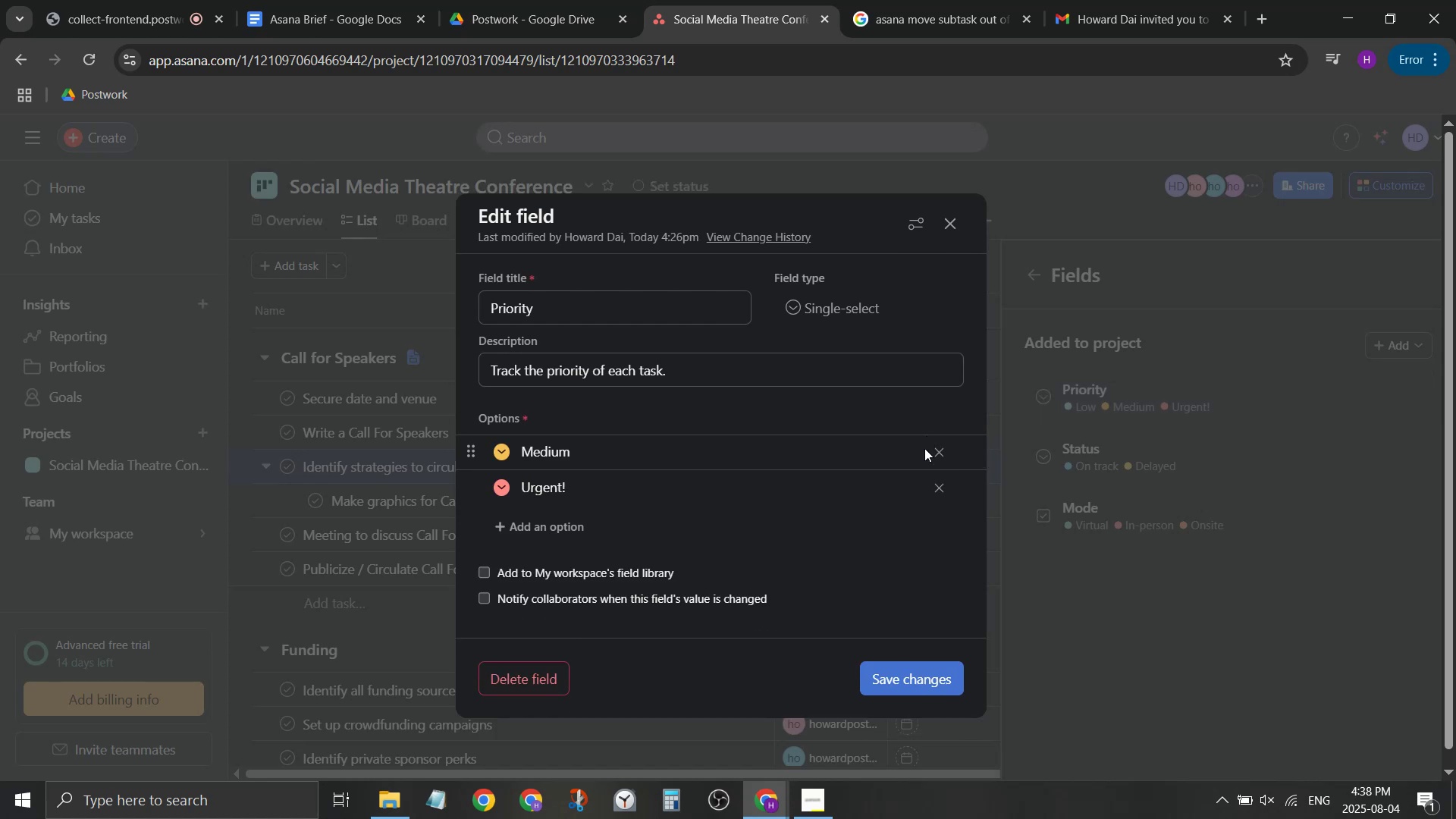 
left_click([930, 446])
 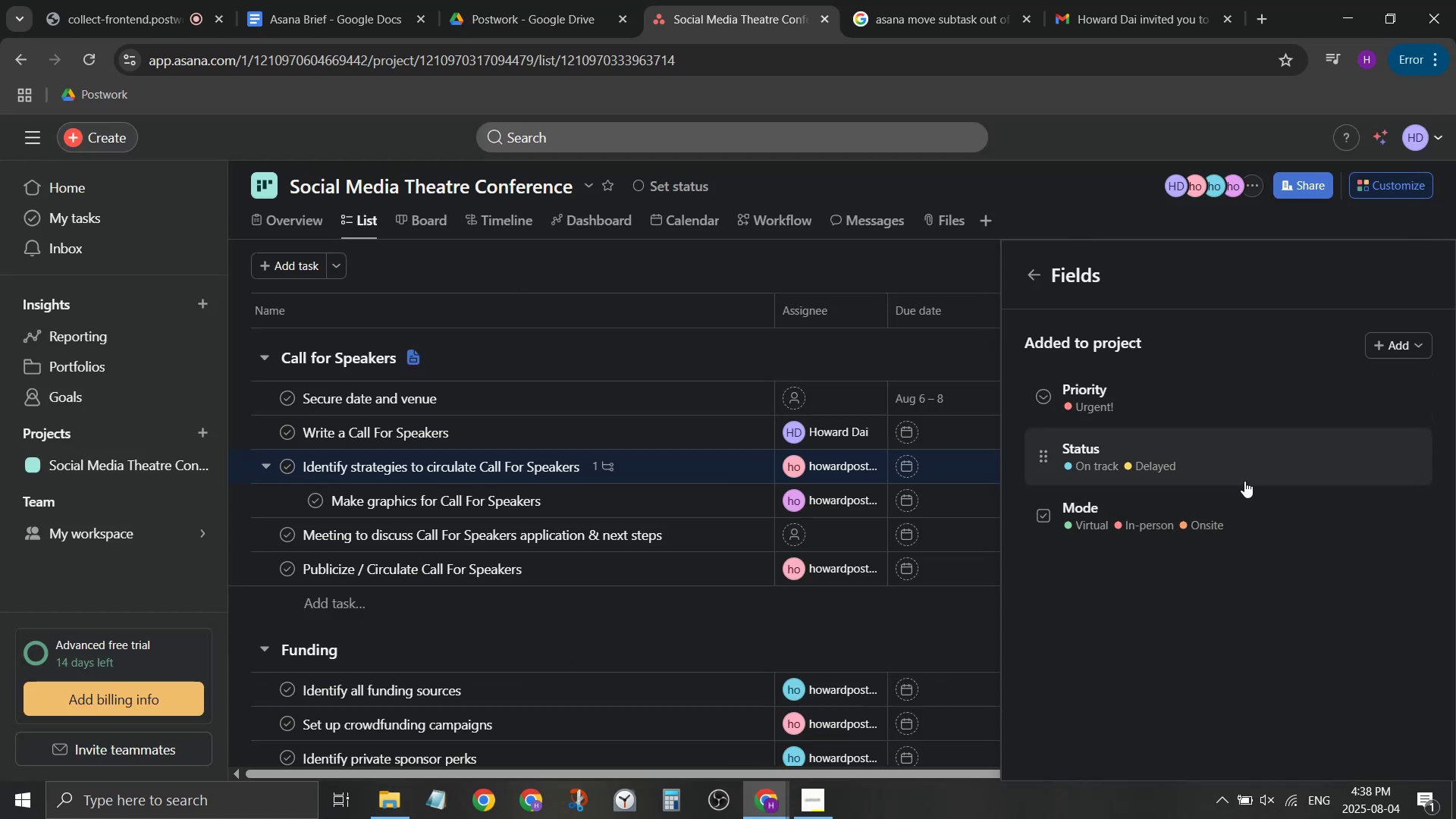 
wait(5.71)
 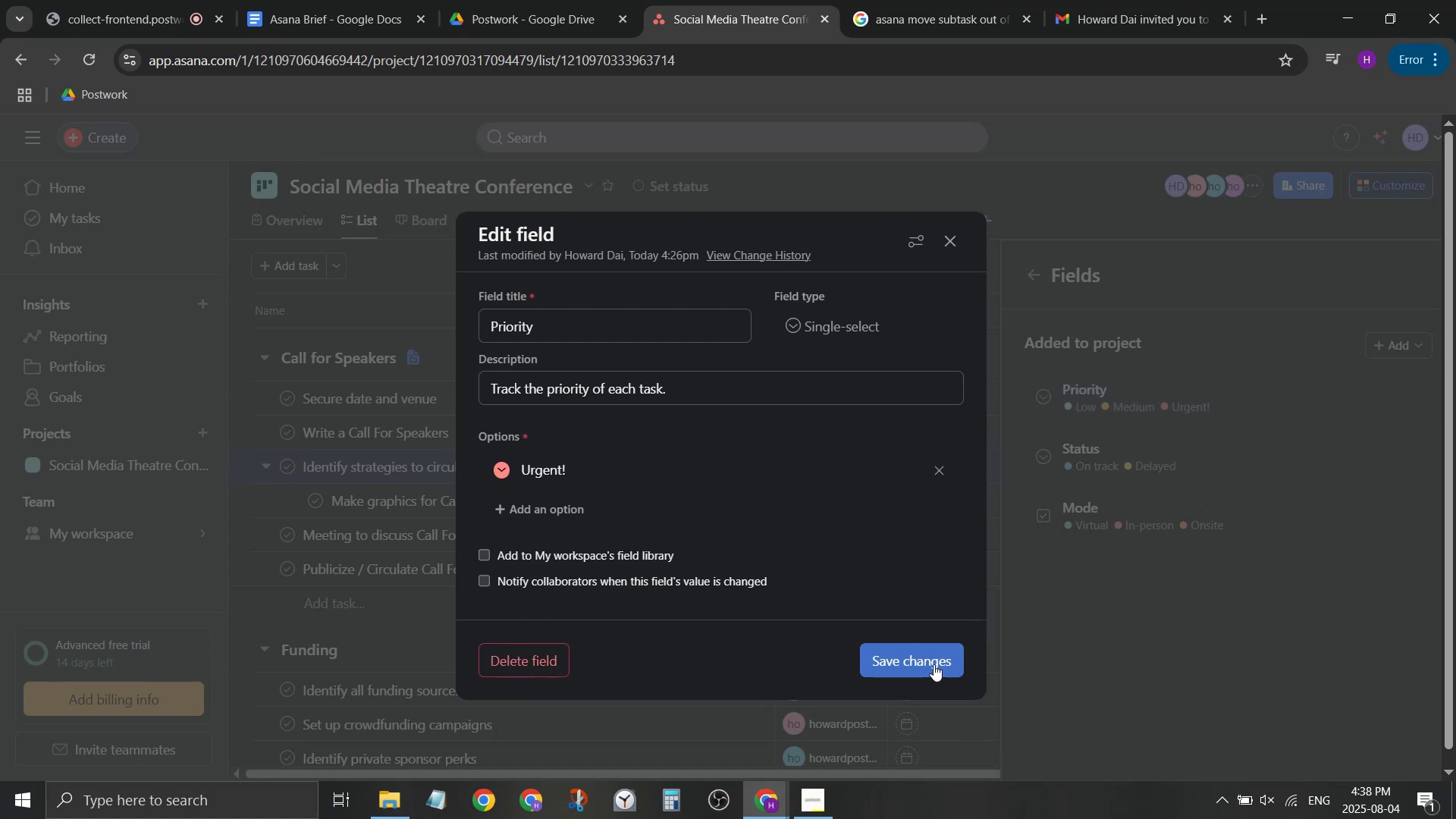 
left_click([1246, 481])
 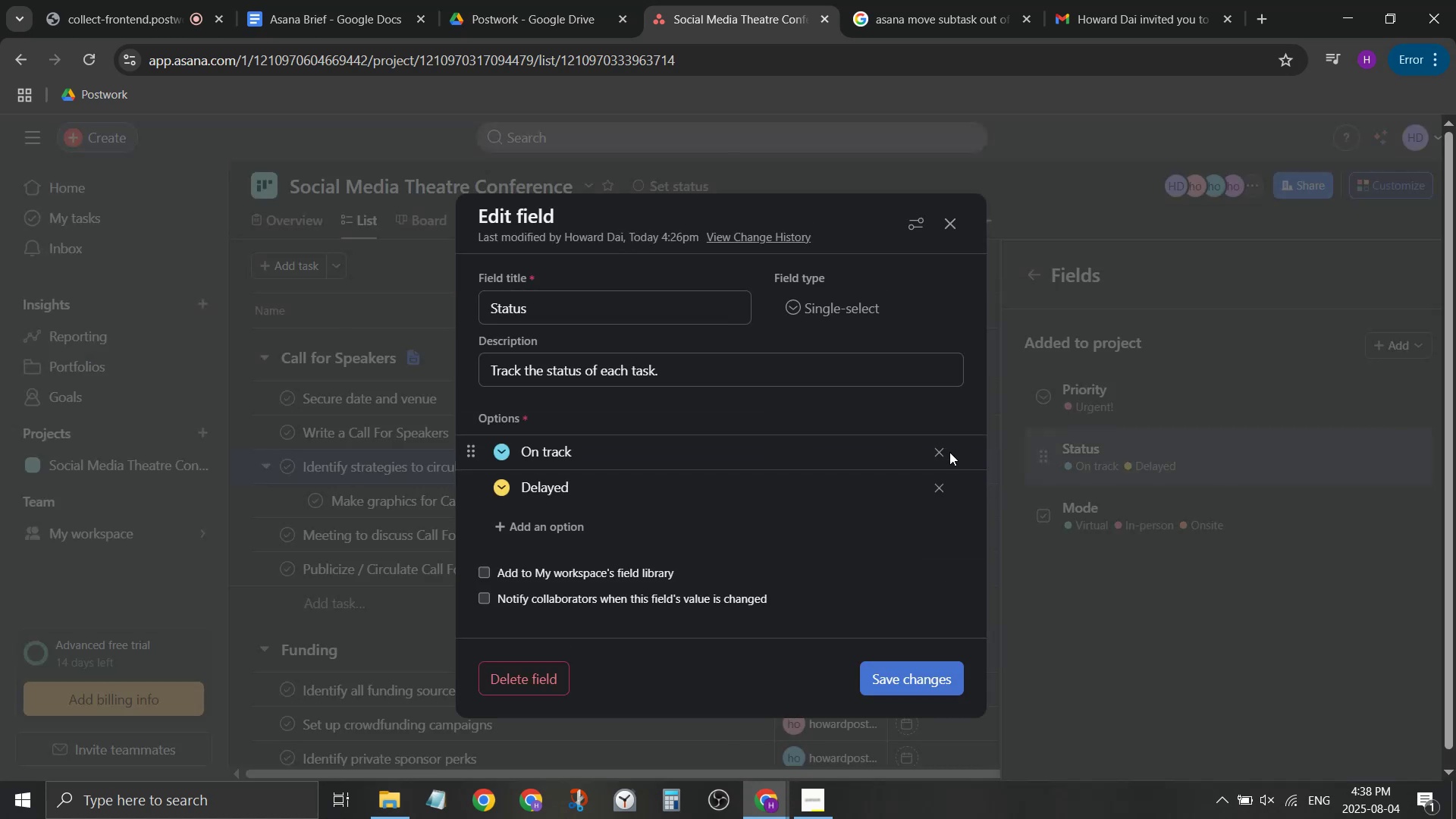 
left_click([946, 452])
 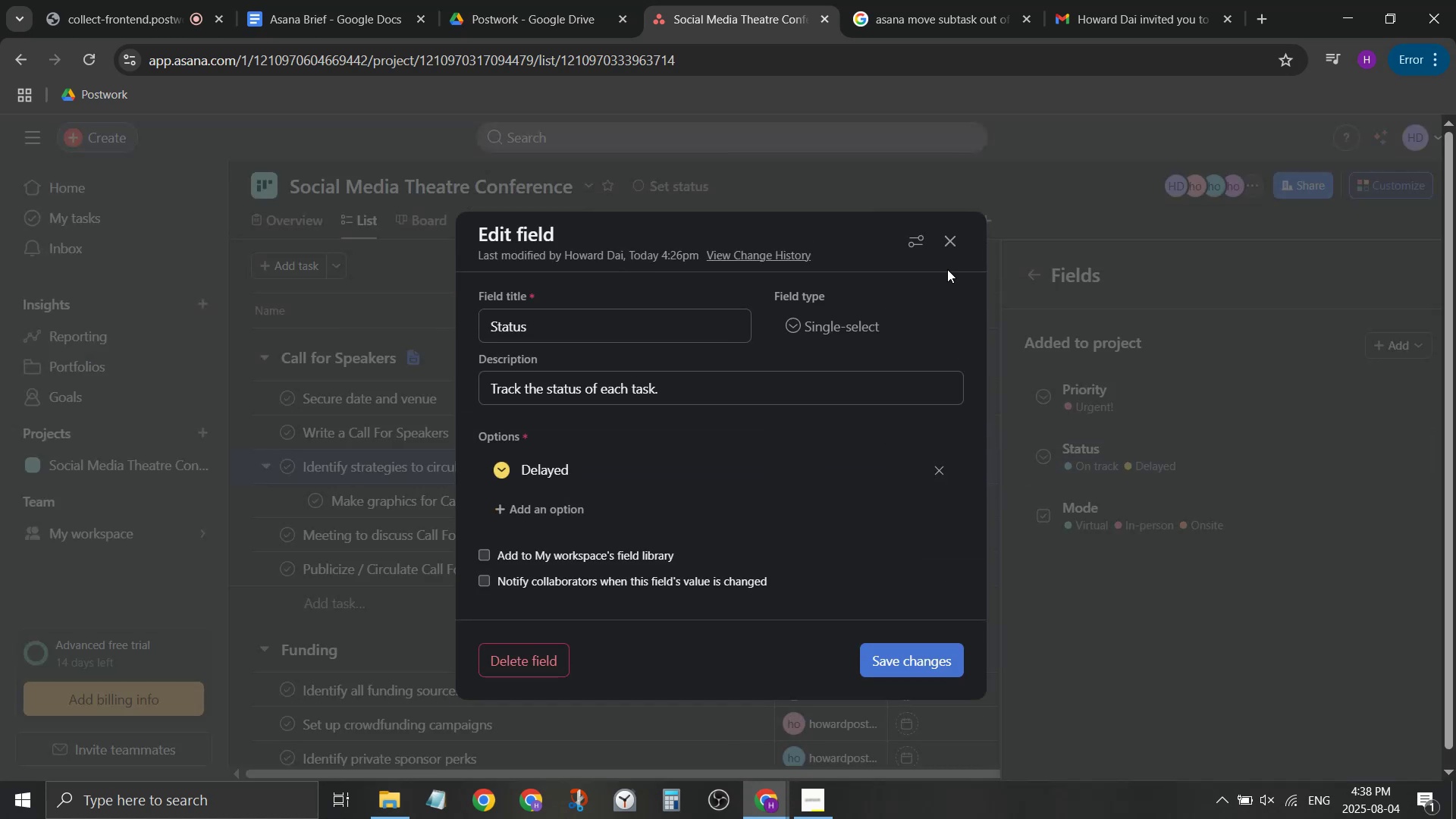 
left_click([958, 245])
 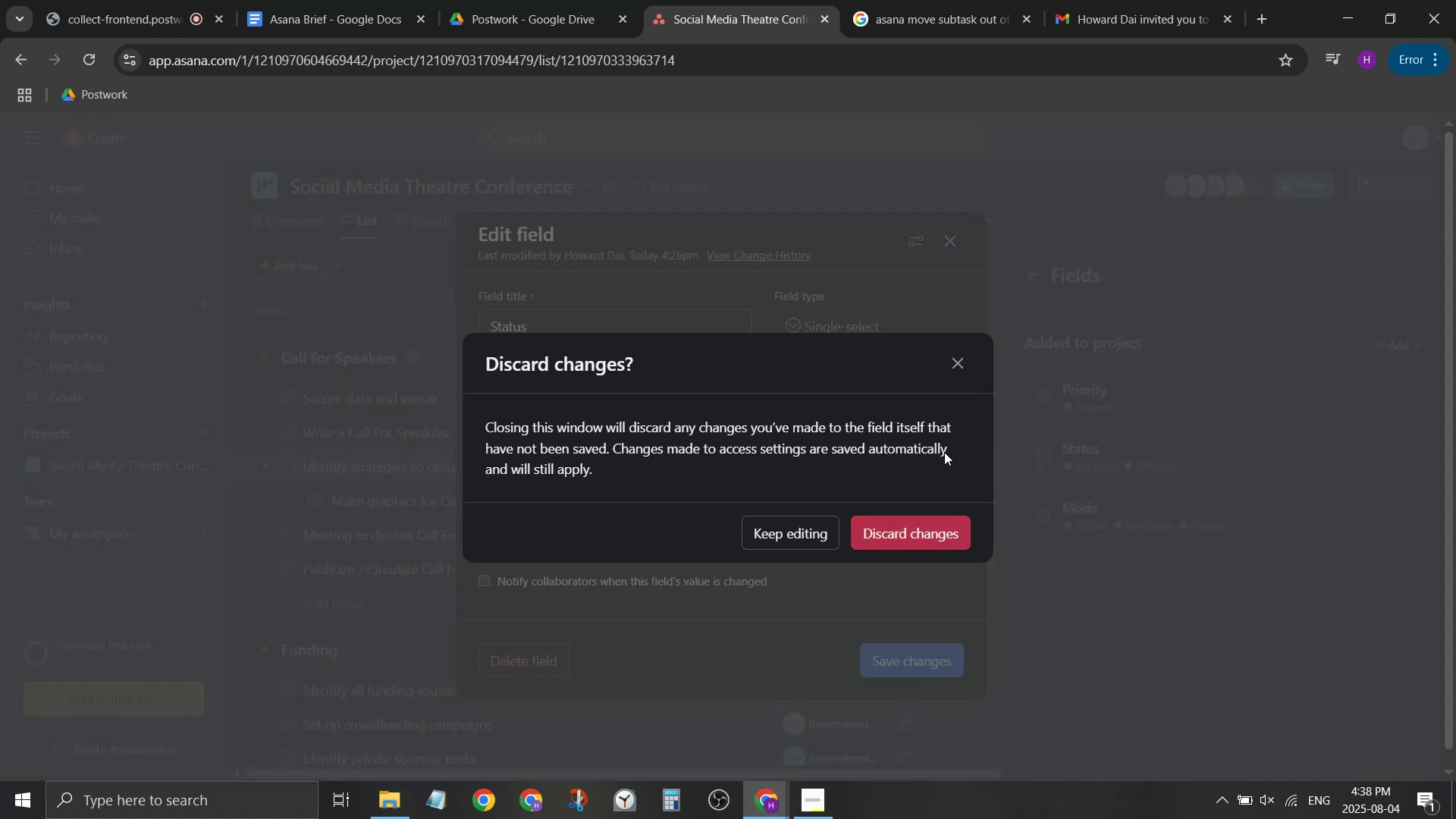 
left_click([963, 366])
 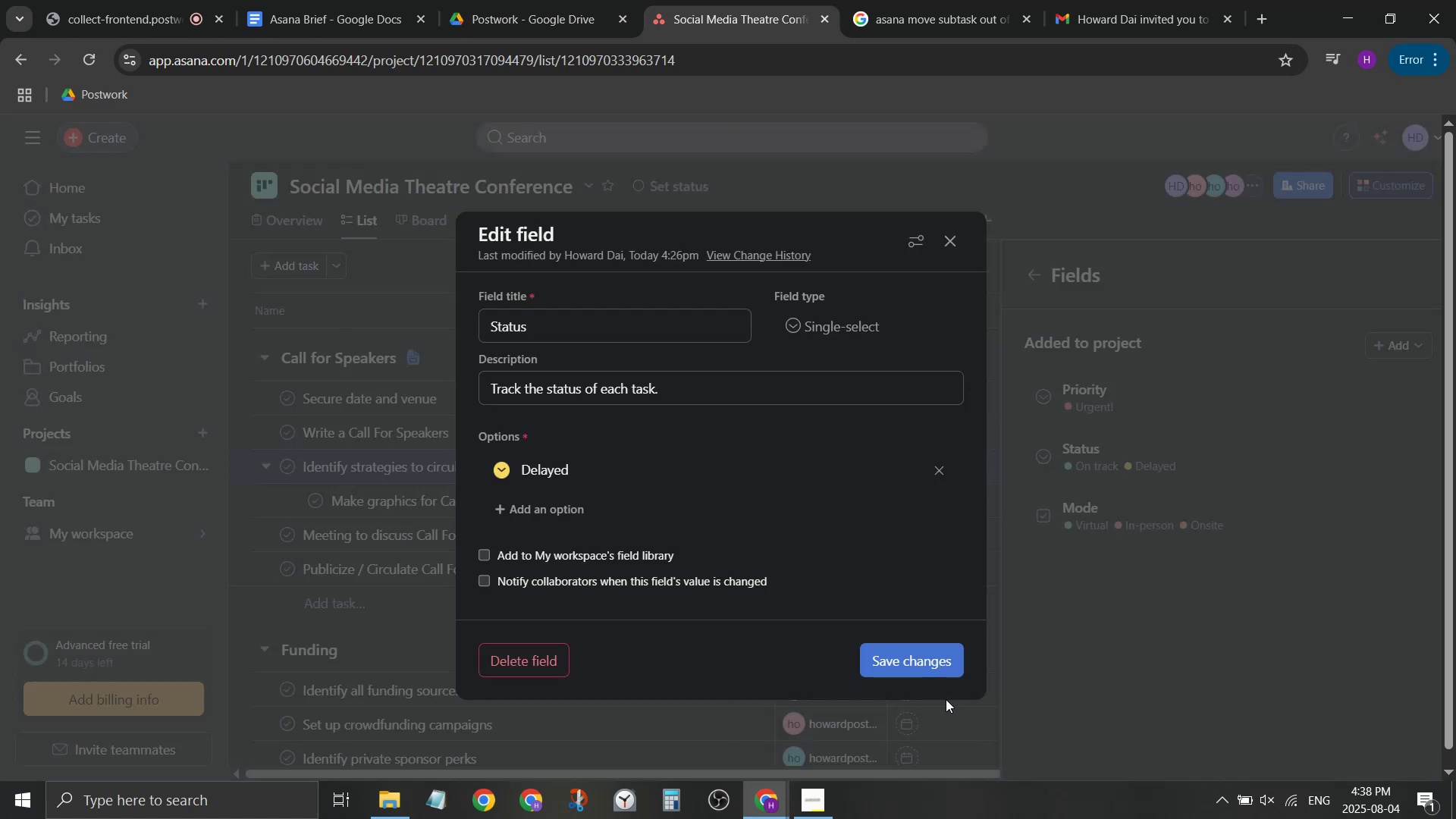 
left_click([940, 665])
 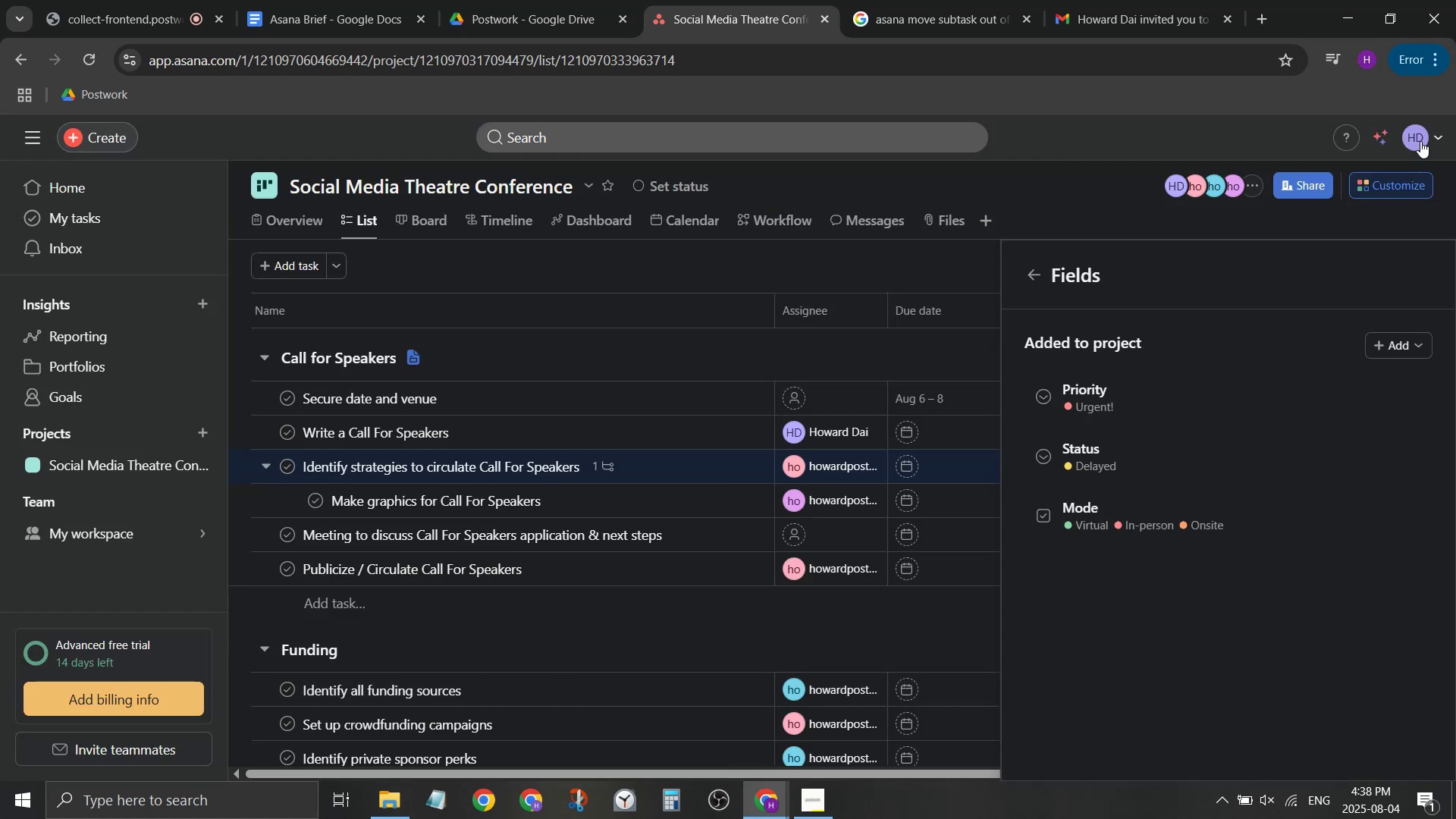 
mouse_move([1370, 220])
 